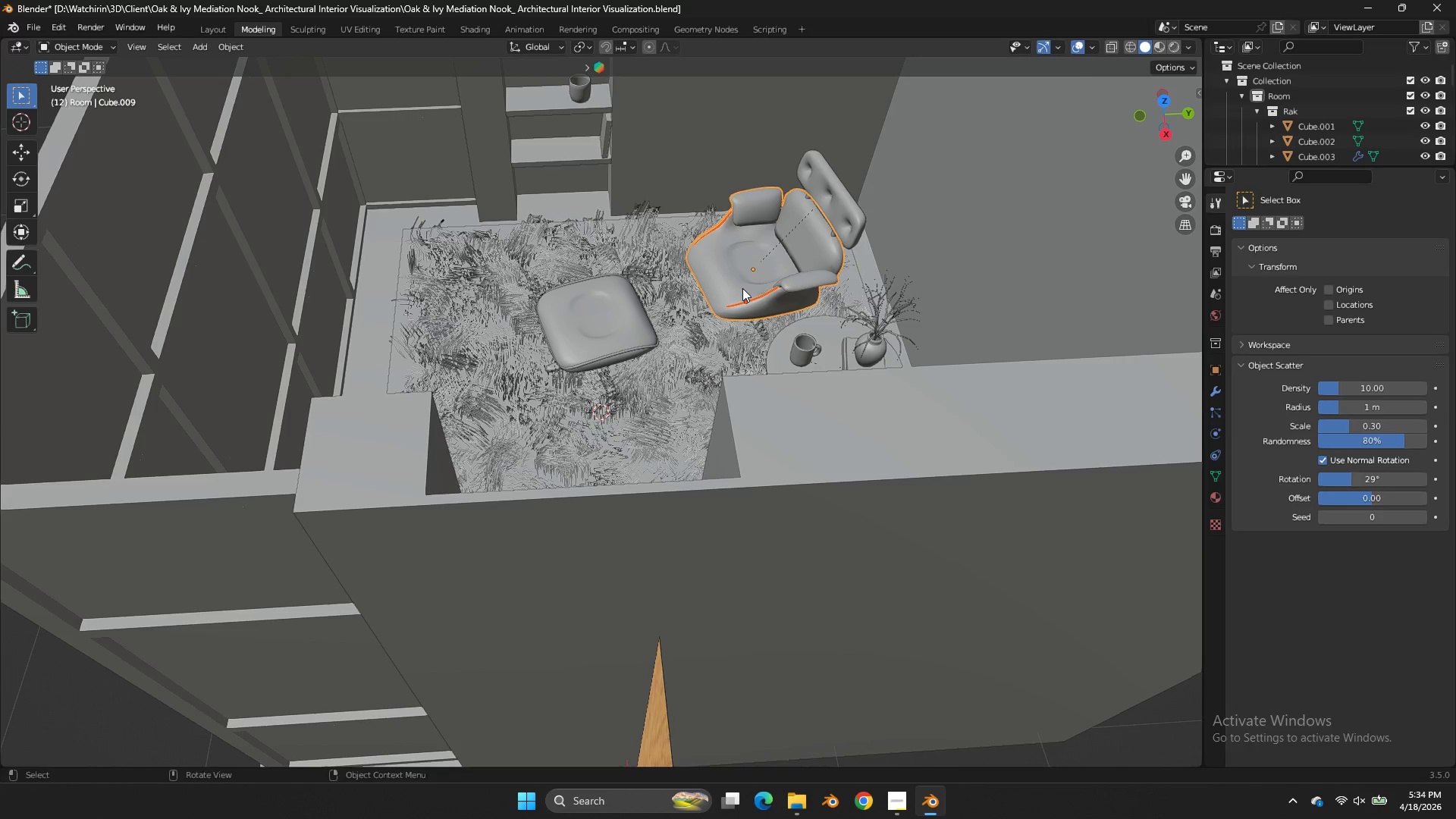 
key(NumpadDivide)
 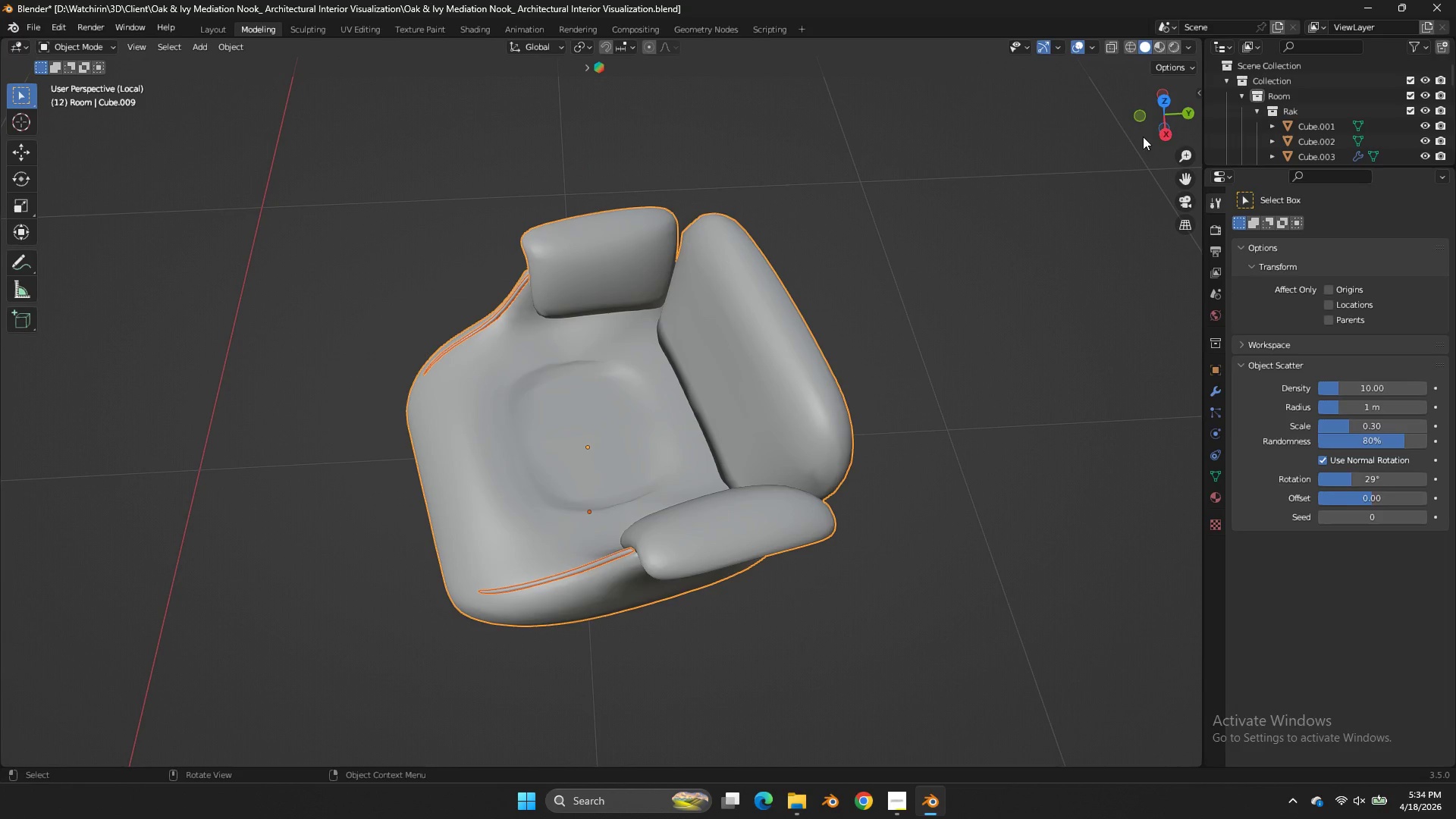 
left_click_drag(start_coordinate=[1150, 120], to_coordinate=[5, 761])
 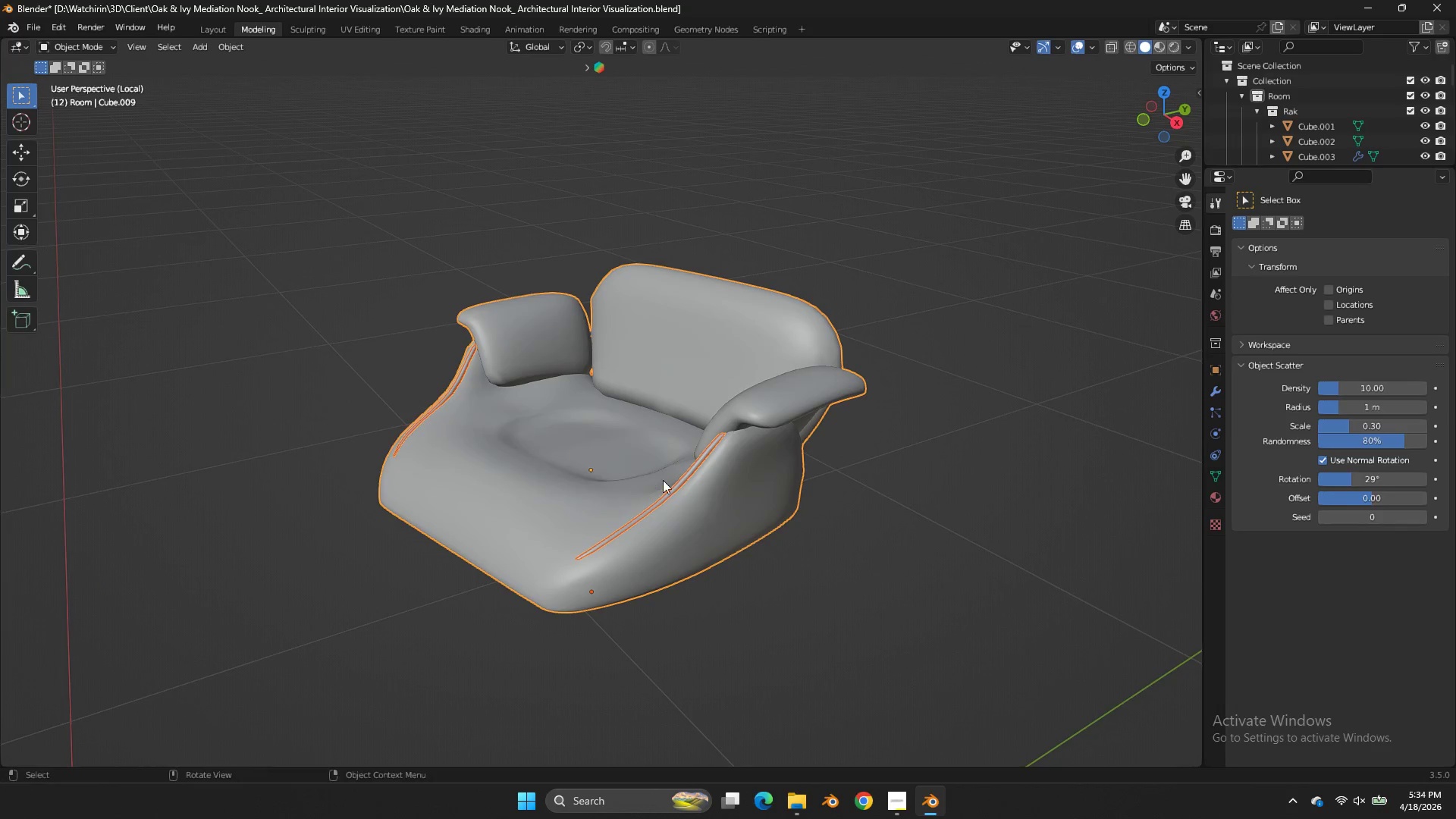 
left_click_drag(start_coordinate=[670, 485], to_coordinate=[674, 491])
 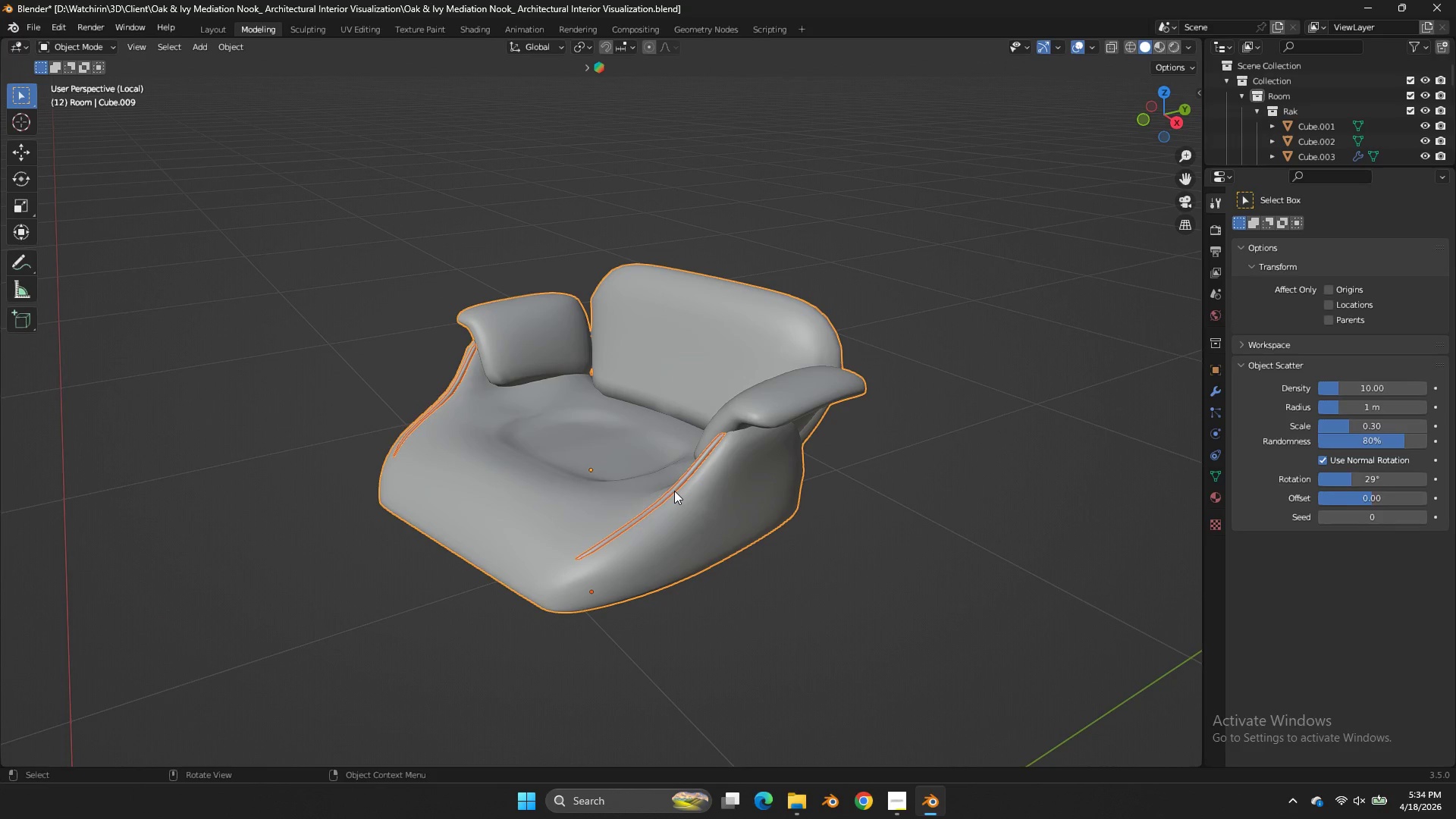 
double_click([674, 491])
 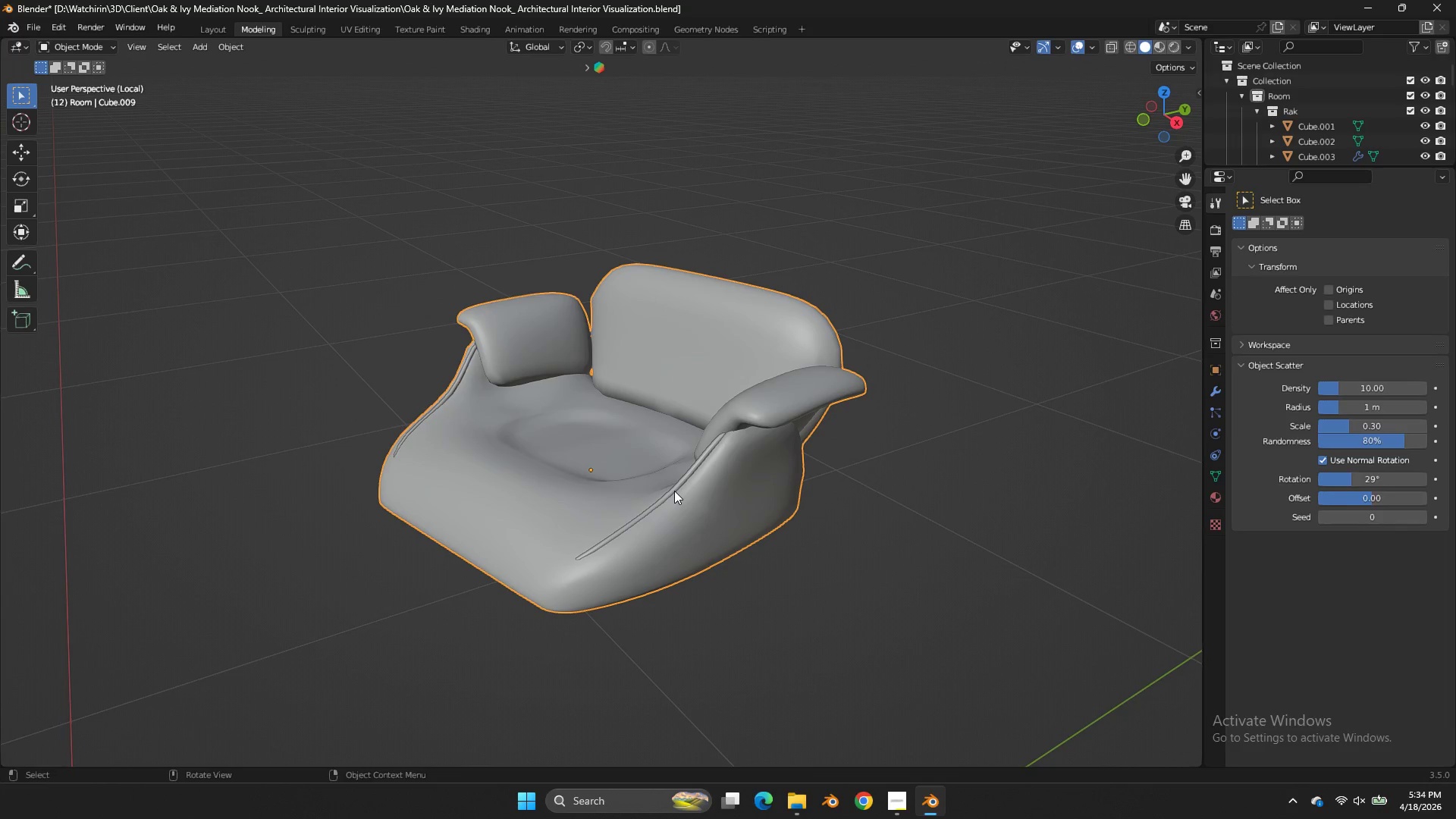 
left_click([674, 491])
 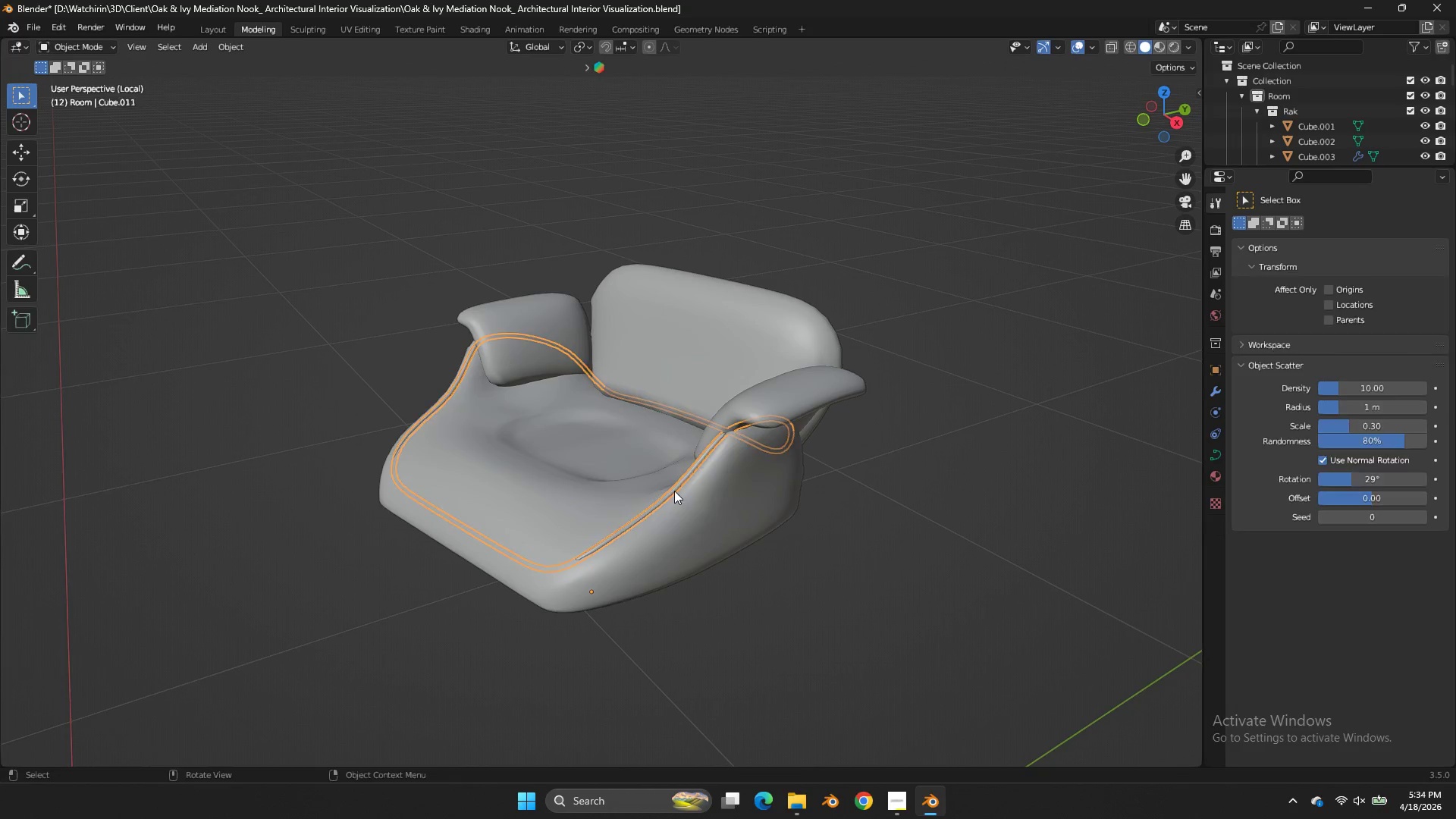 
key(Tab)
 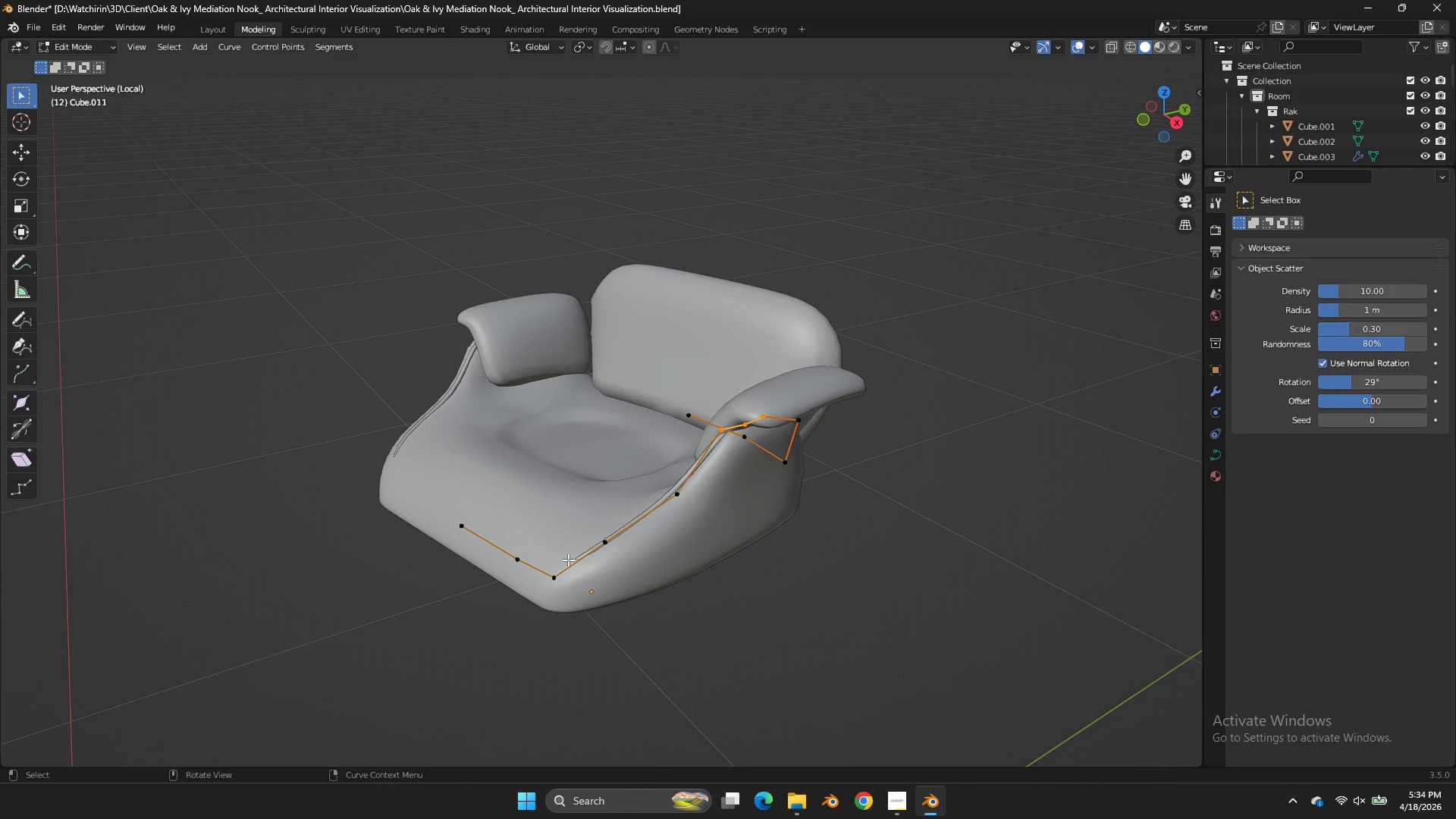 
left_click([576, 563])
 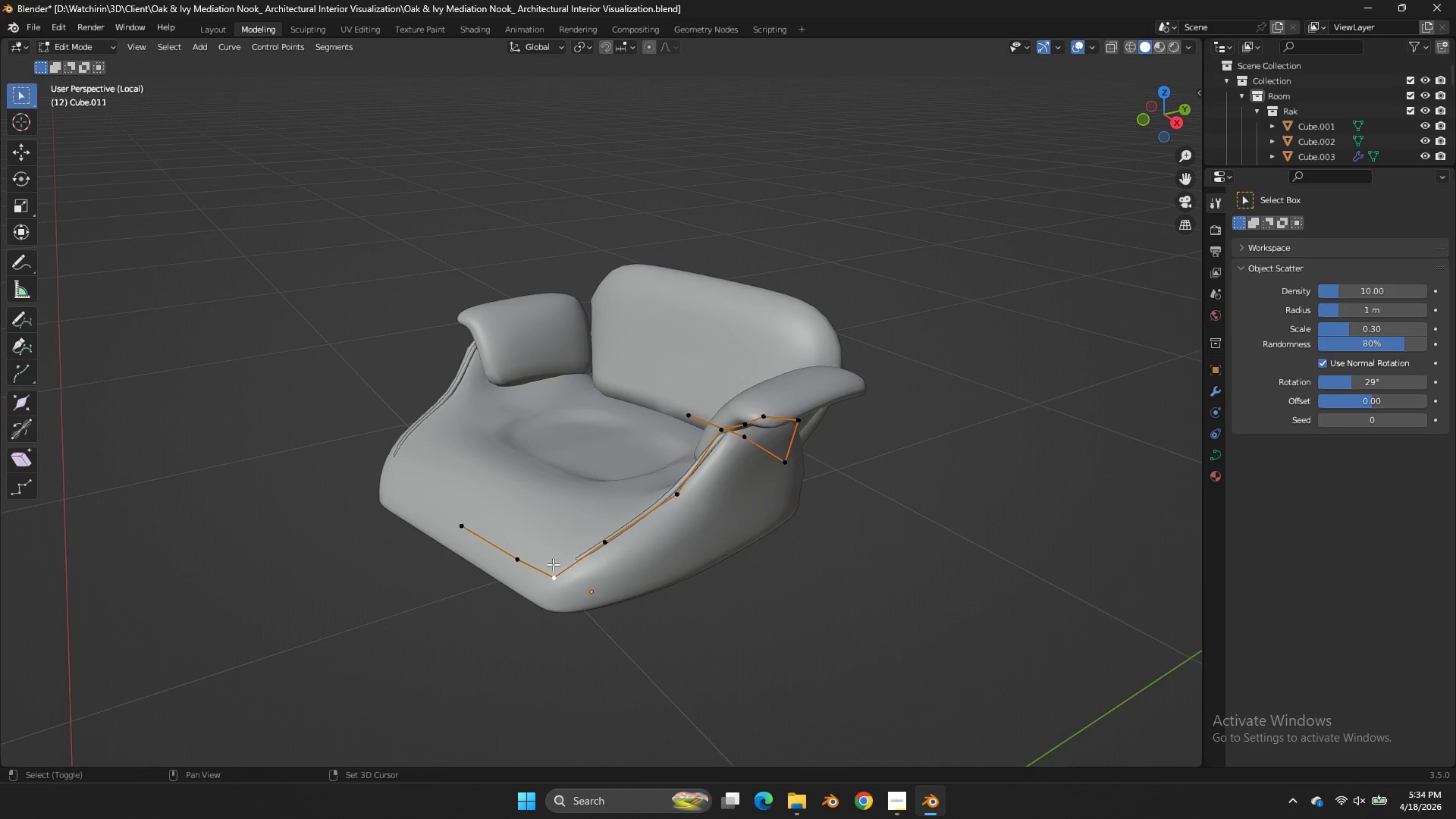 
hold_key(key=ShiftLeft, duration=1.08)
double_click([480, 523])
 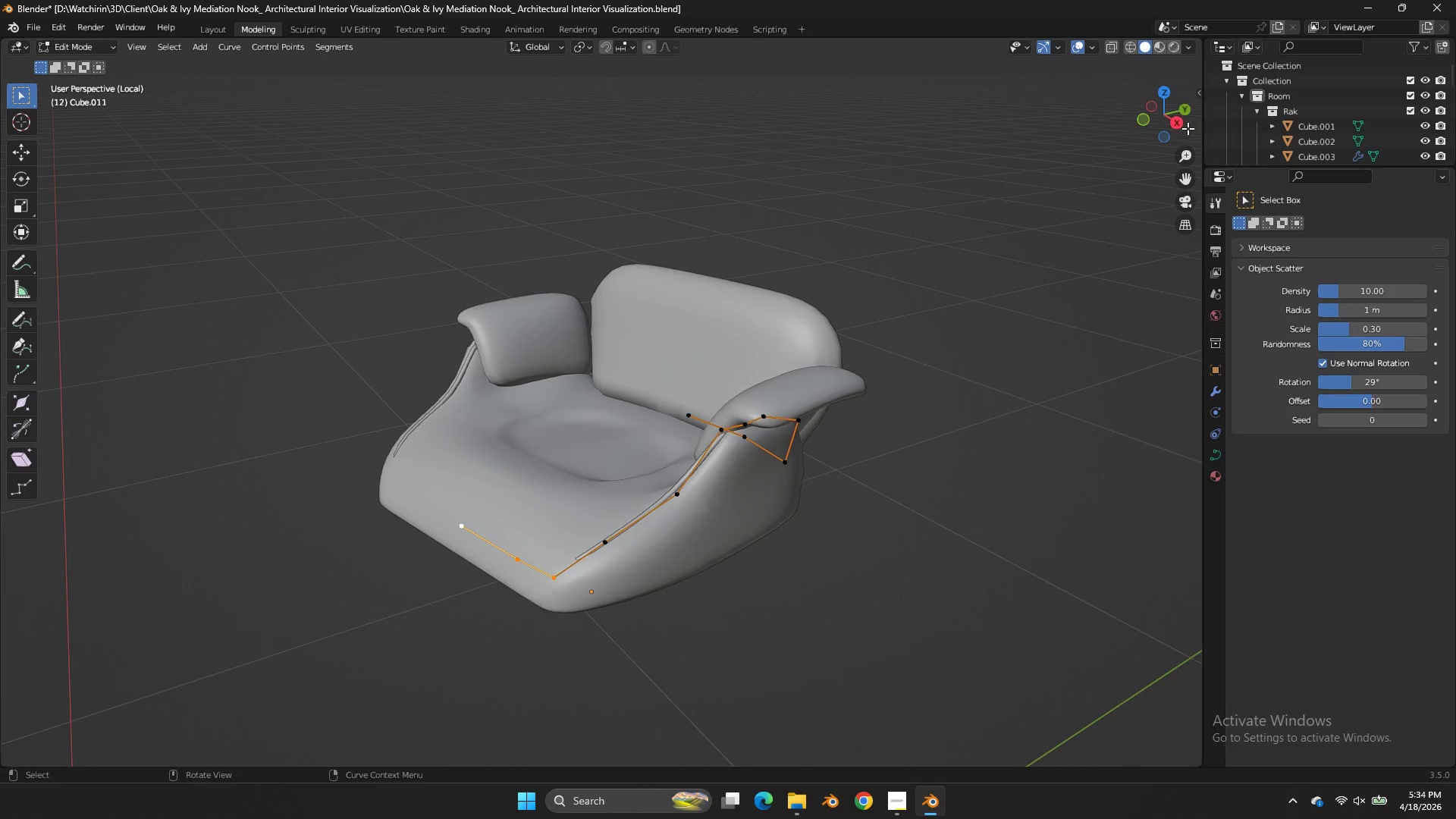 
left_click([1175, 126])
 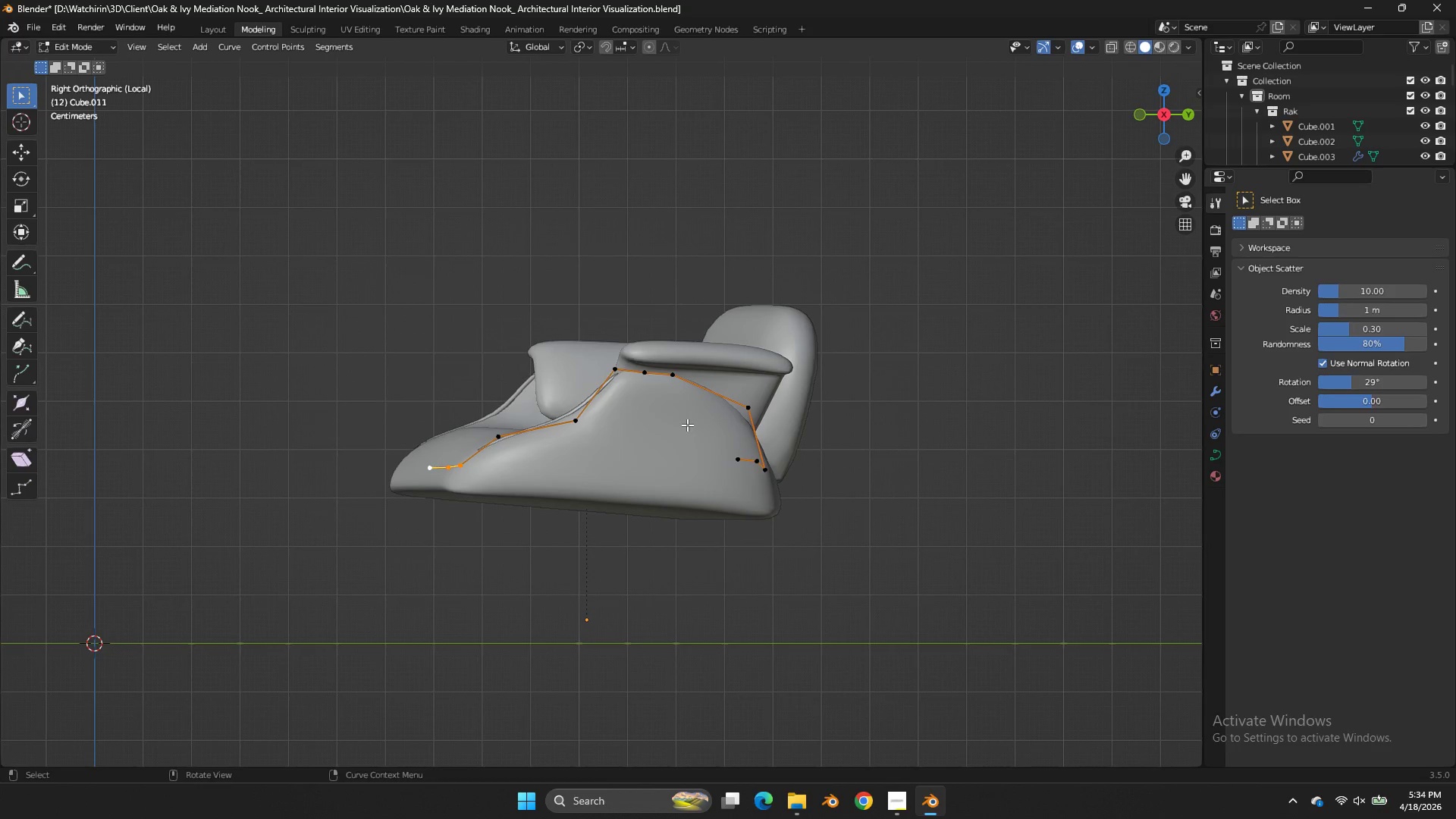 
key(G)
 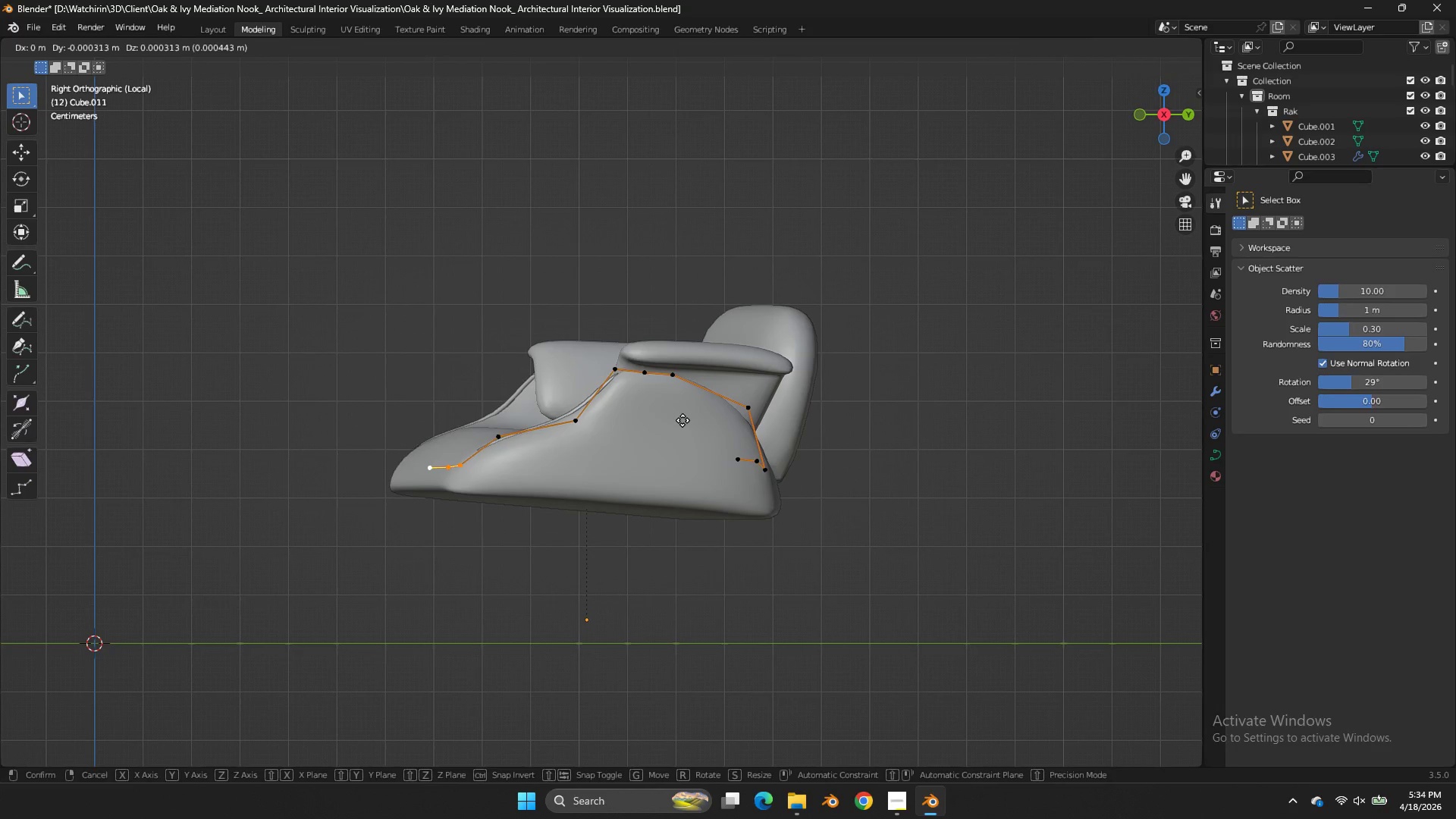 
hold_key(key=ShiftLeft, duration=0.89)
left_click([651, 376])
 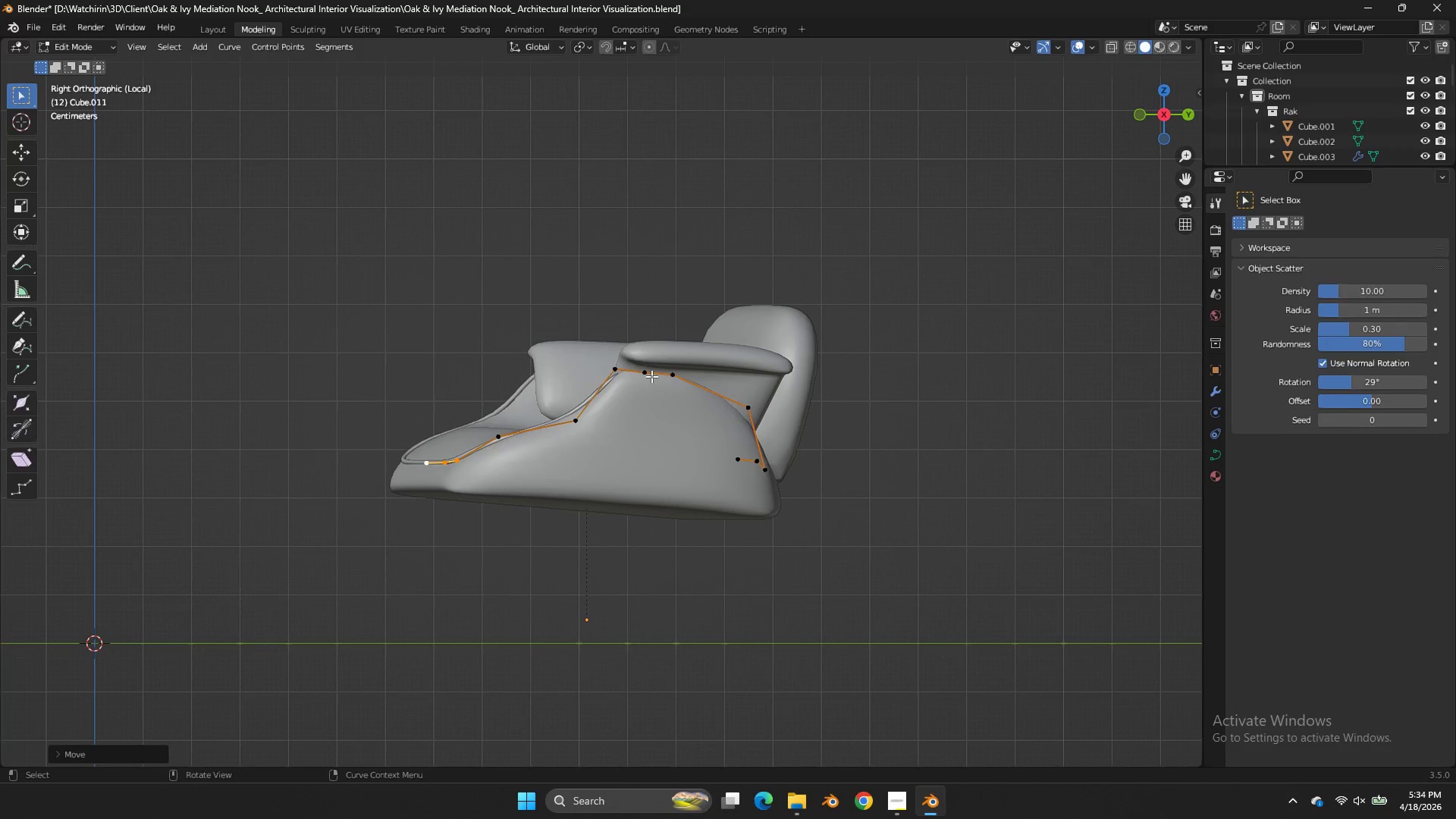 
key(Tab)
 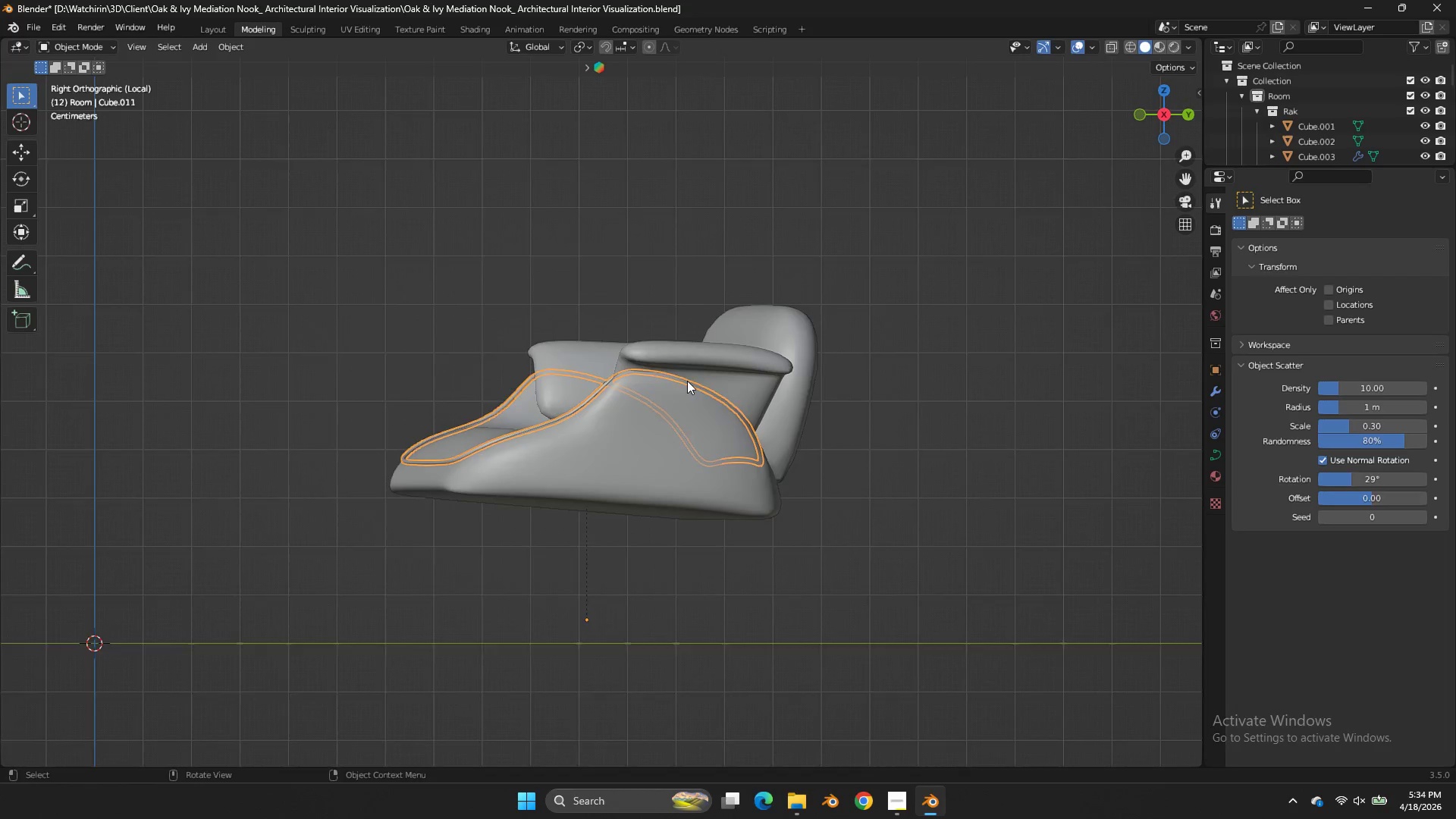 
key(Control+ControlLeft)
 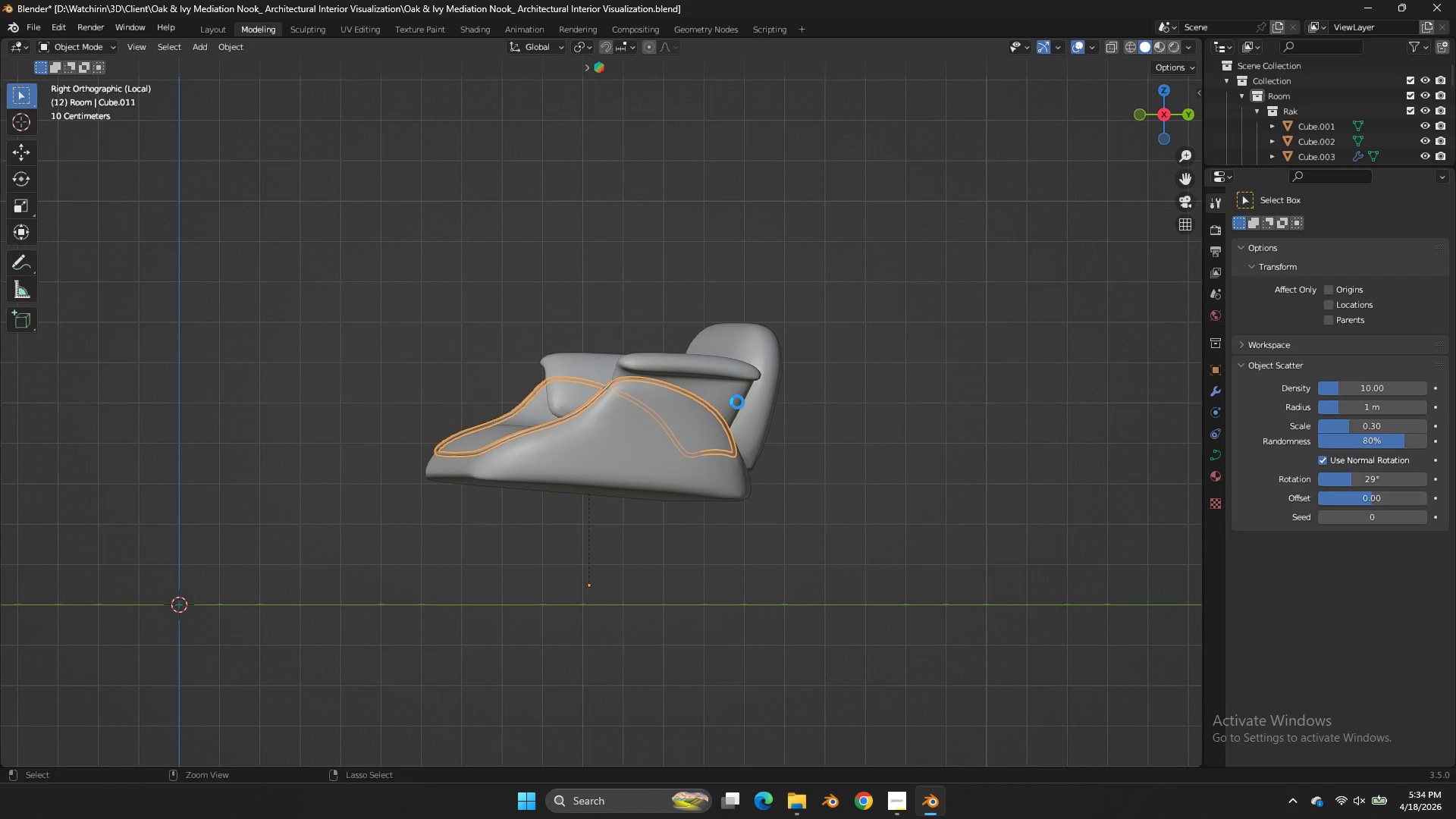 
key(Control+S)
 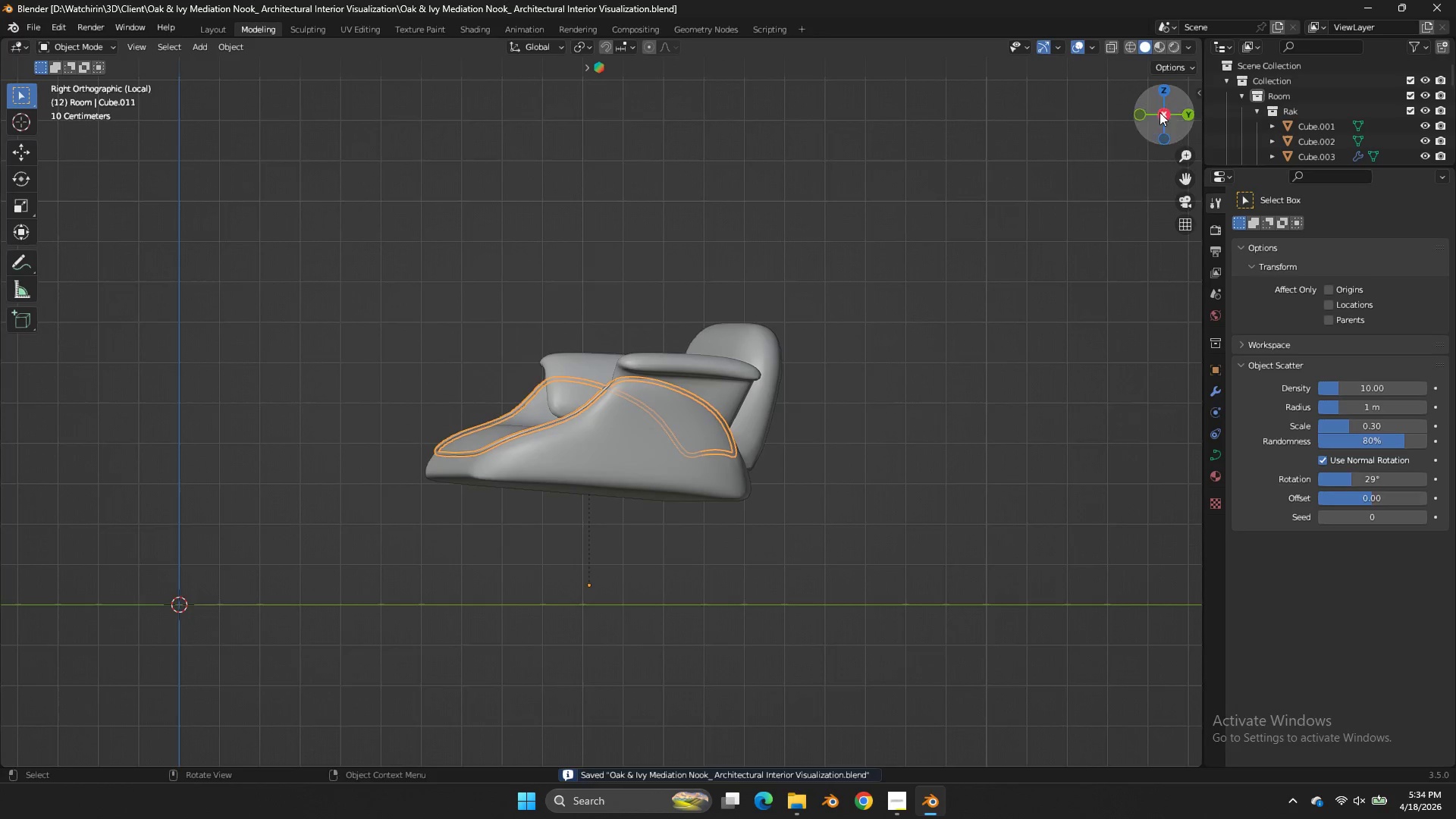 
scroll: coordinate [719, 381], scroll_direction: down, amount: 1.0
 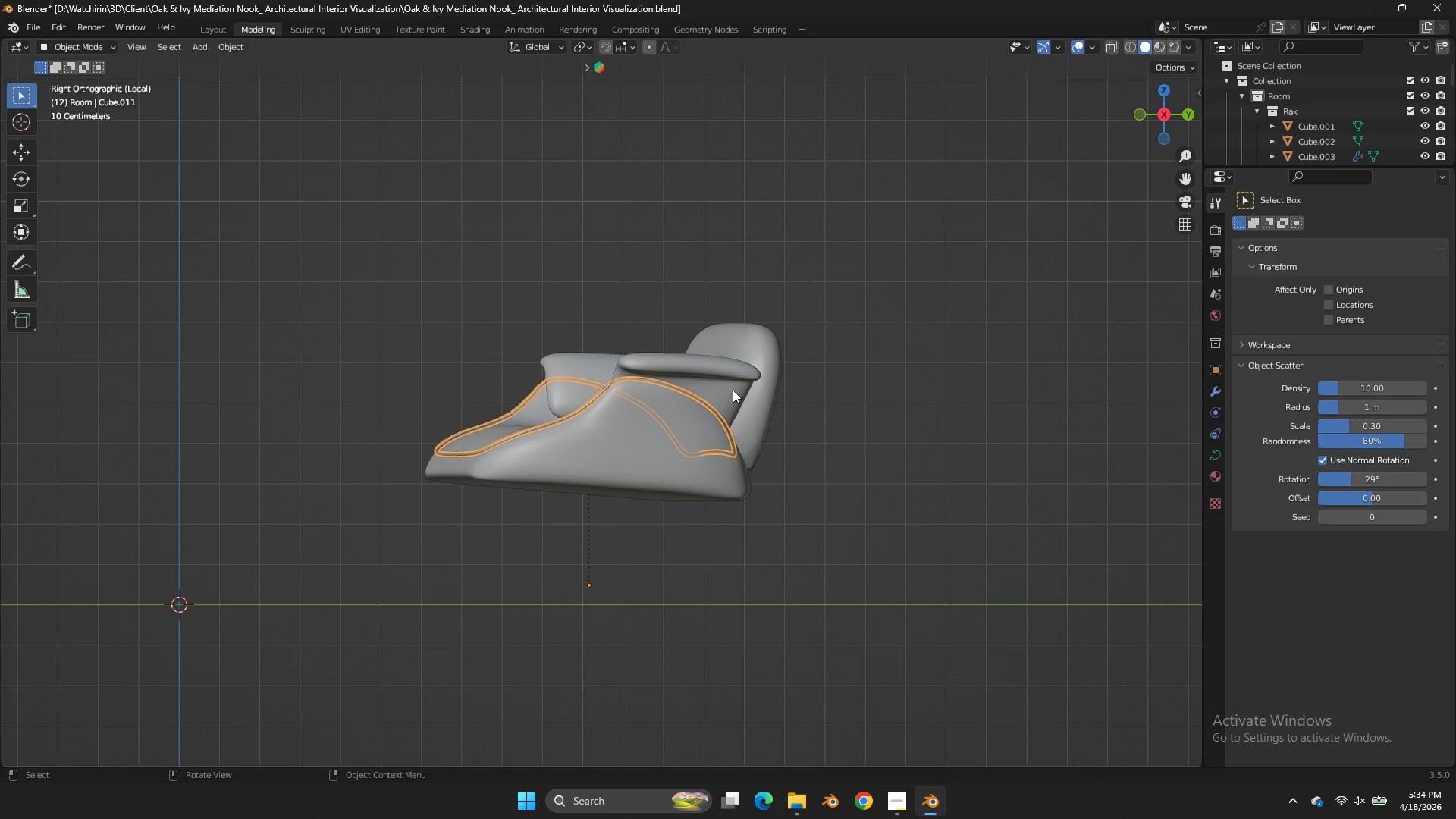 
left_click_drag(start_coordinate=[1183, 105], to_coordinate=[122, 61])
 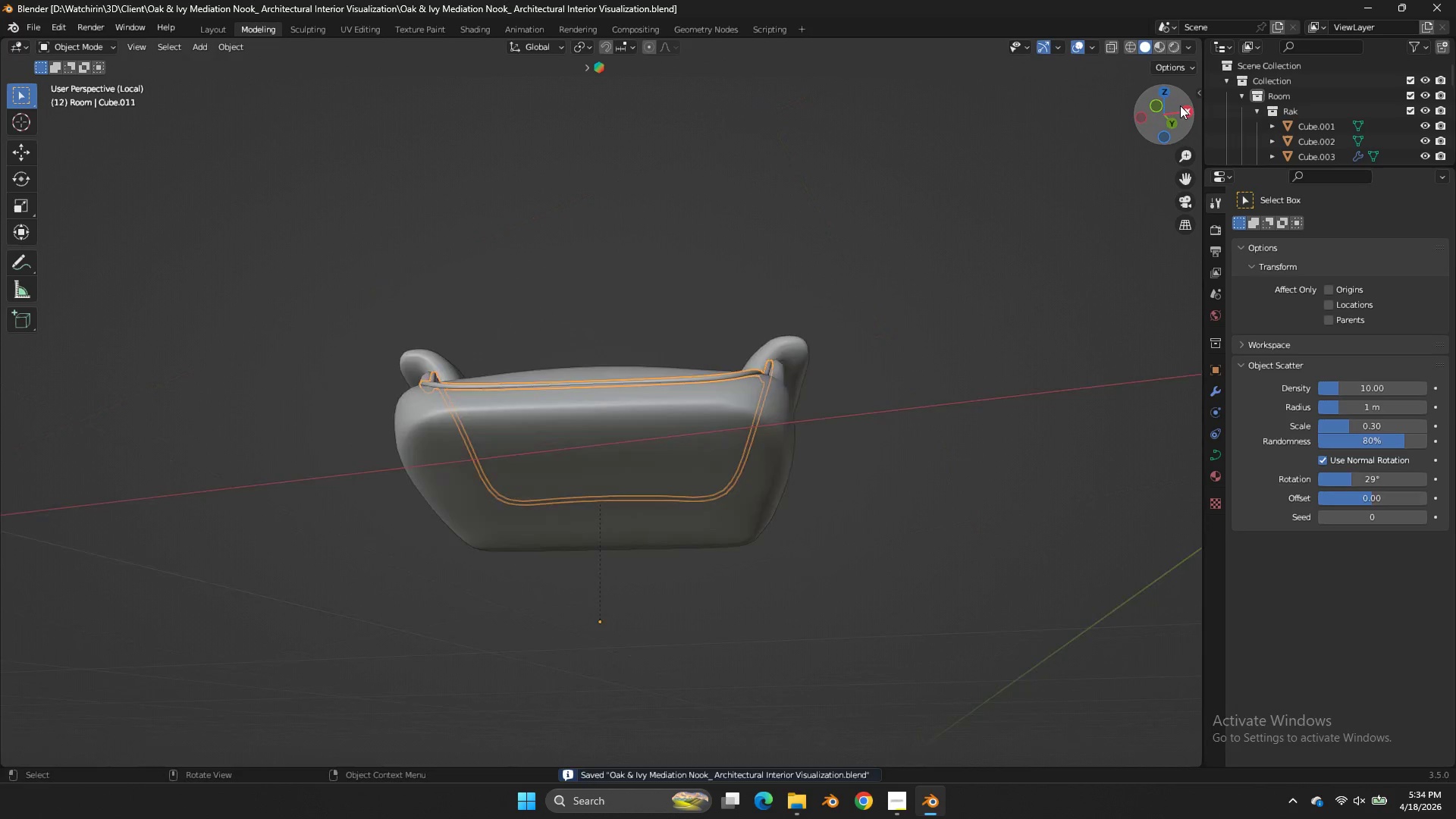 
key(Tab)
 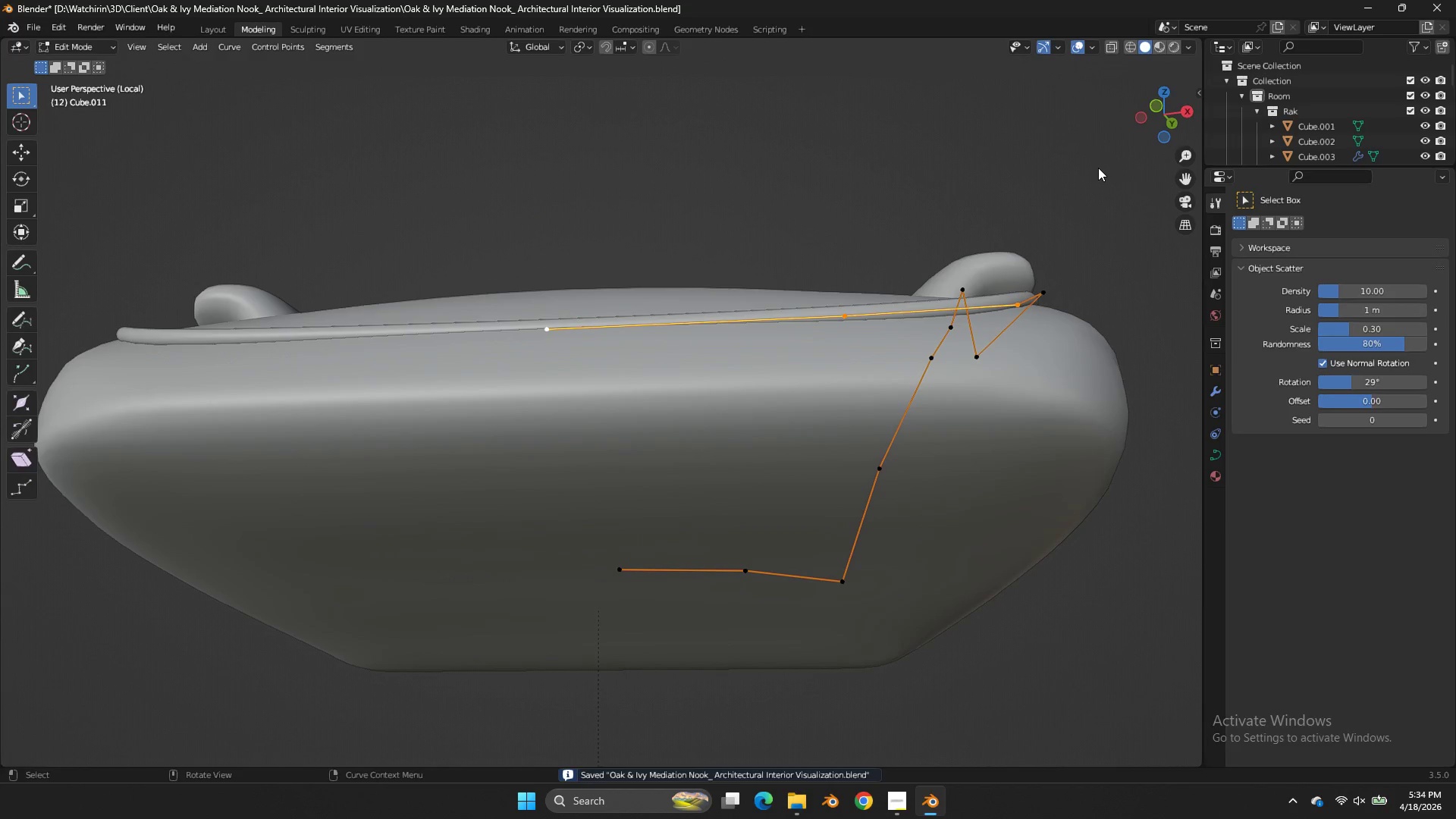 
scroll: coordinate [1180, 105], scroll_direction: up, amount: 5.0
 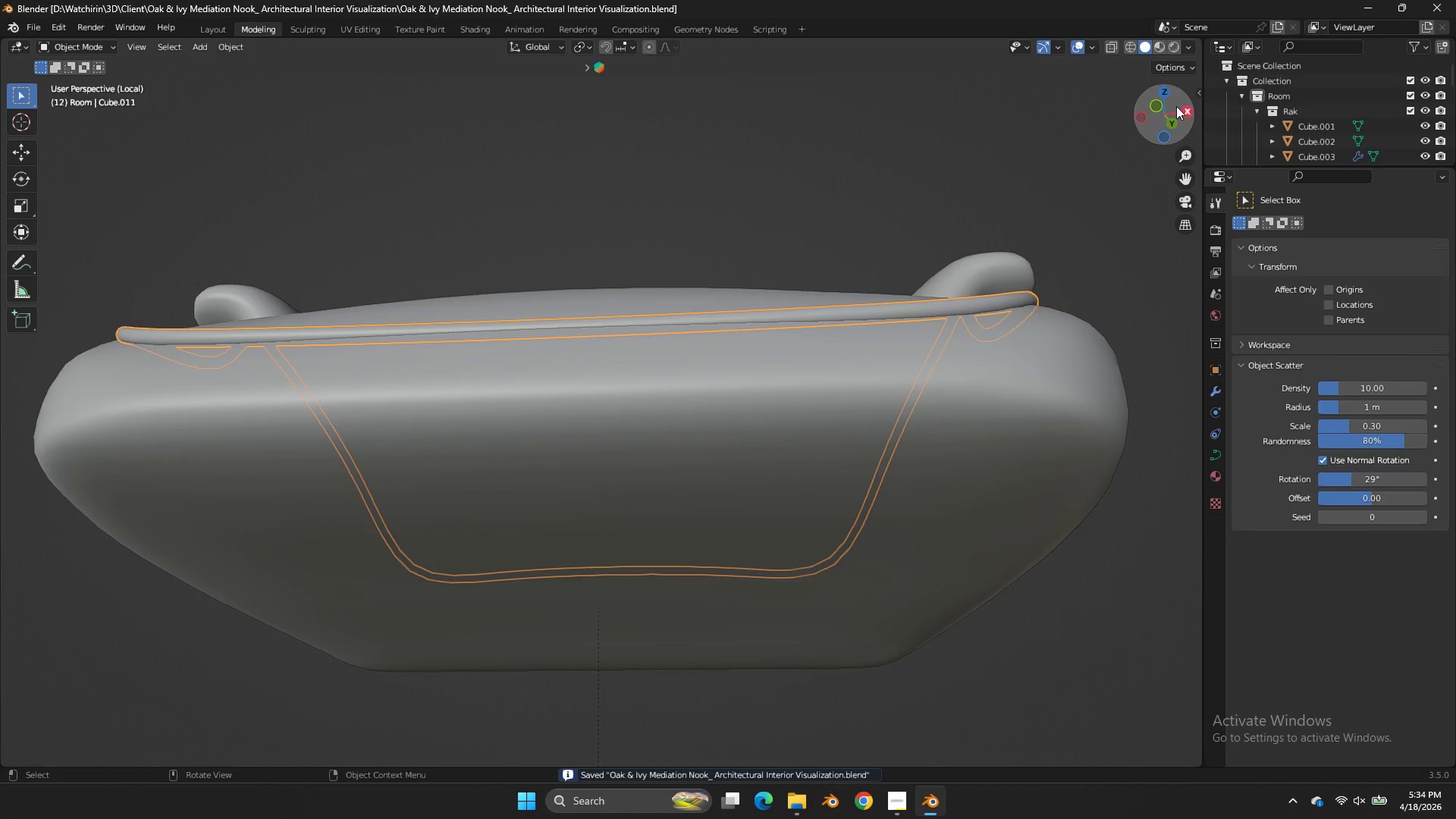 
key(G)
 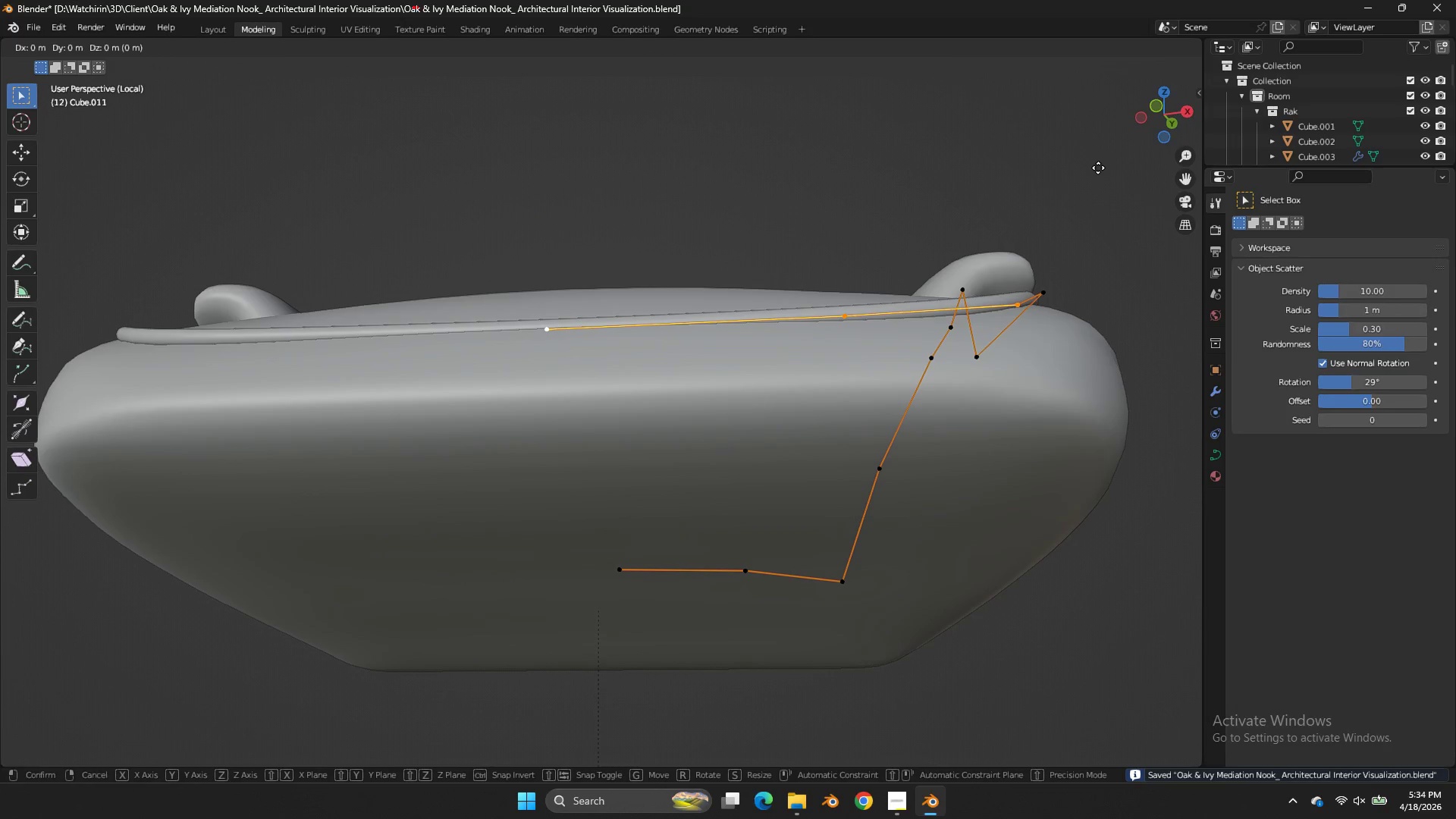 
hold_key(key=ShiftLeft, duration=0.73)
 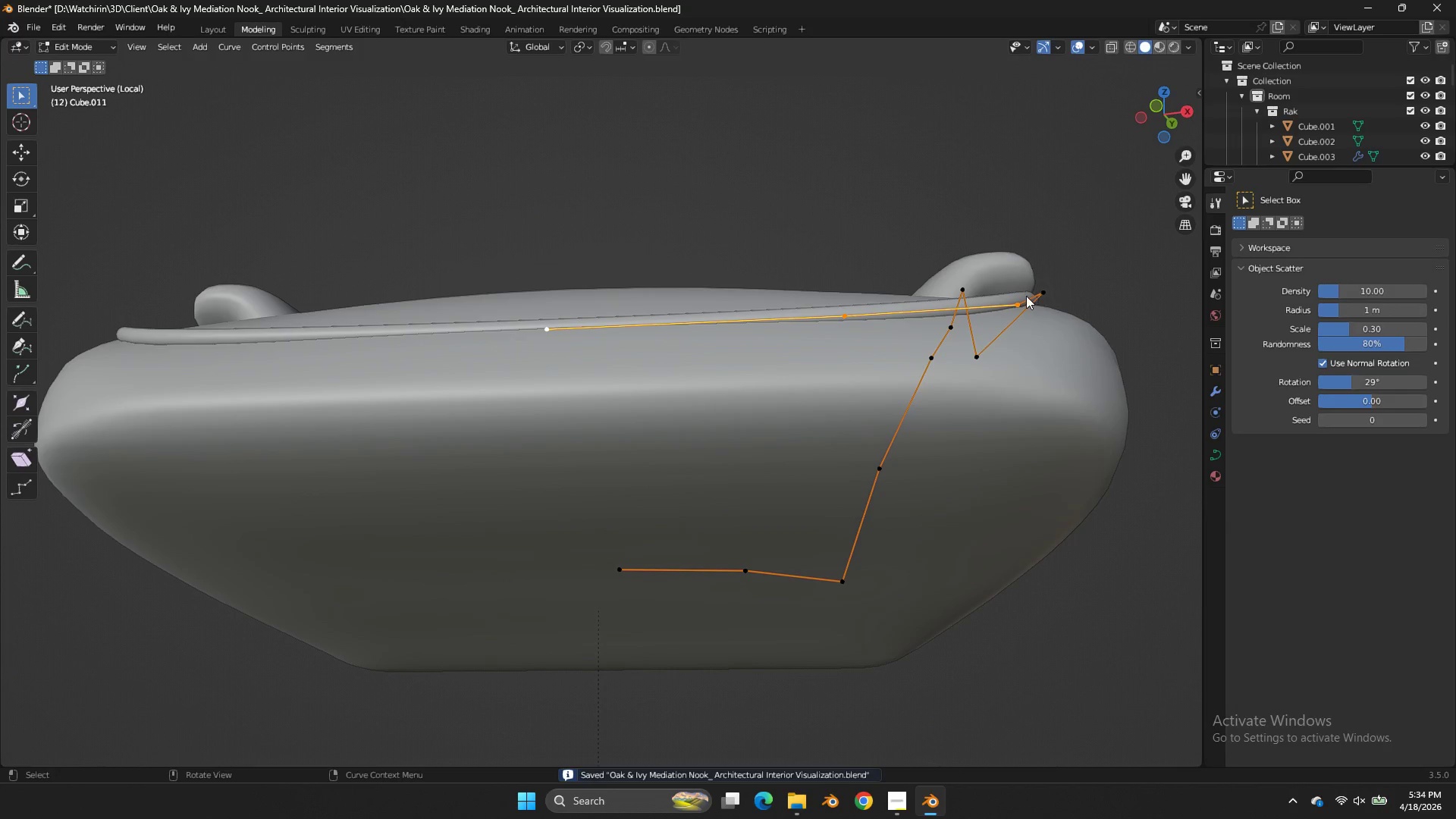 
left_click([1026, 296])
 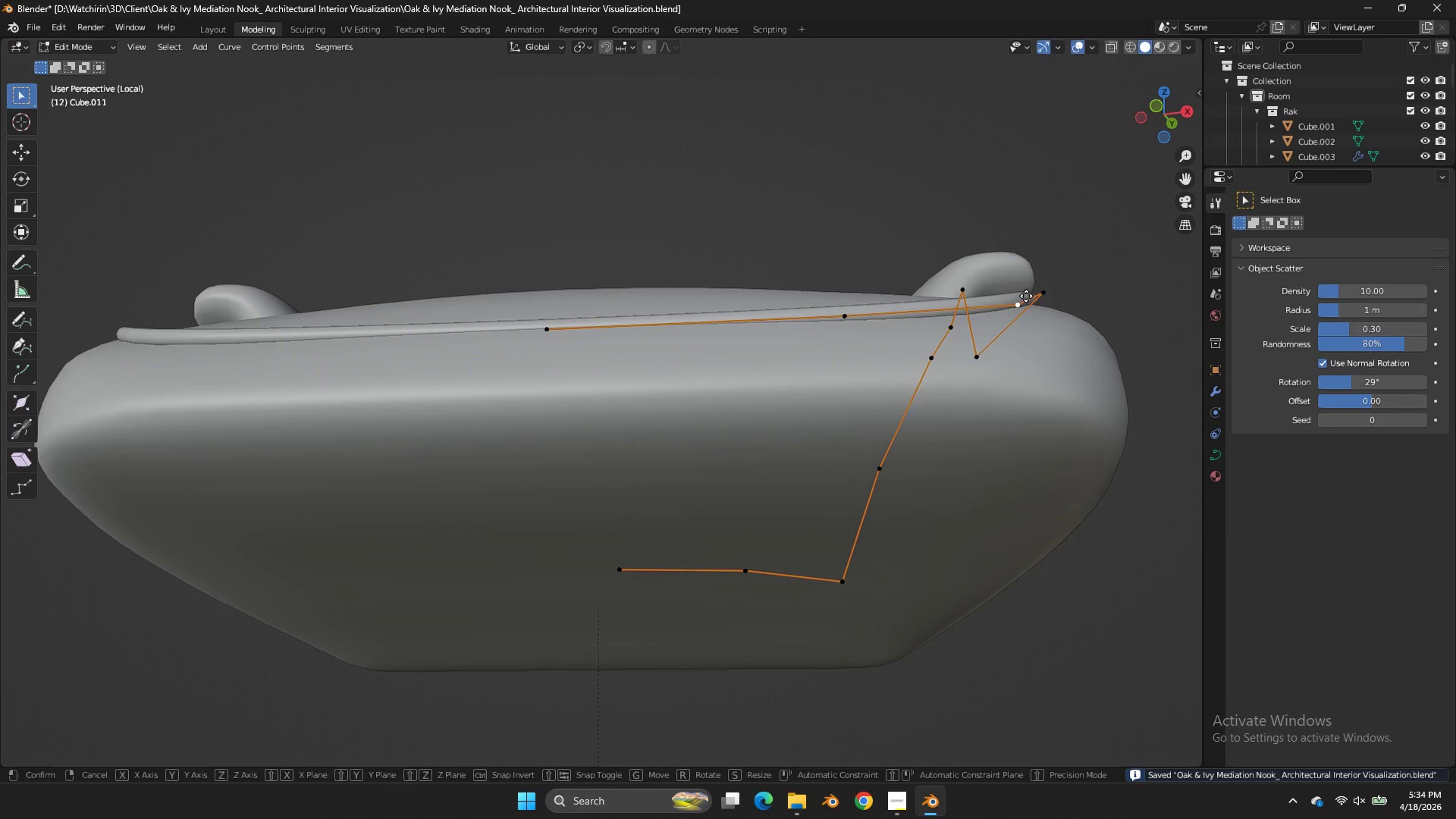 
key(G)
 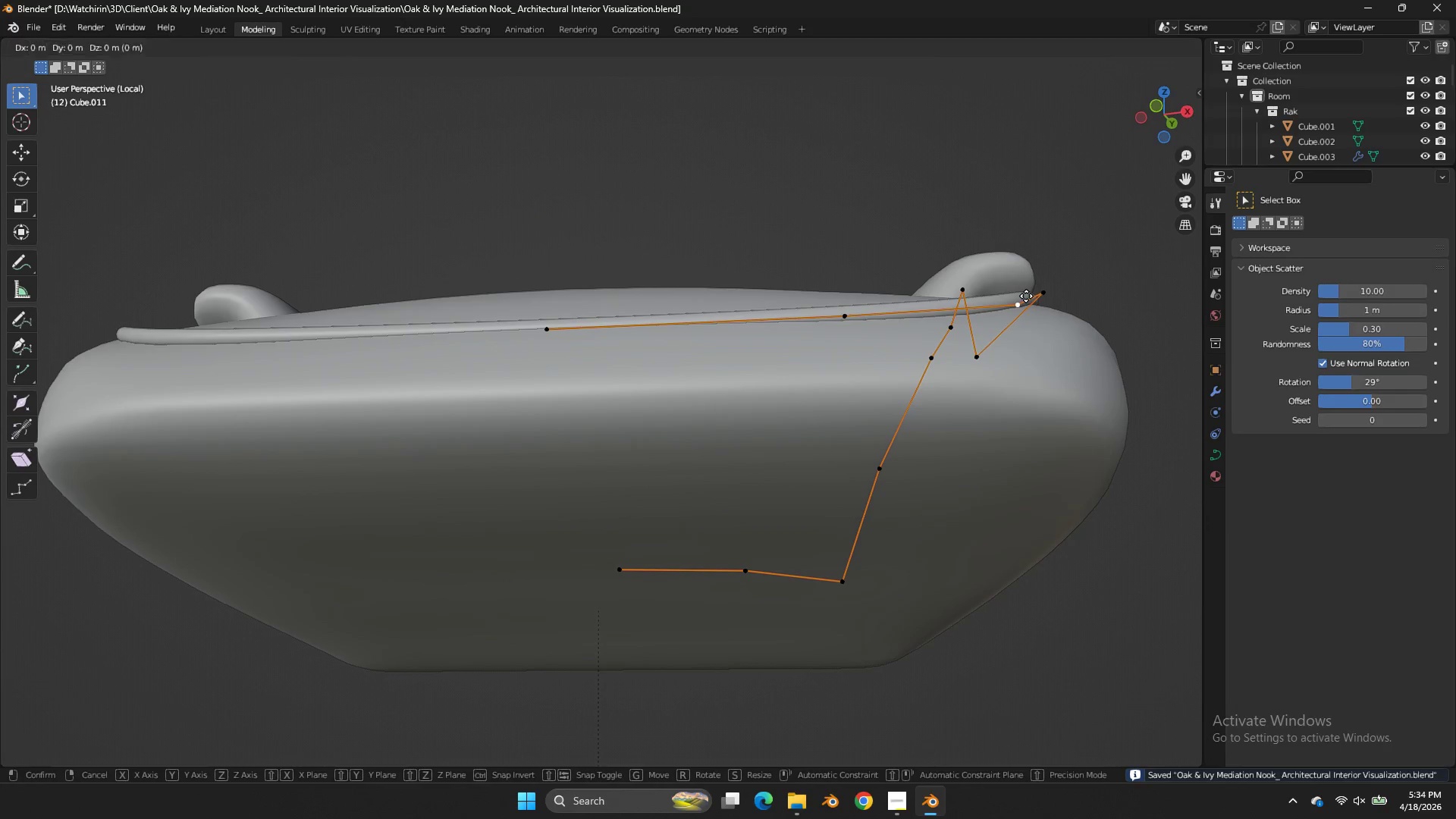 
hold_key(key=ShiftLeft, duration=0.58)
left_click([1028, 358])
 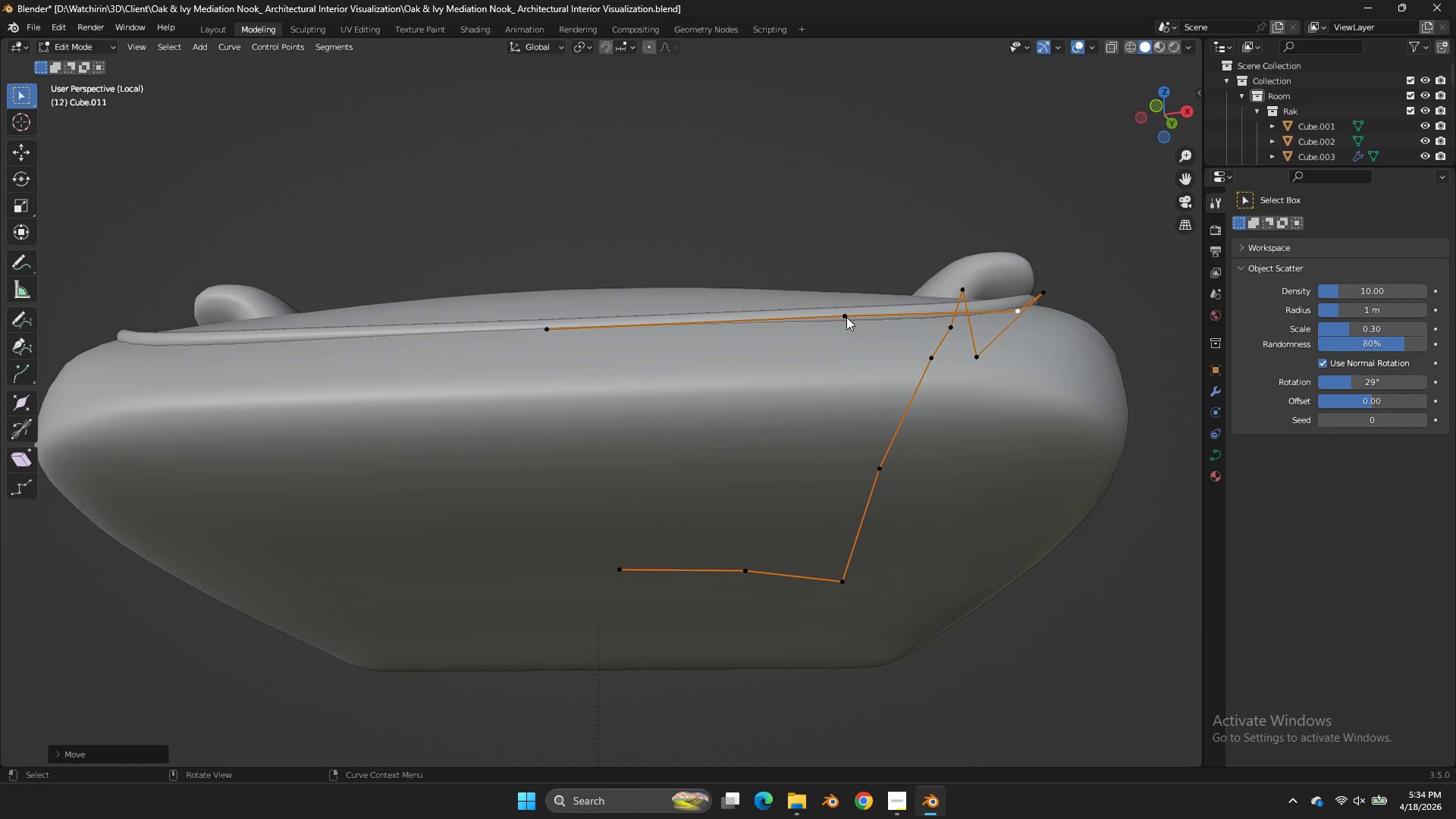 
left_click([846, 317])
 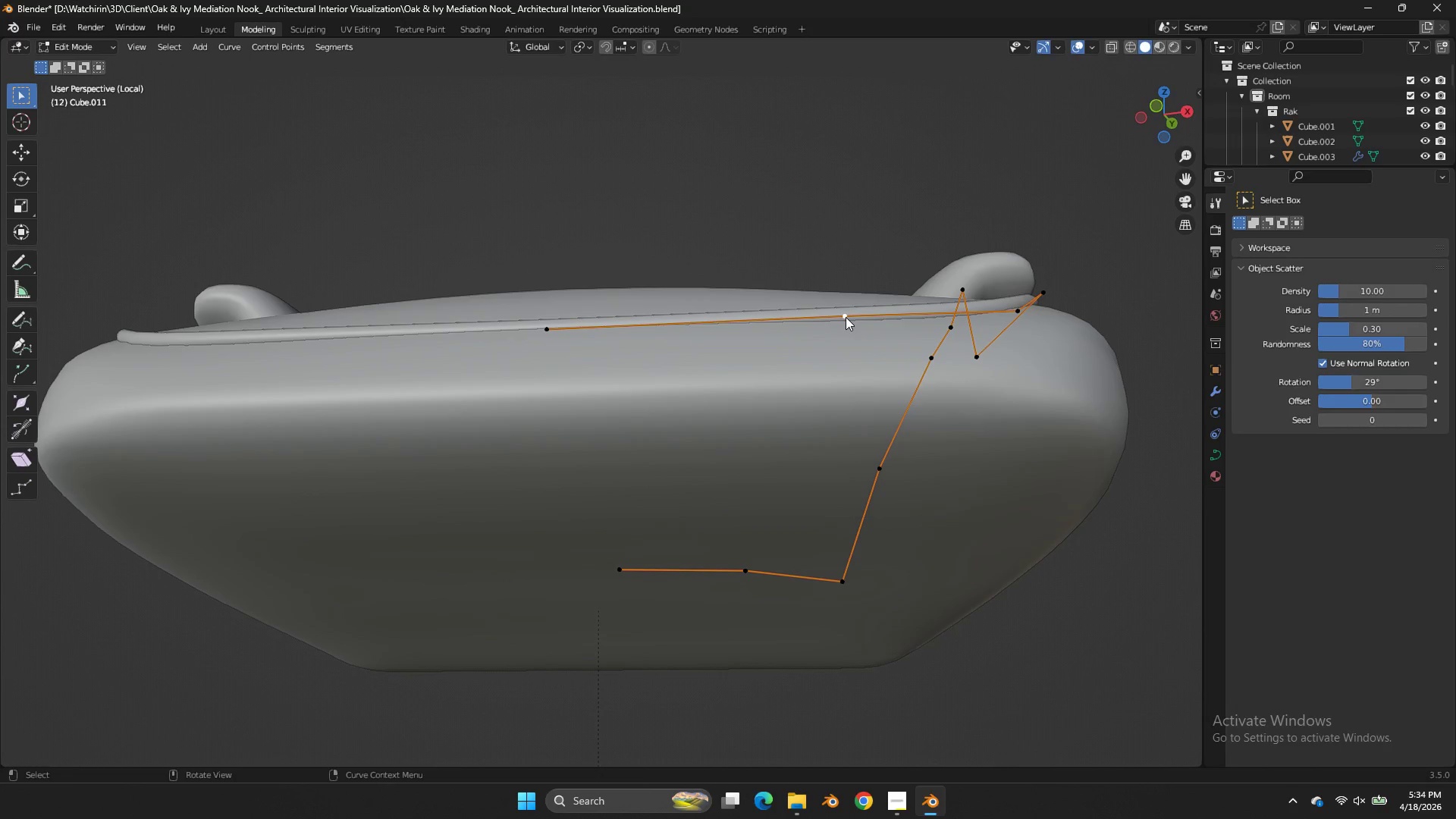 
key(G)
 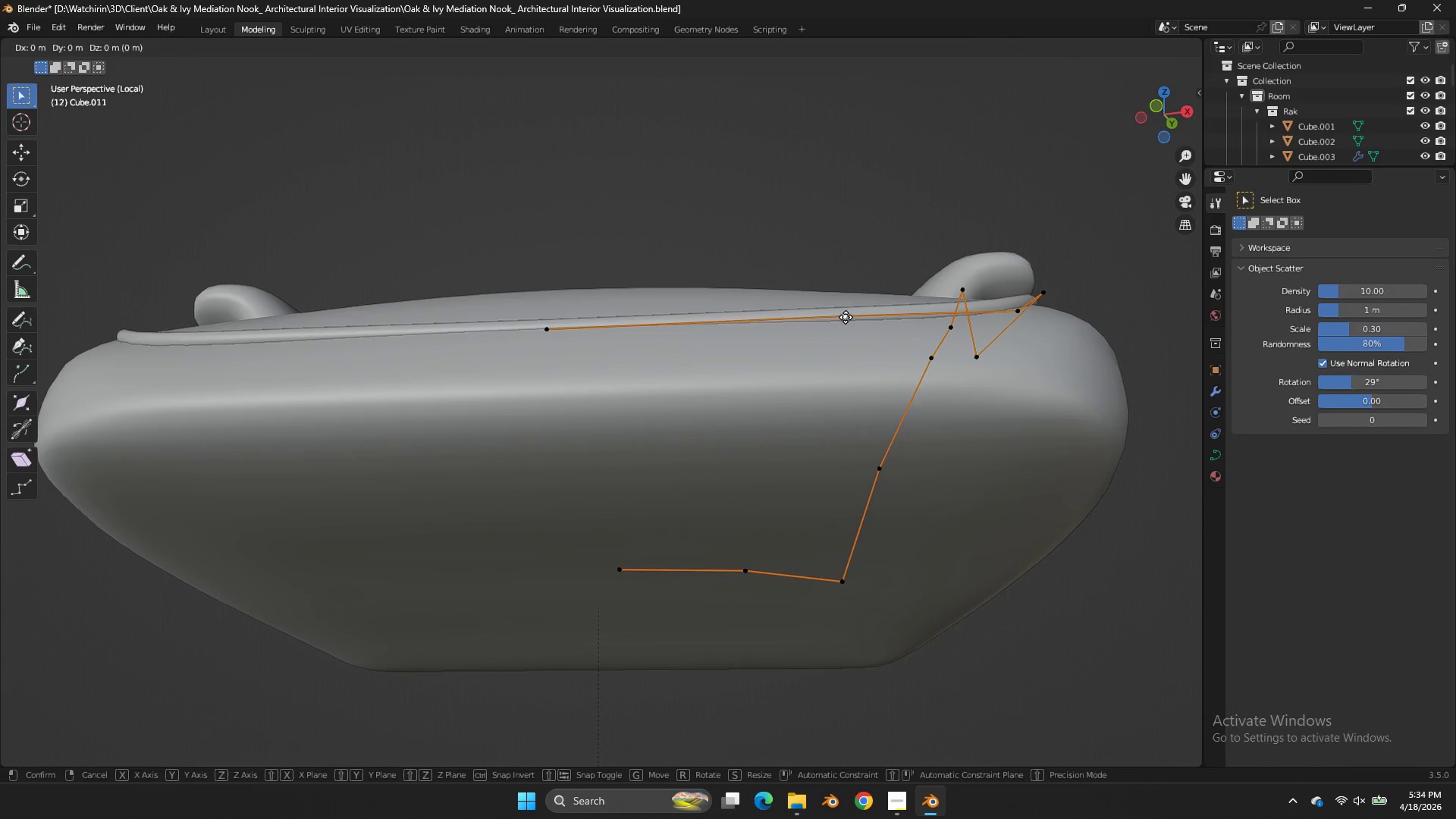 
hold_key(key=ShiftLeft, duration=0.45)
left_click([849, 302])
 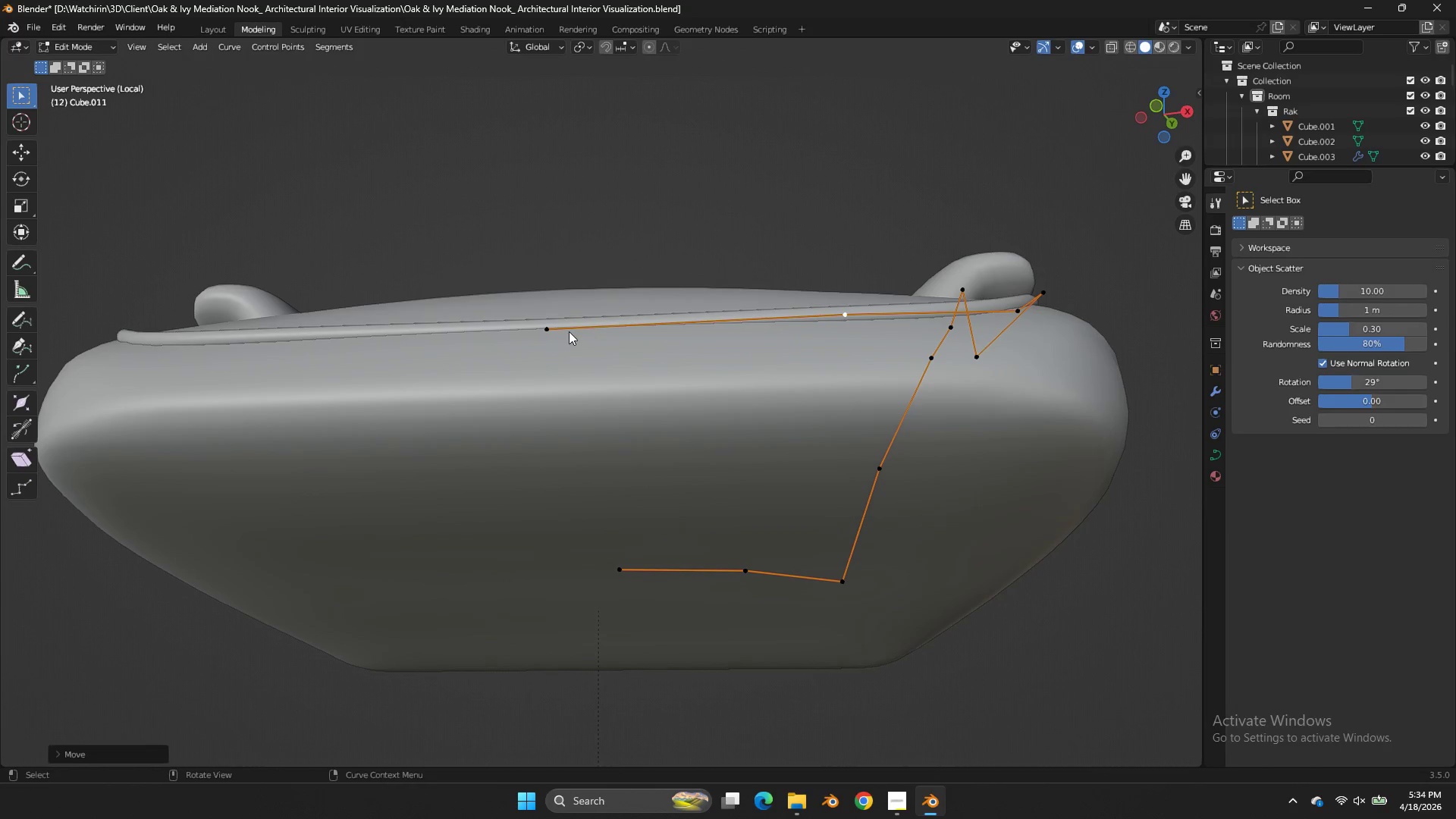 
double_click([569, 331])
 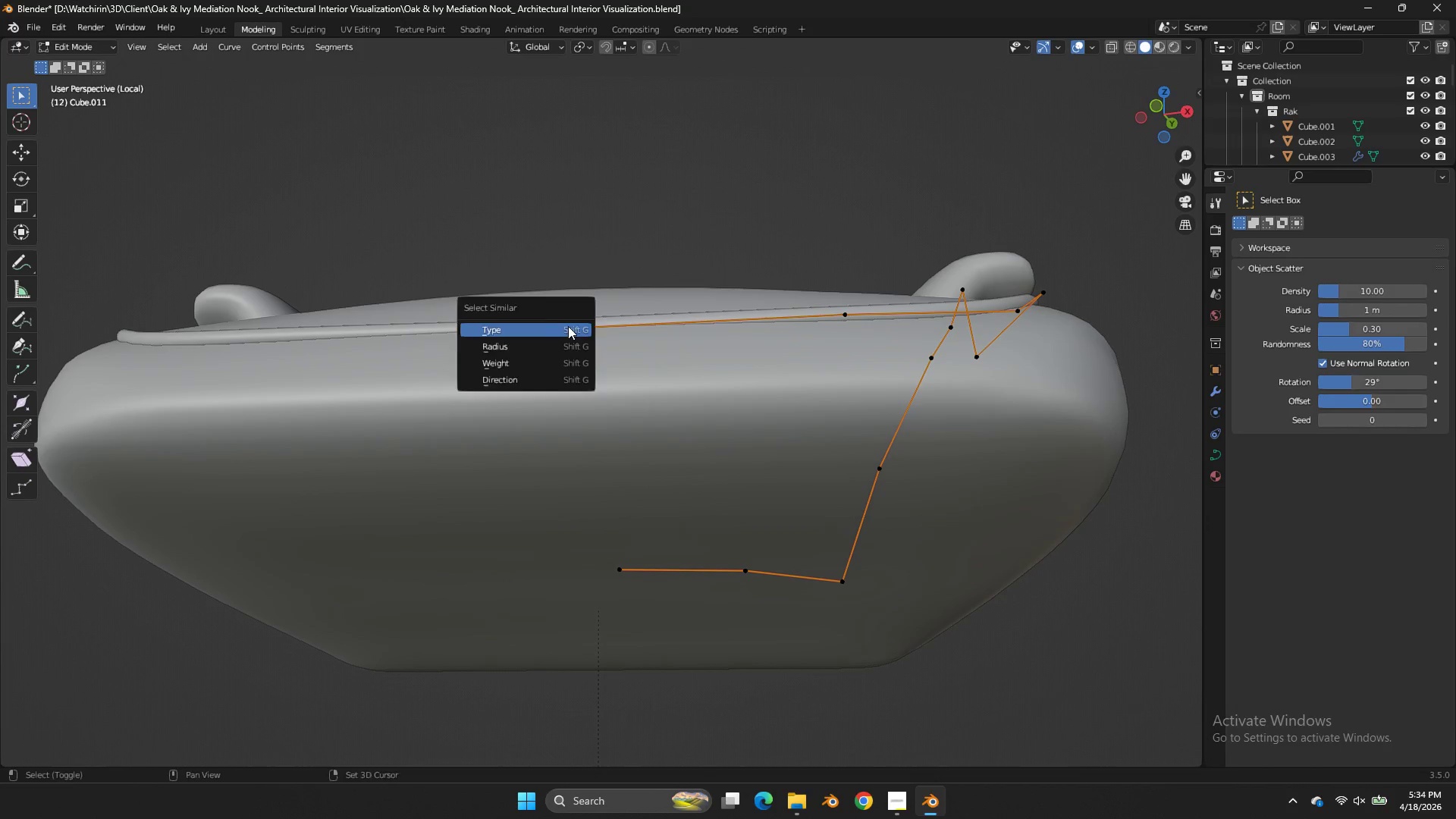 
type(Gg)
 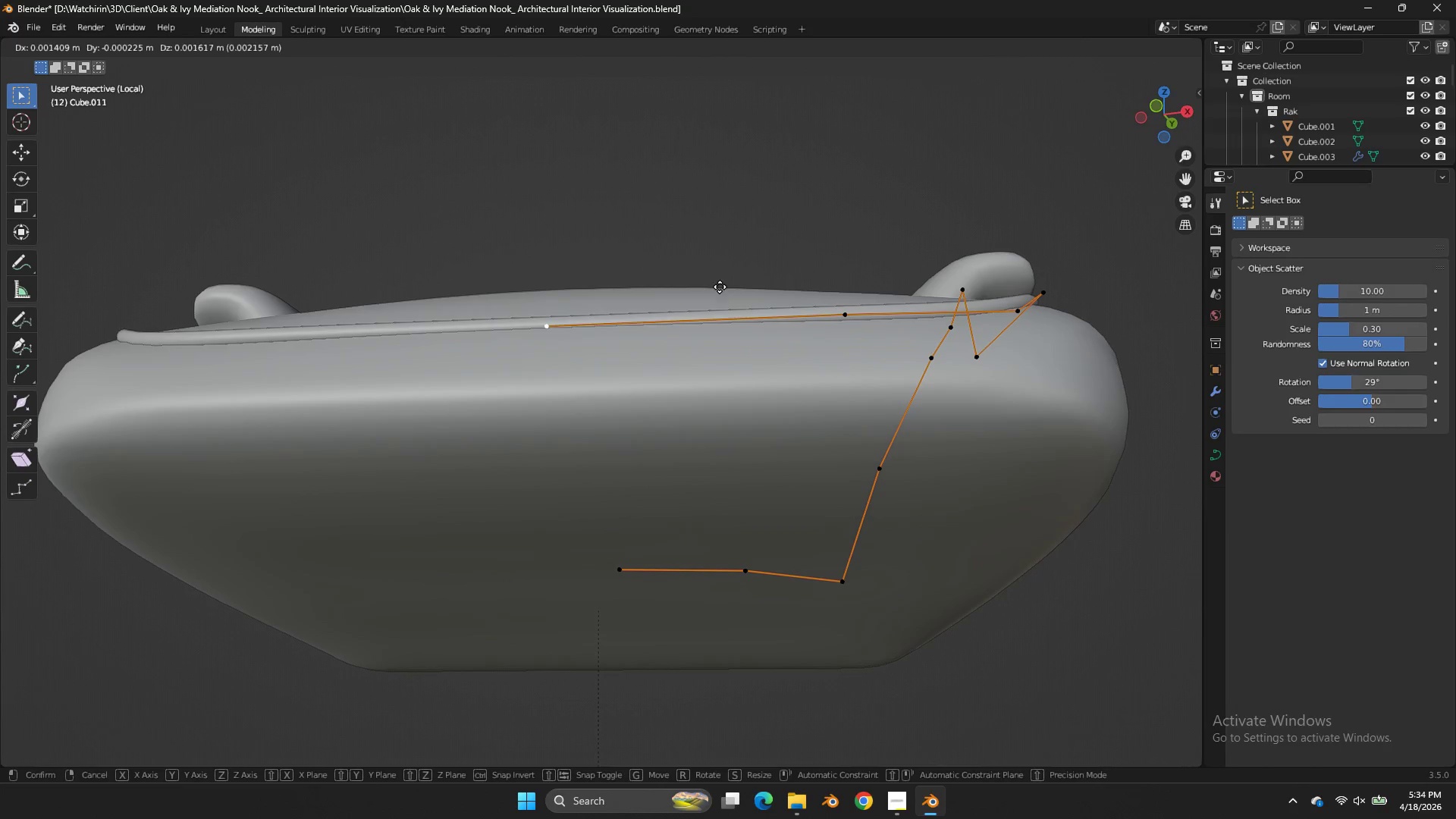 
hold_key(key=ShiftLeft, duration=0.41)
left_click([717, 272])
 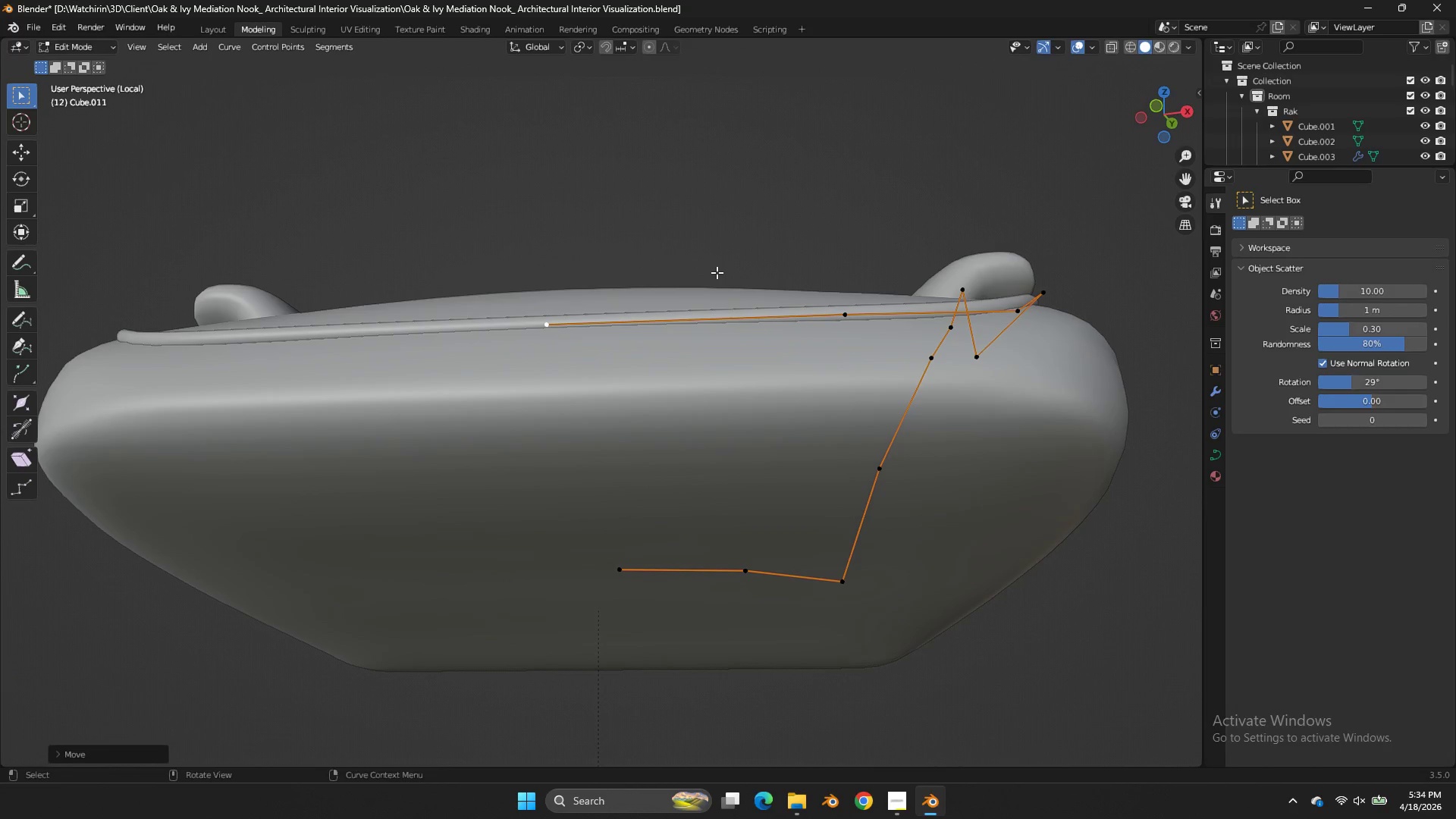 
key(Control+ControlLeft)
 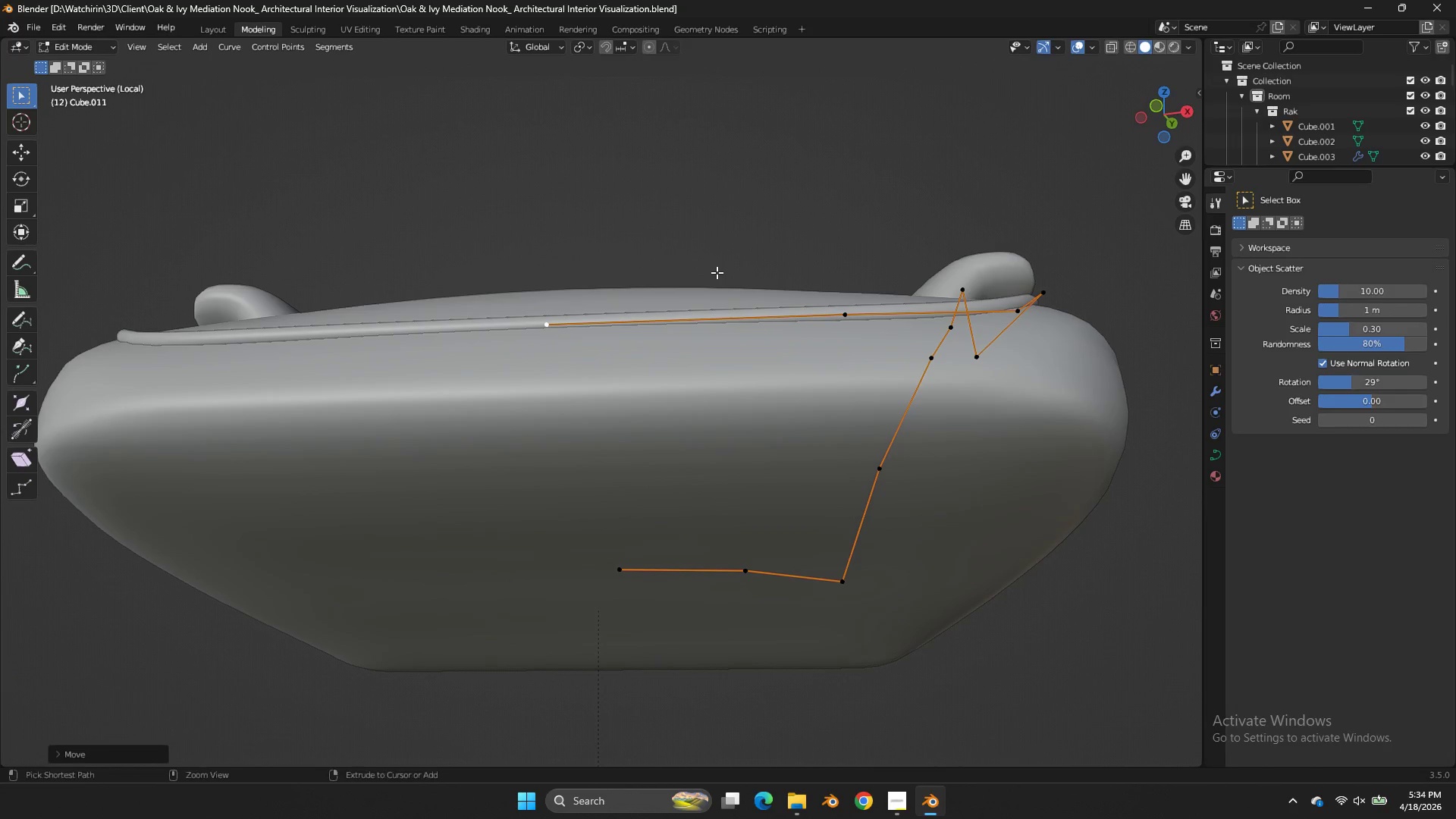 
key(Control+S)
 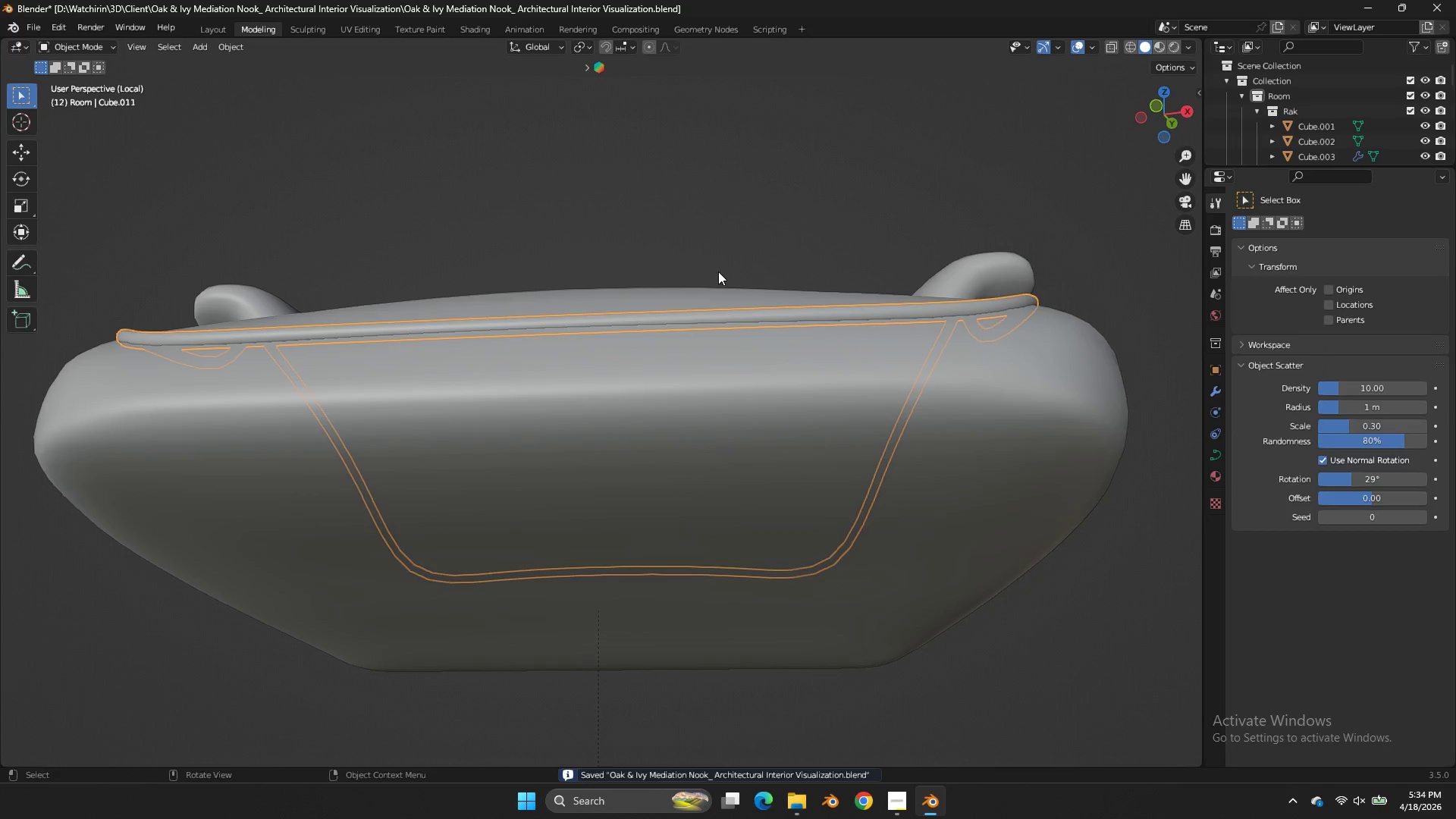 
key(Tab)
 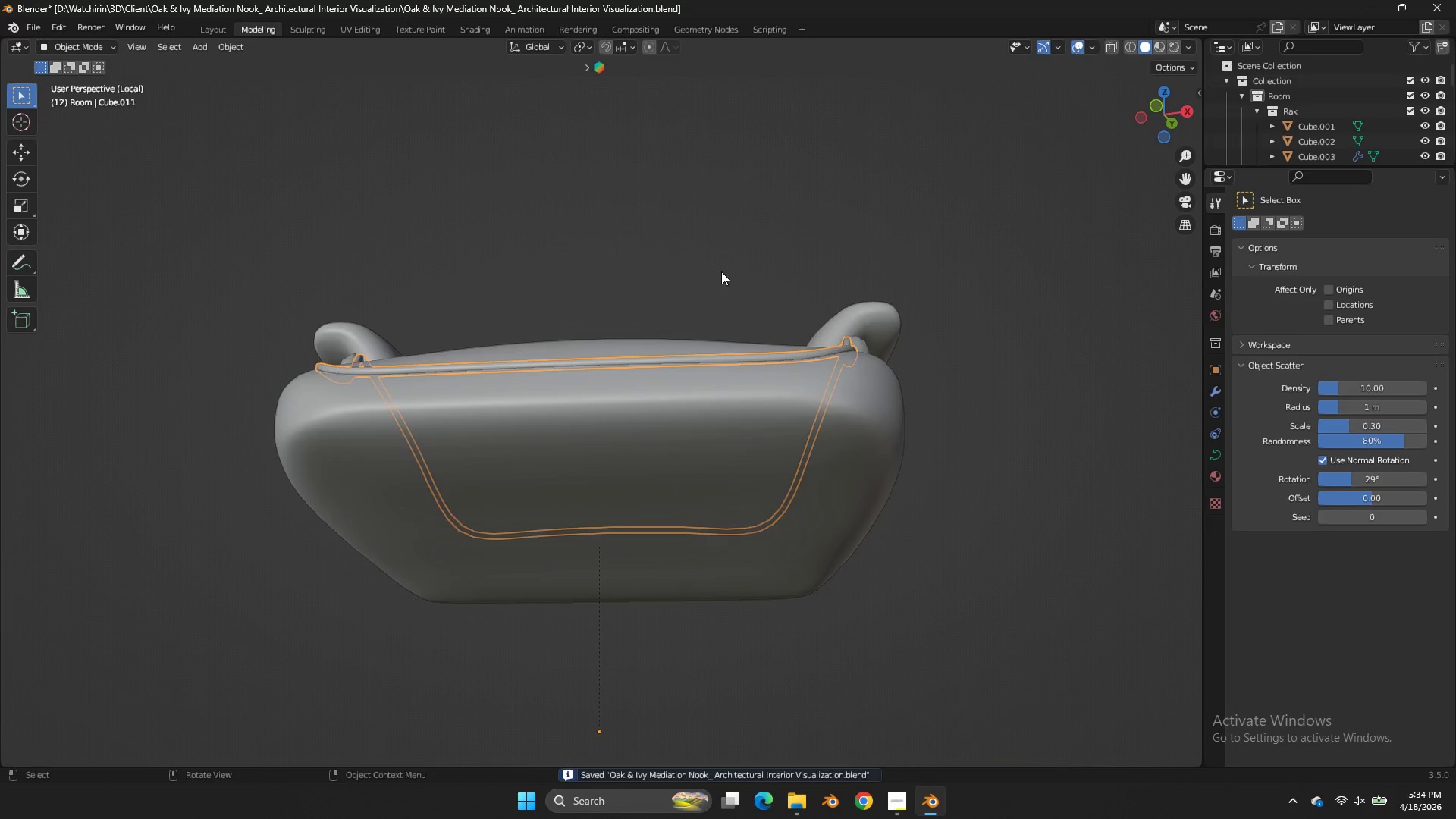 
key(Control+ControlLeft)
 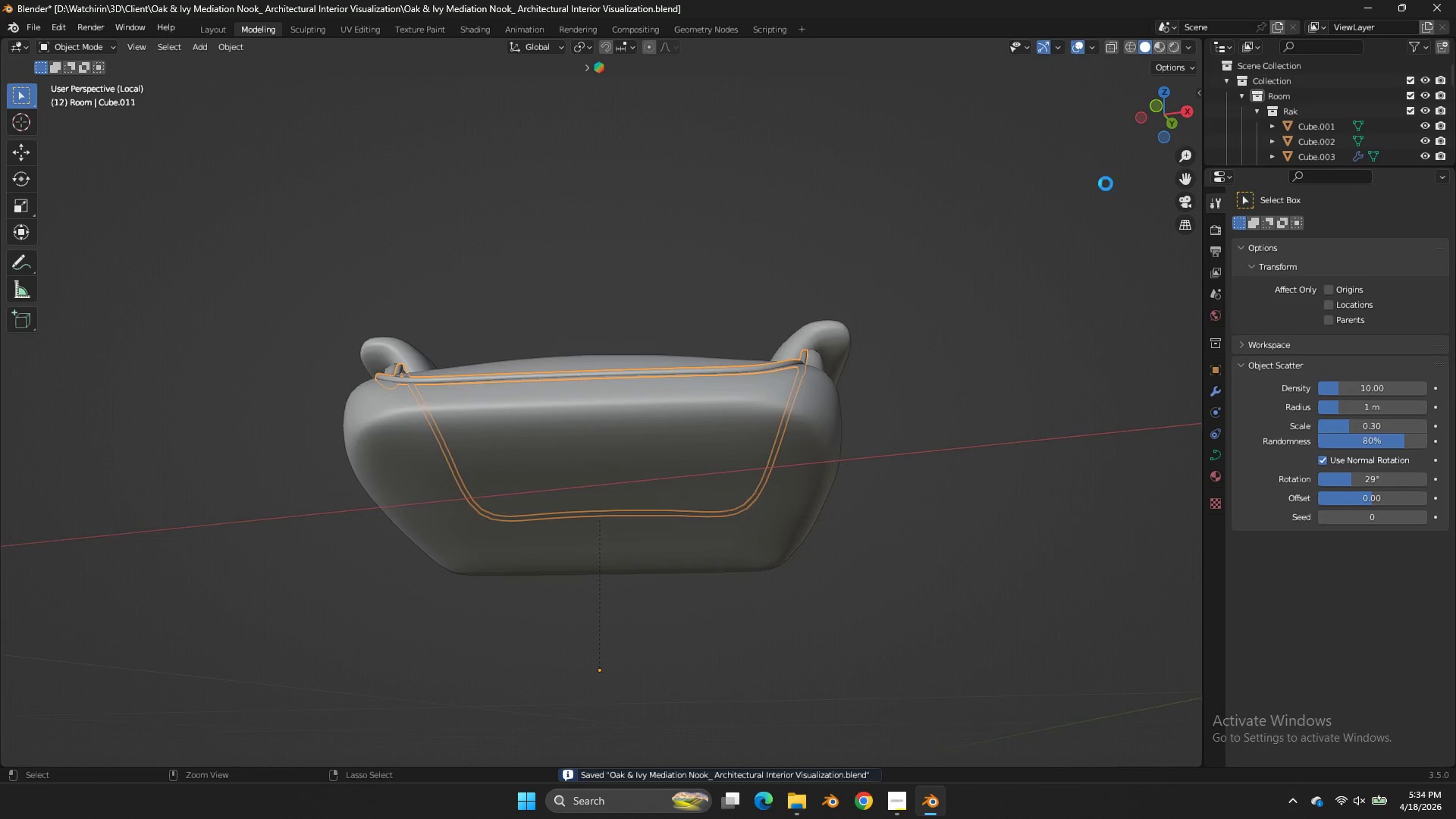 
key(Control+S)
 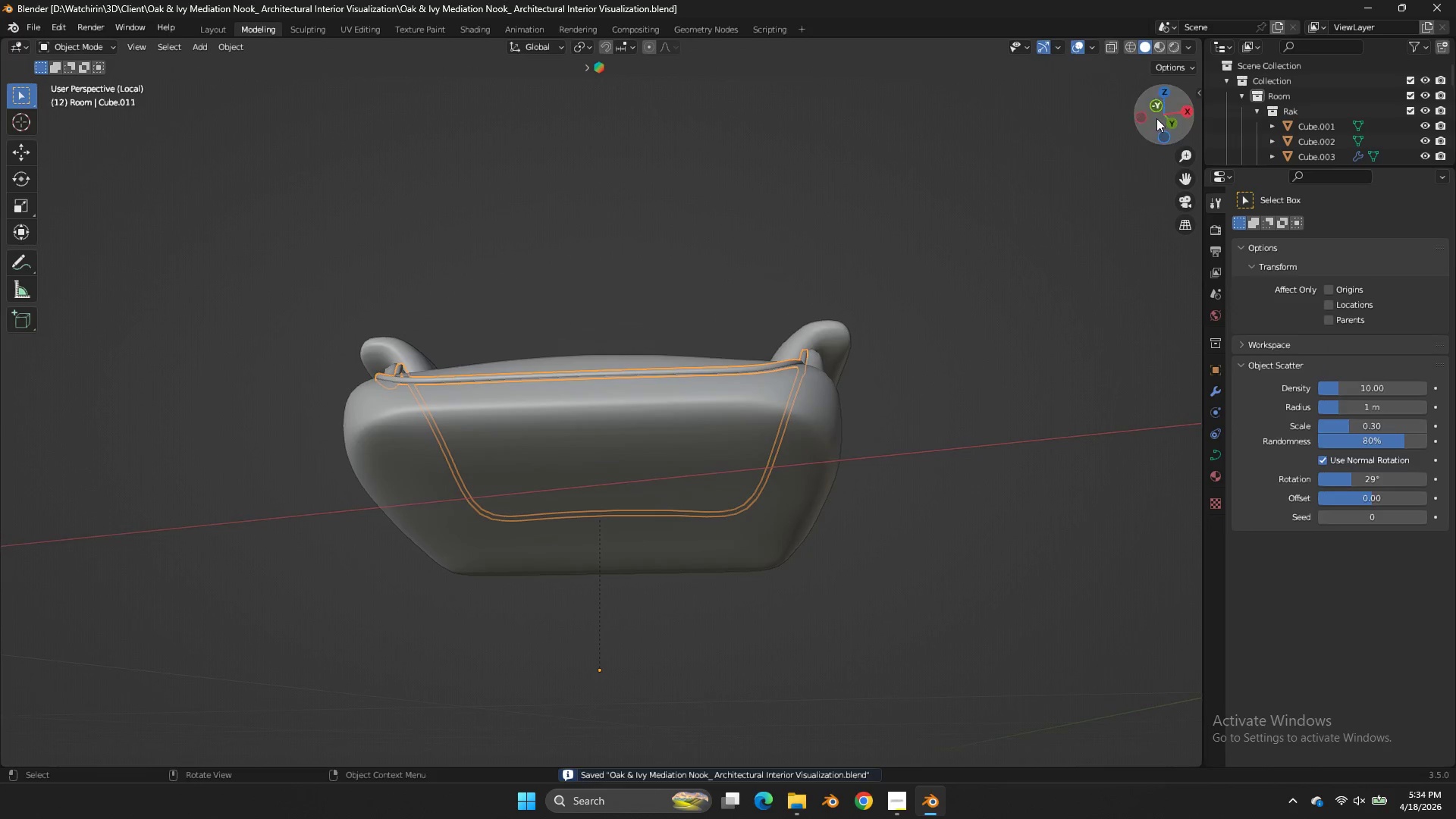 
scroll: coordinate [780, 274], scroll_direction: down, amount: 3.0
 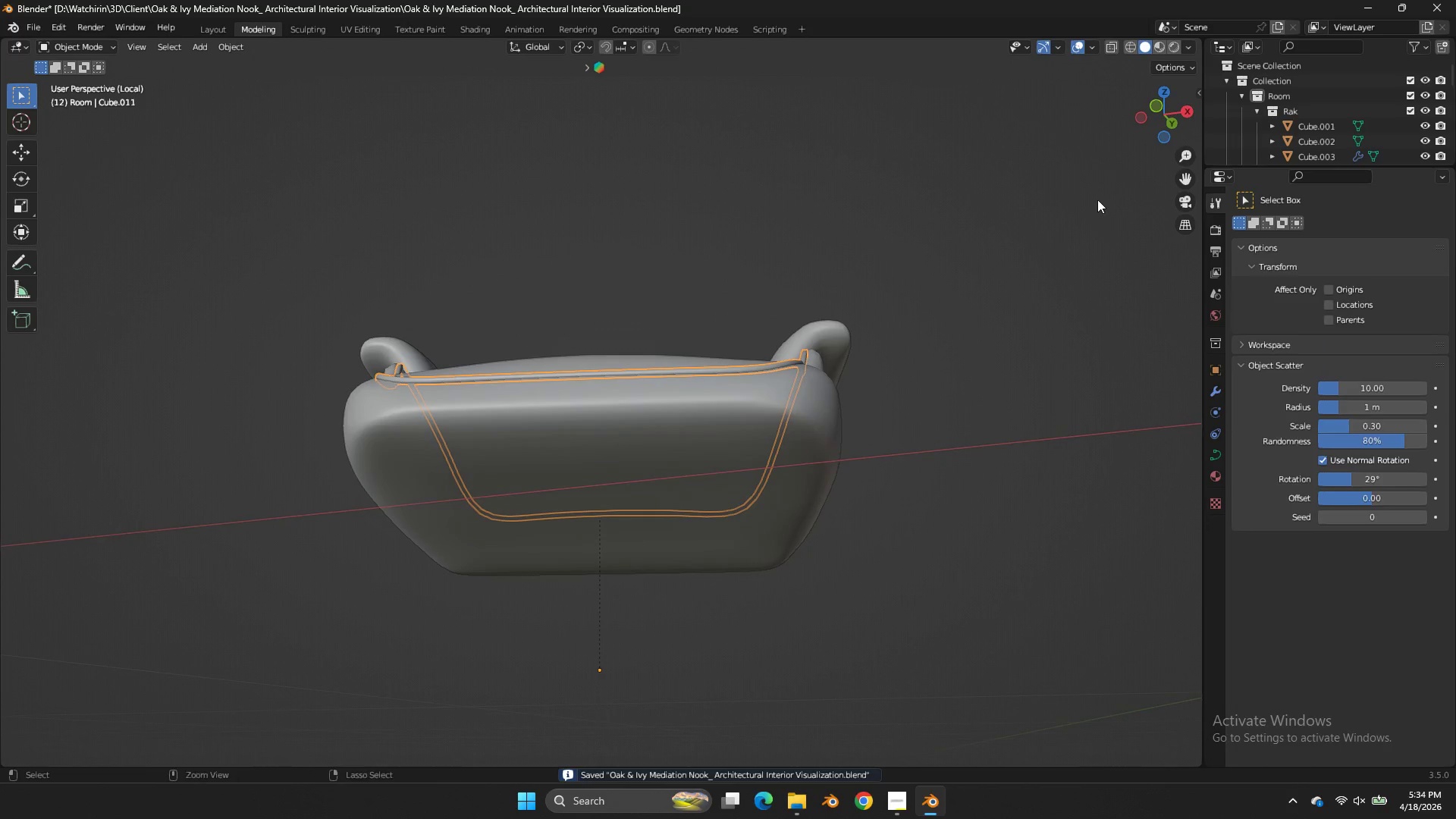 
left_click_drag(start_coordinate=[1158, 118], to_coordinate=[1125, 247])
 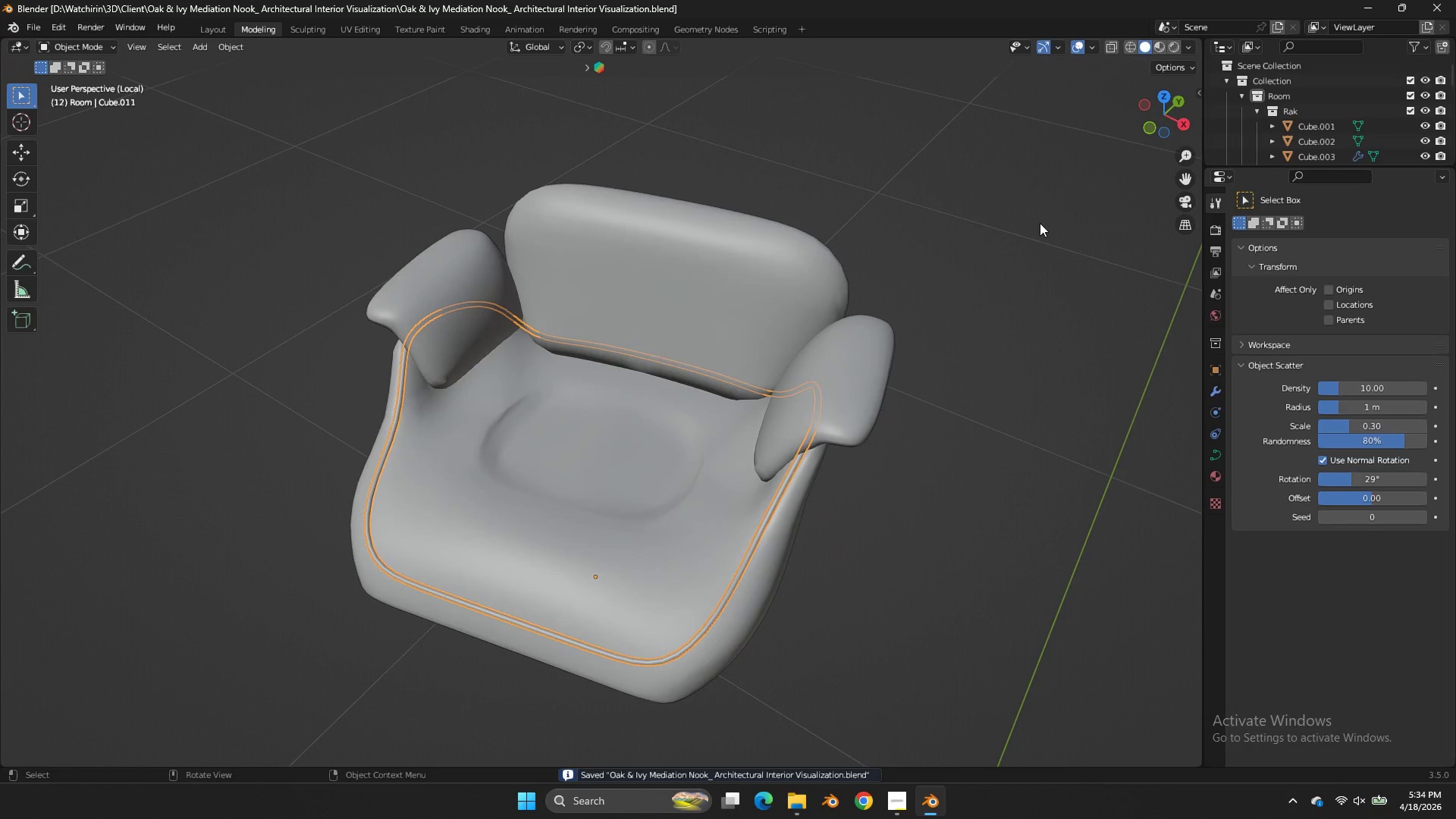 
key(Control+S)
 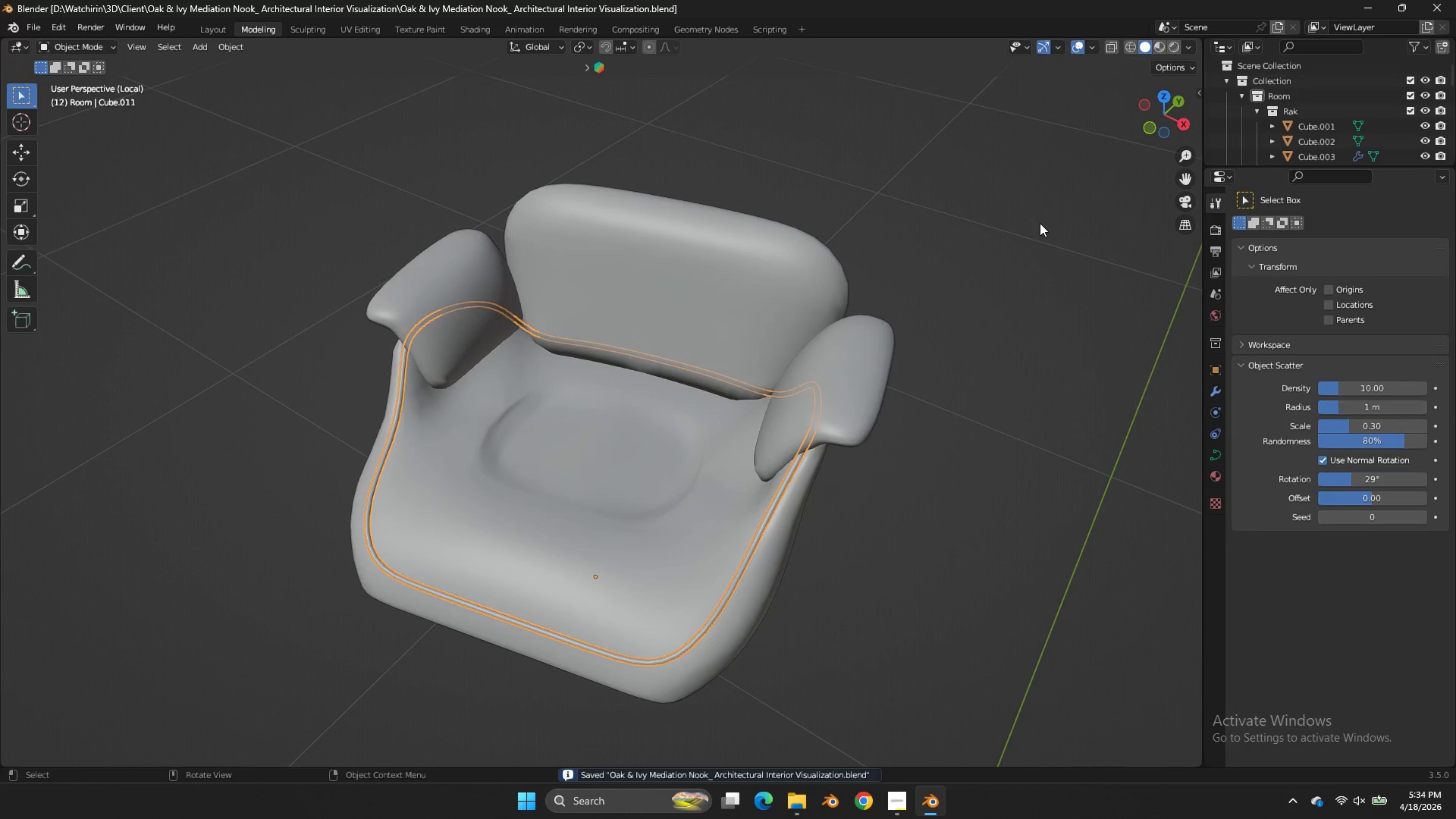 
key(Tab)
 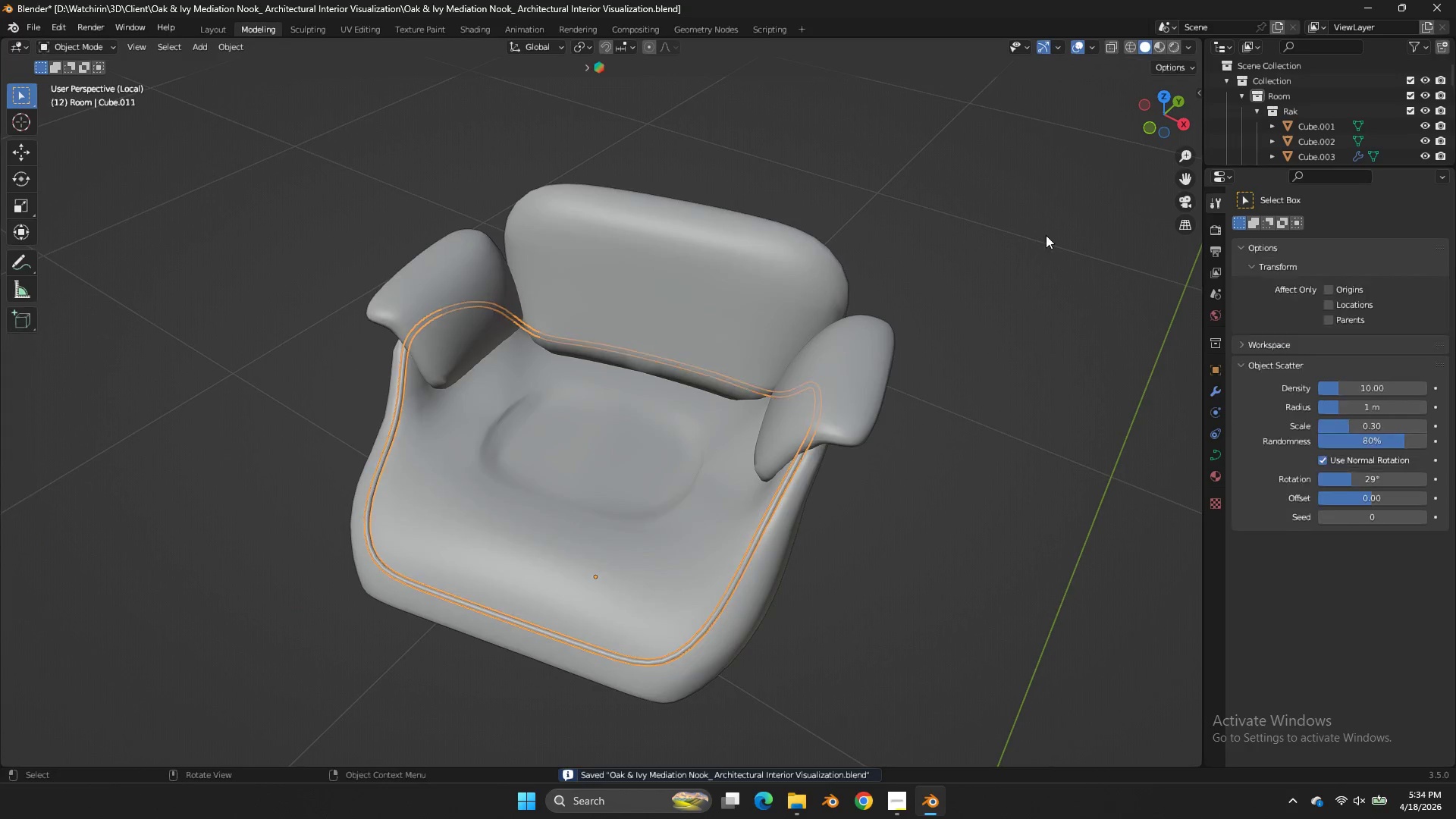 
key(Tab)
 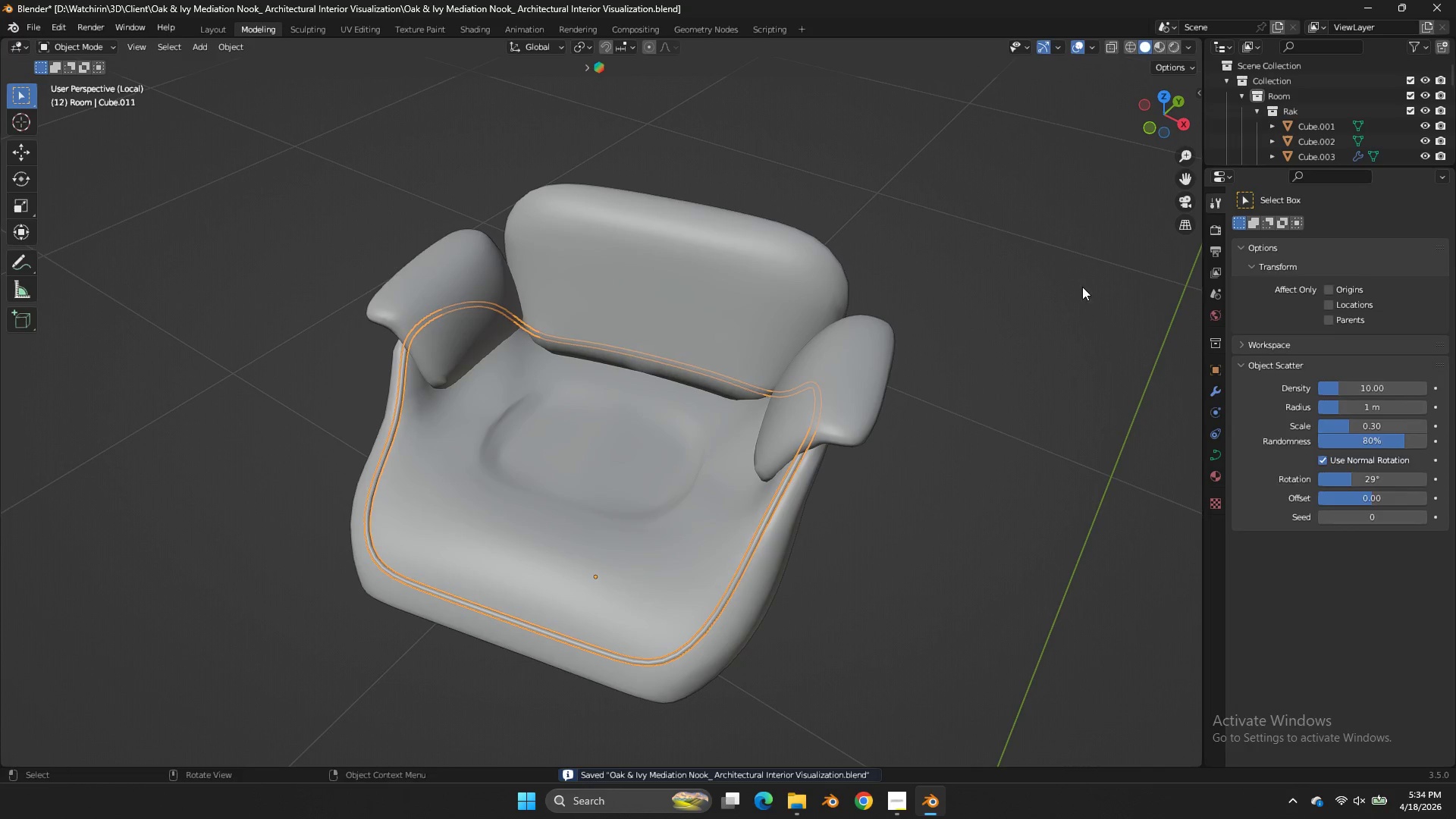 
key(Control+ControlLeft)
 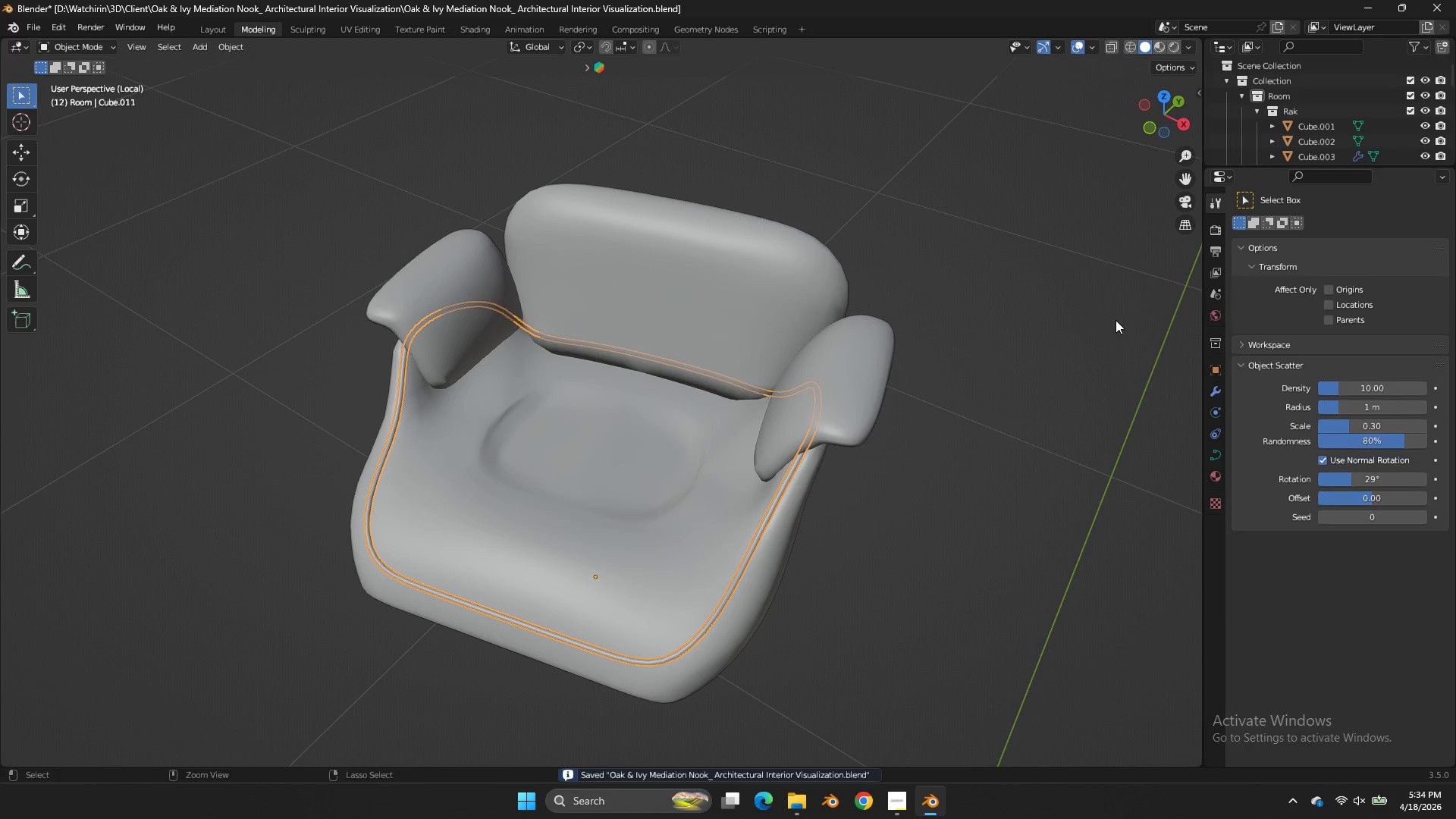 
key(Control+S)
 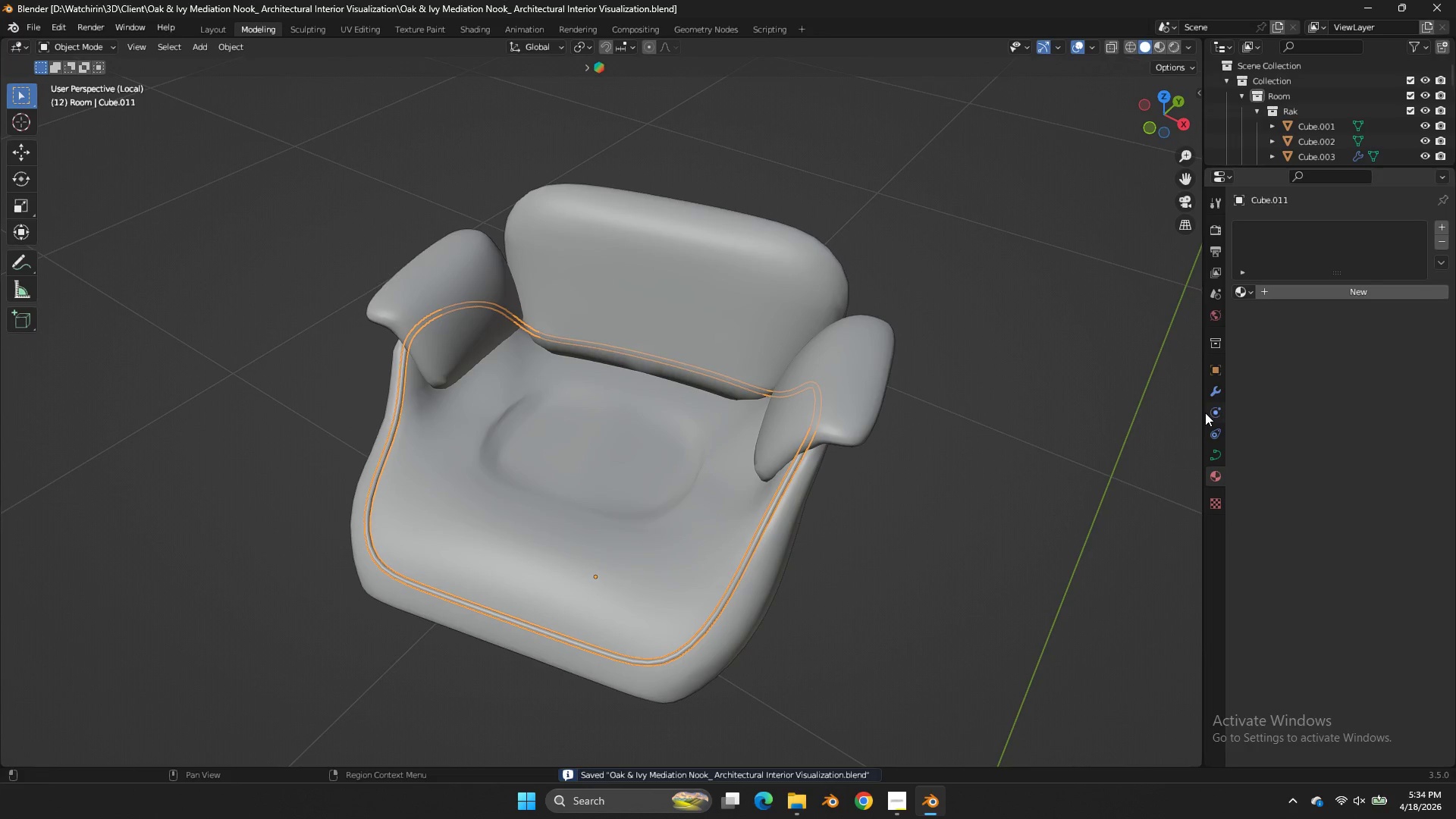 
left_click([723, 428])
 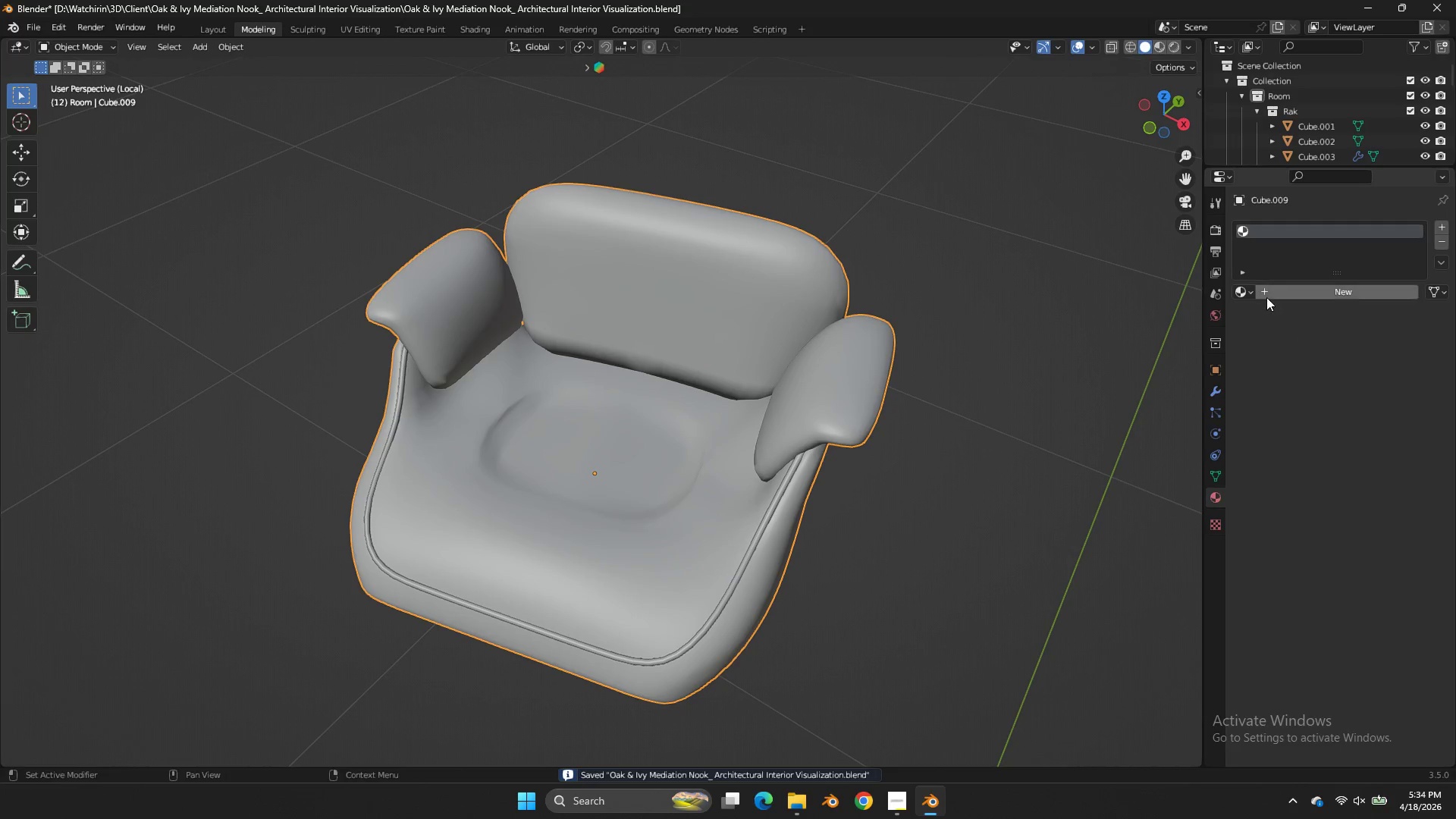 
left_click([1250, 293])
 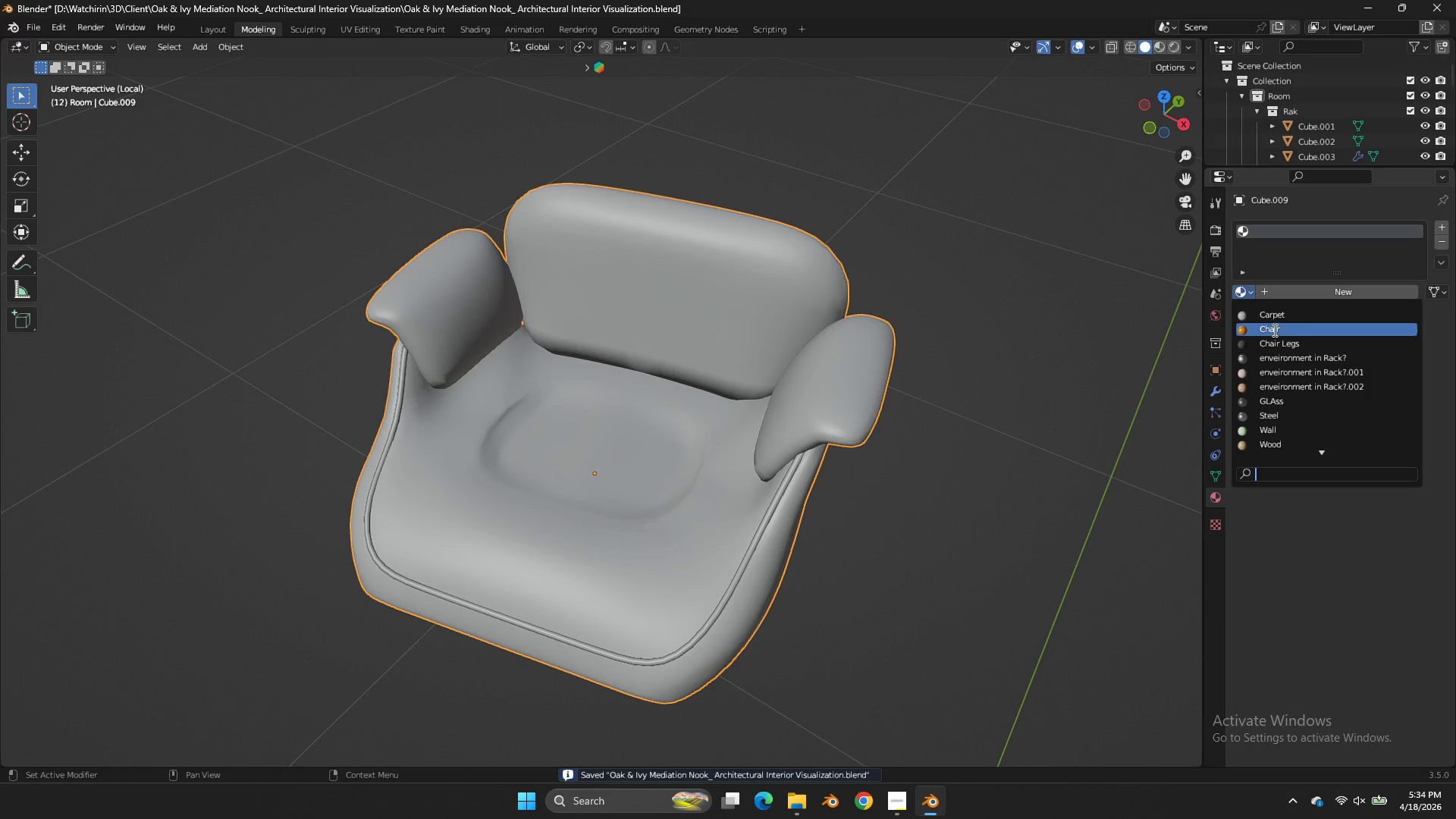 
left_click([1273, 329])
 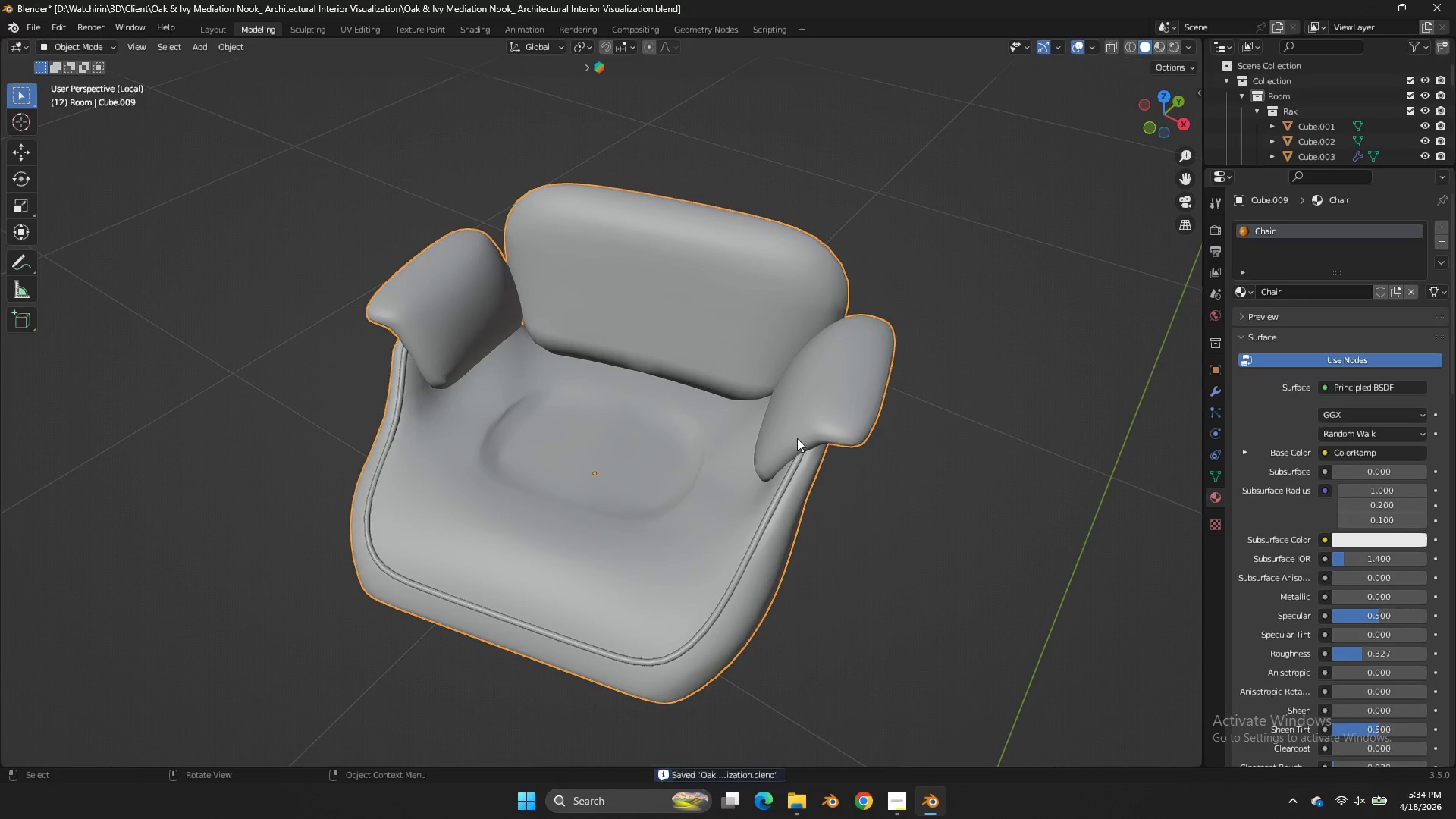 
key(Z)
 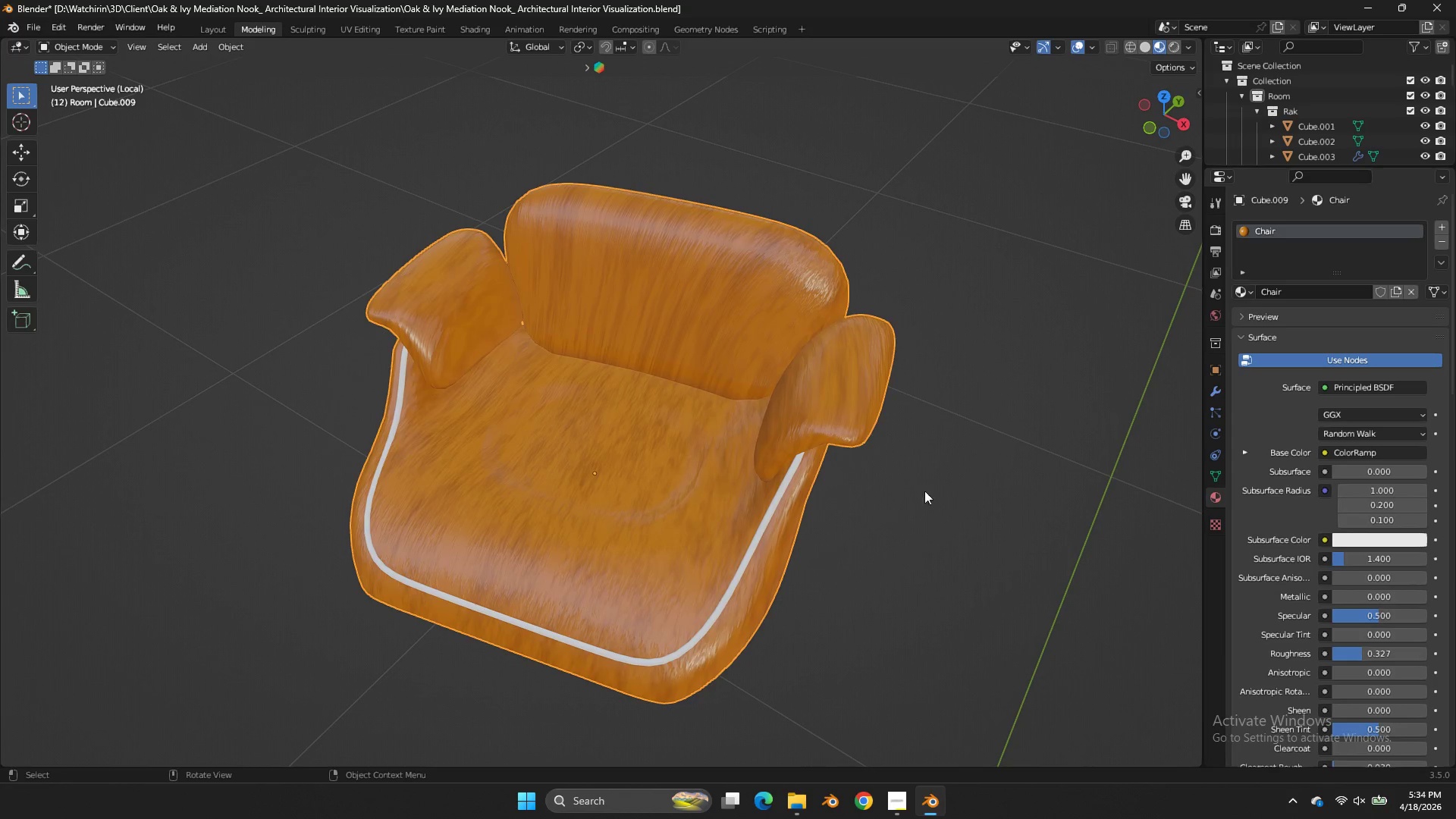 
key(Tab)
 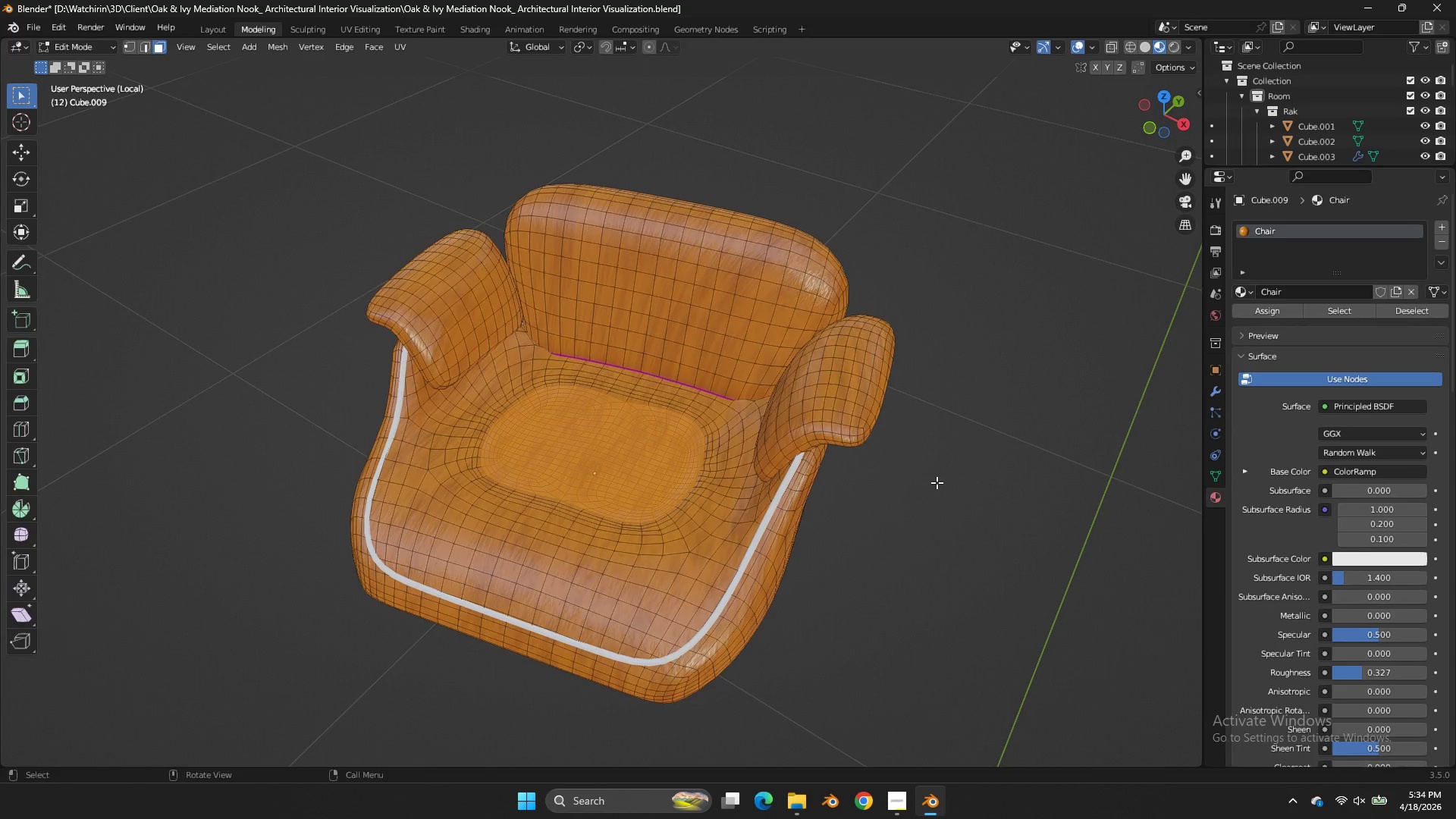 
key(Tab)
 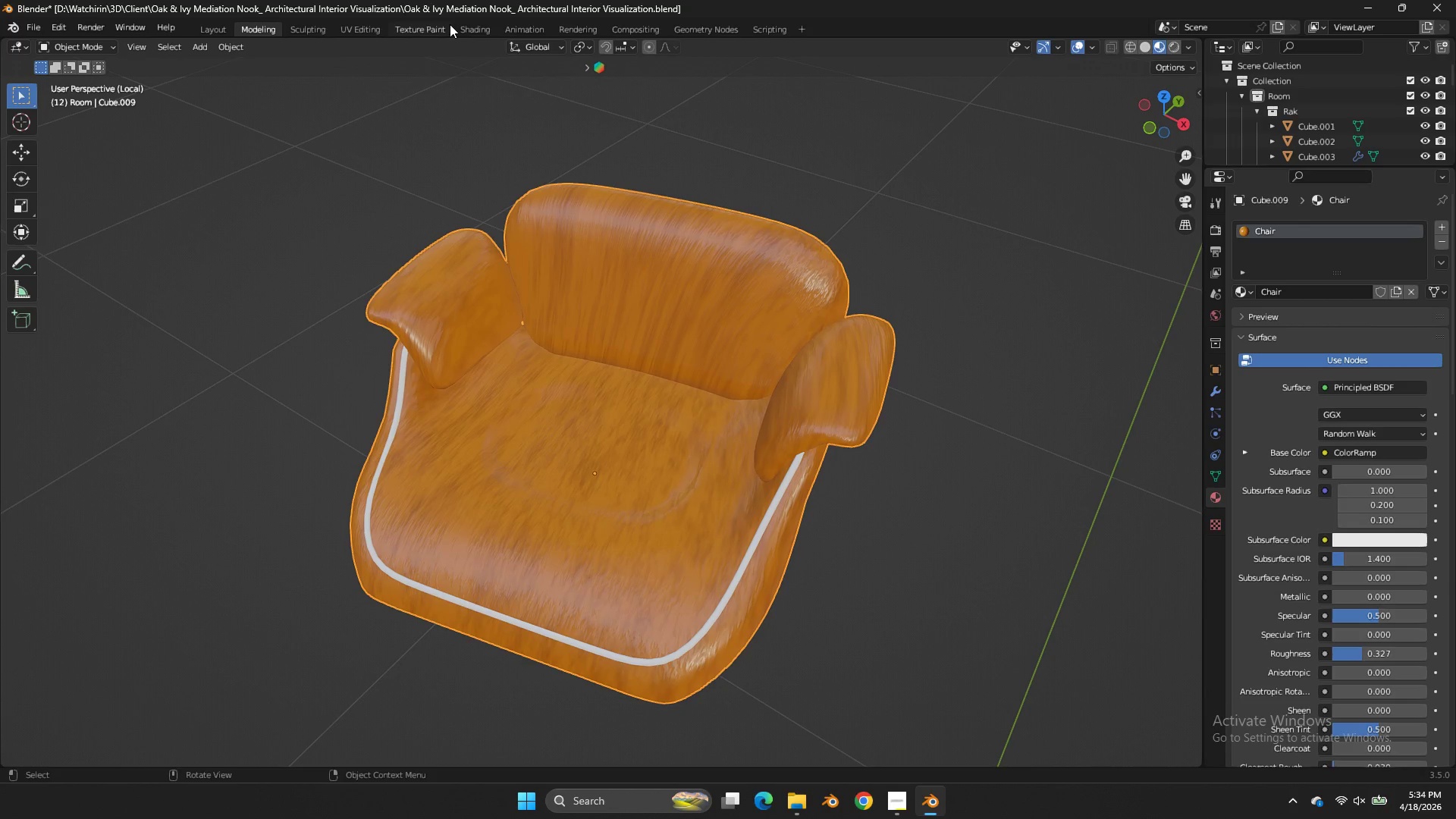 
left_click([460, 24])
 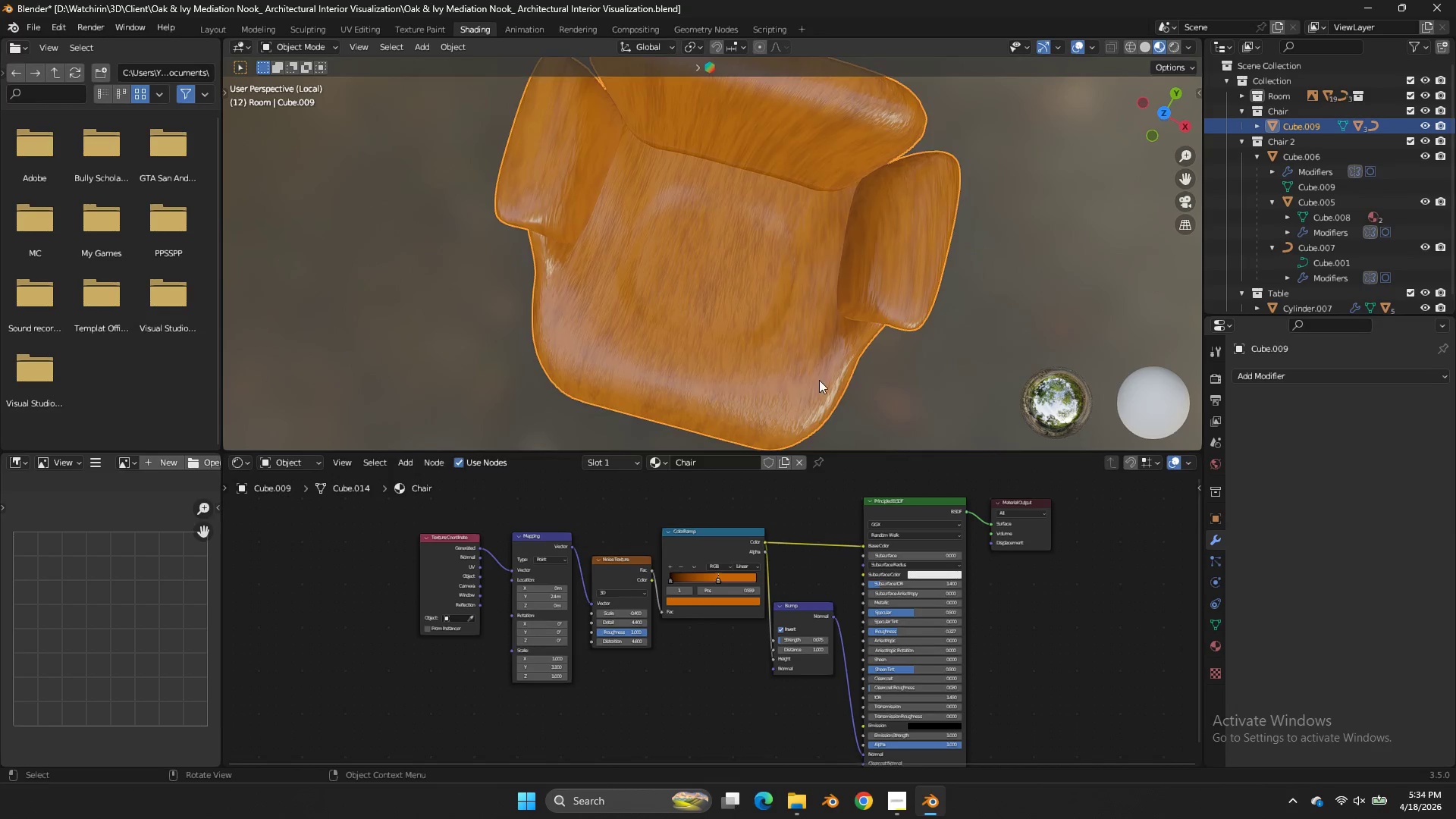 
scroll: coordinate [821, 379], scroll_direction: up, amount: 3.0
 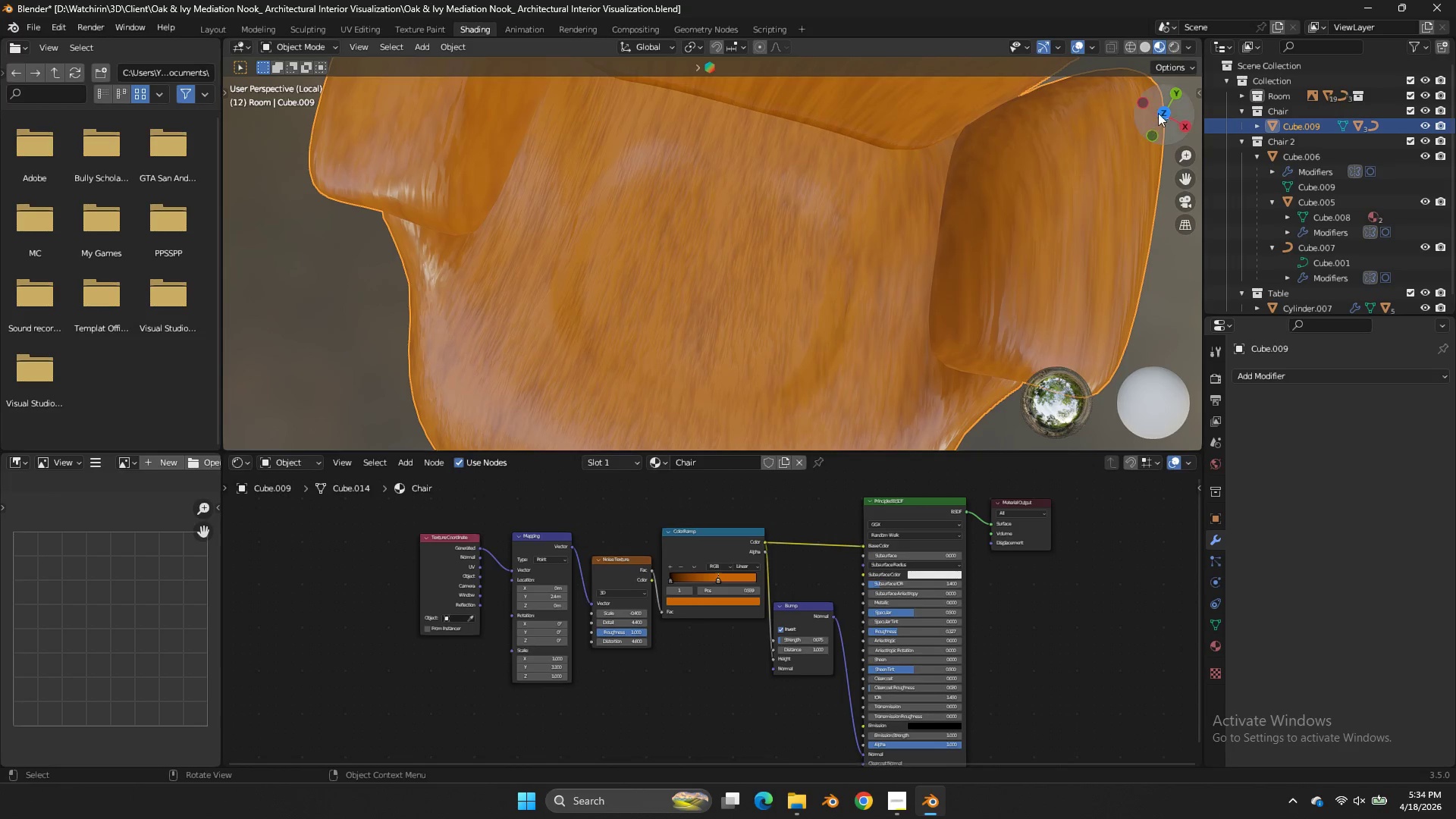 
left_click_drag(start_coordinate=[1158, 113], to_coordinate=[1175, 336])
 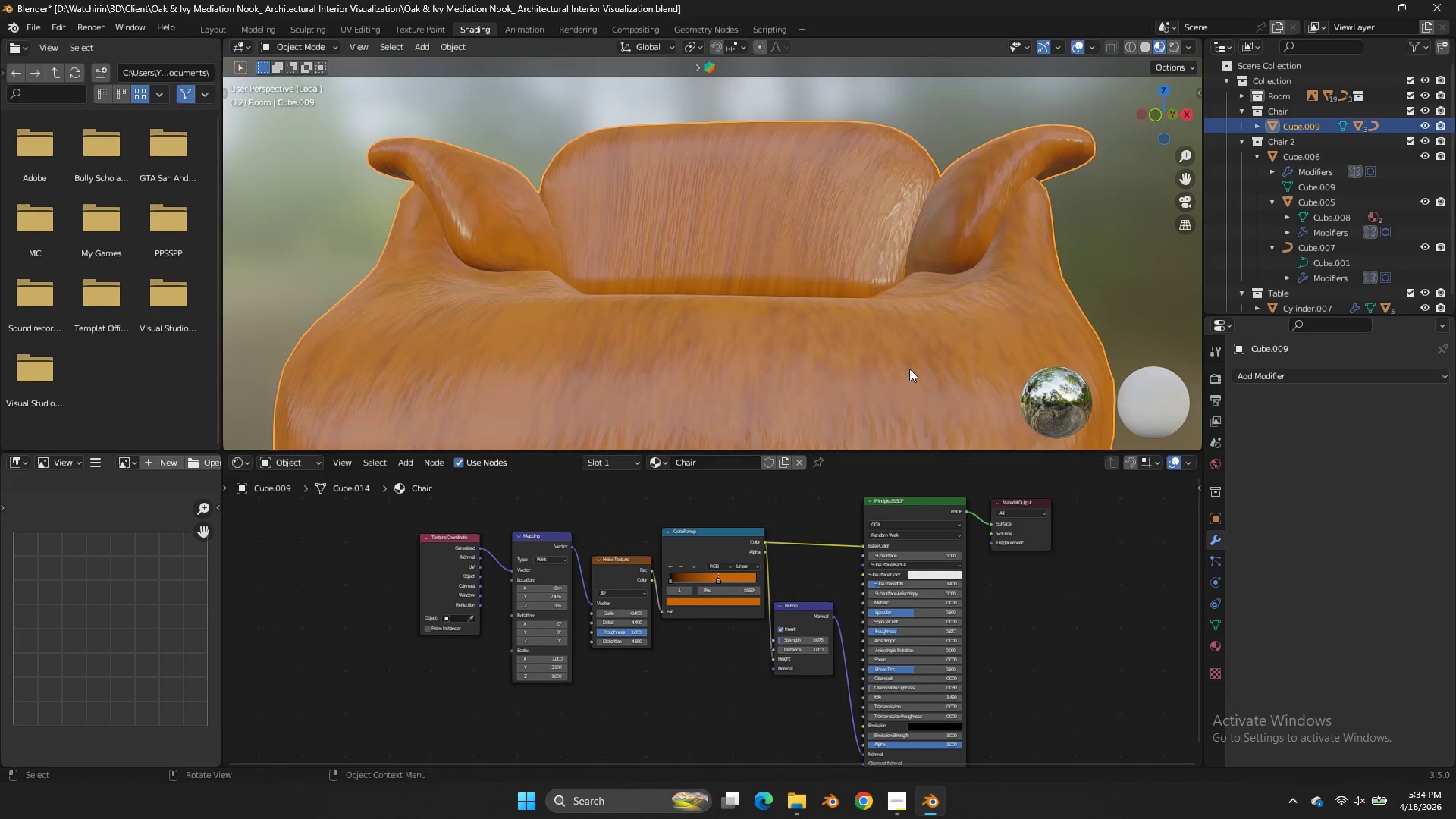 
scroll: coordinate [909, 369], scroll_direction: up, amount: 2.0
 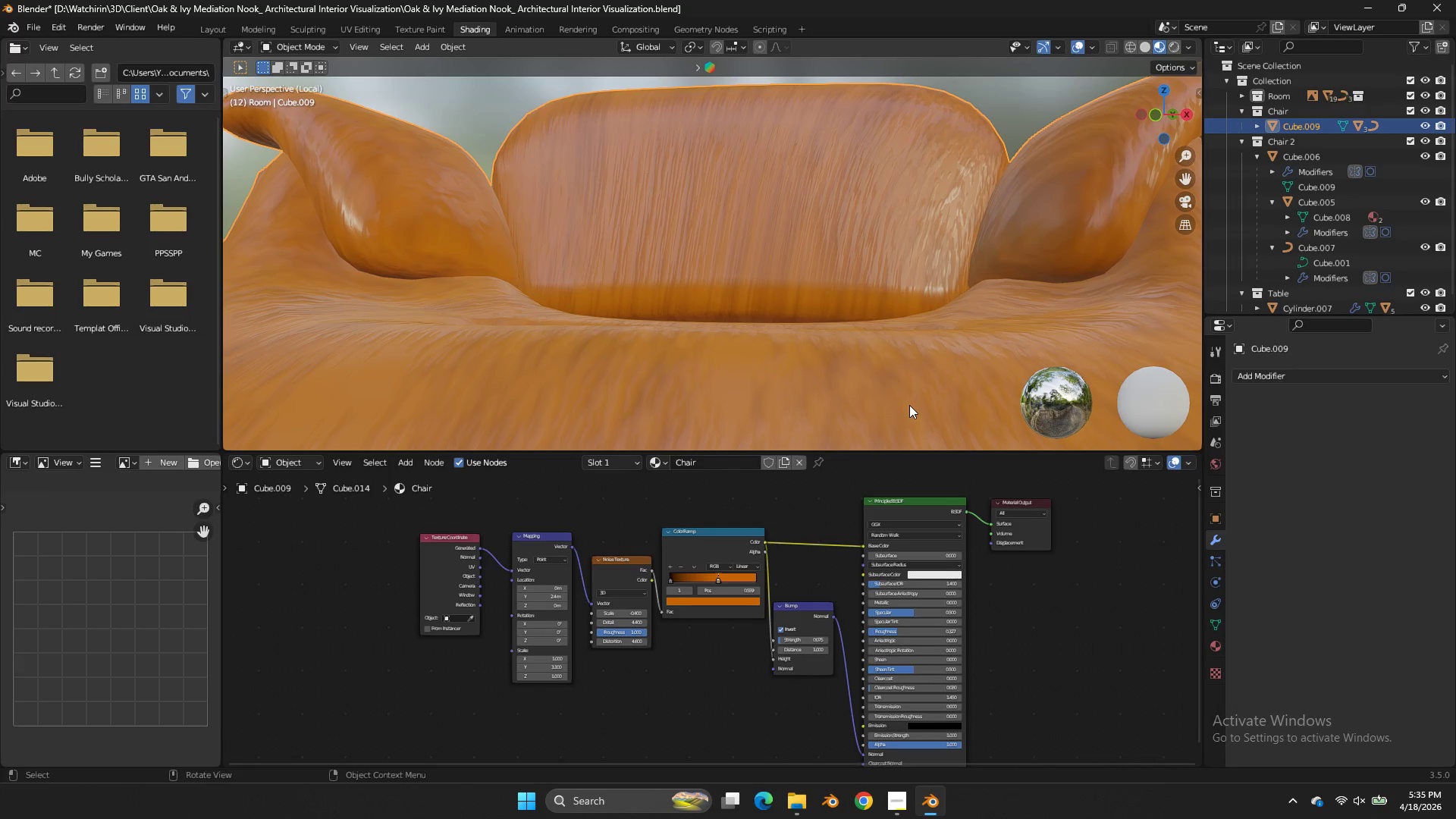 
wait(38.23)
 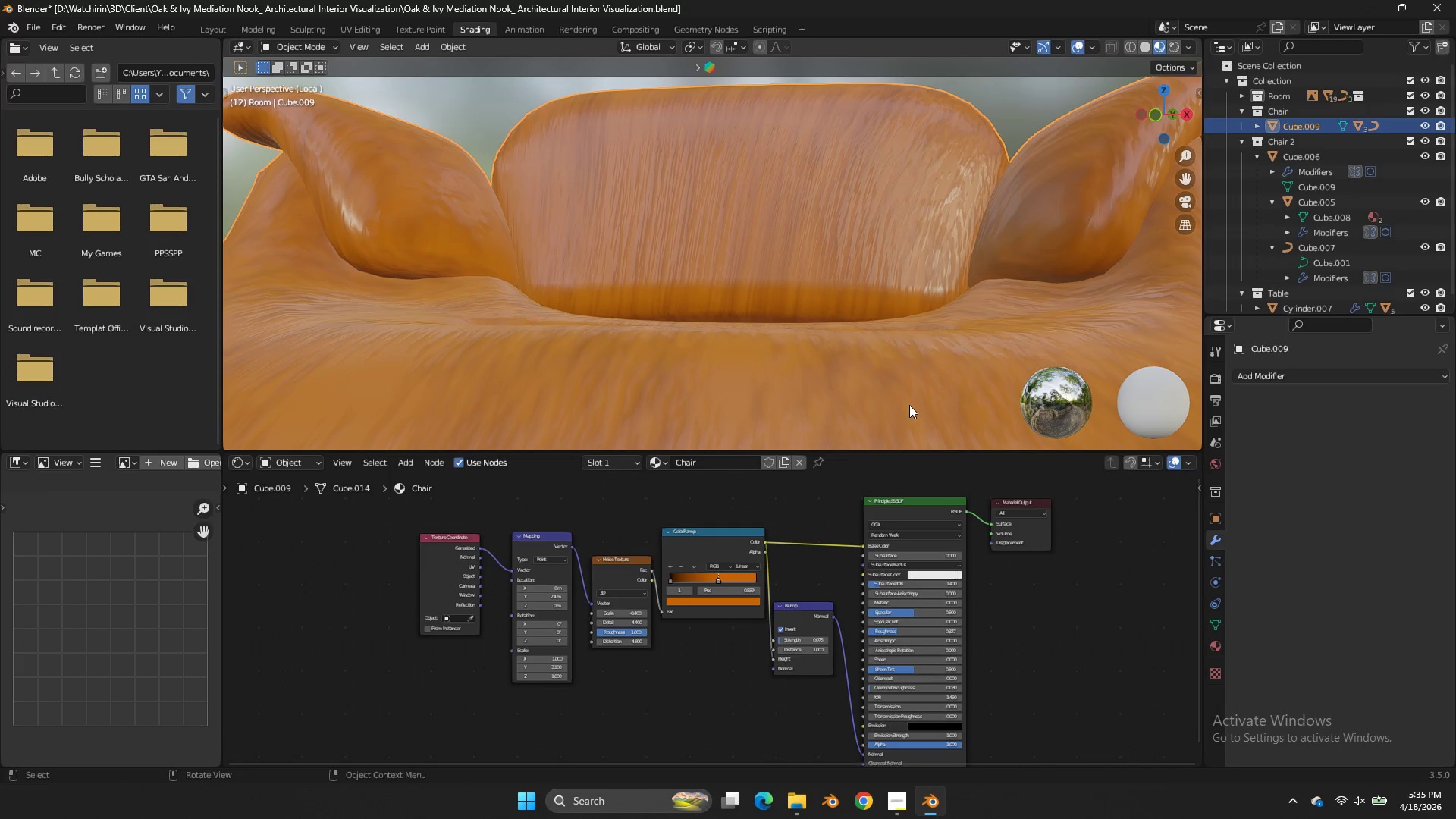 
key(X)
 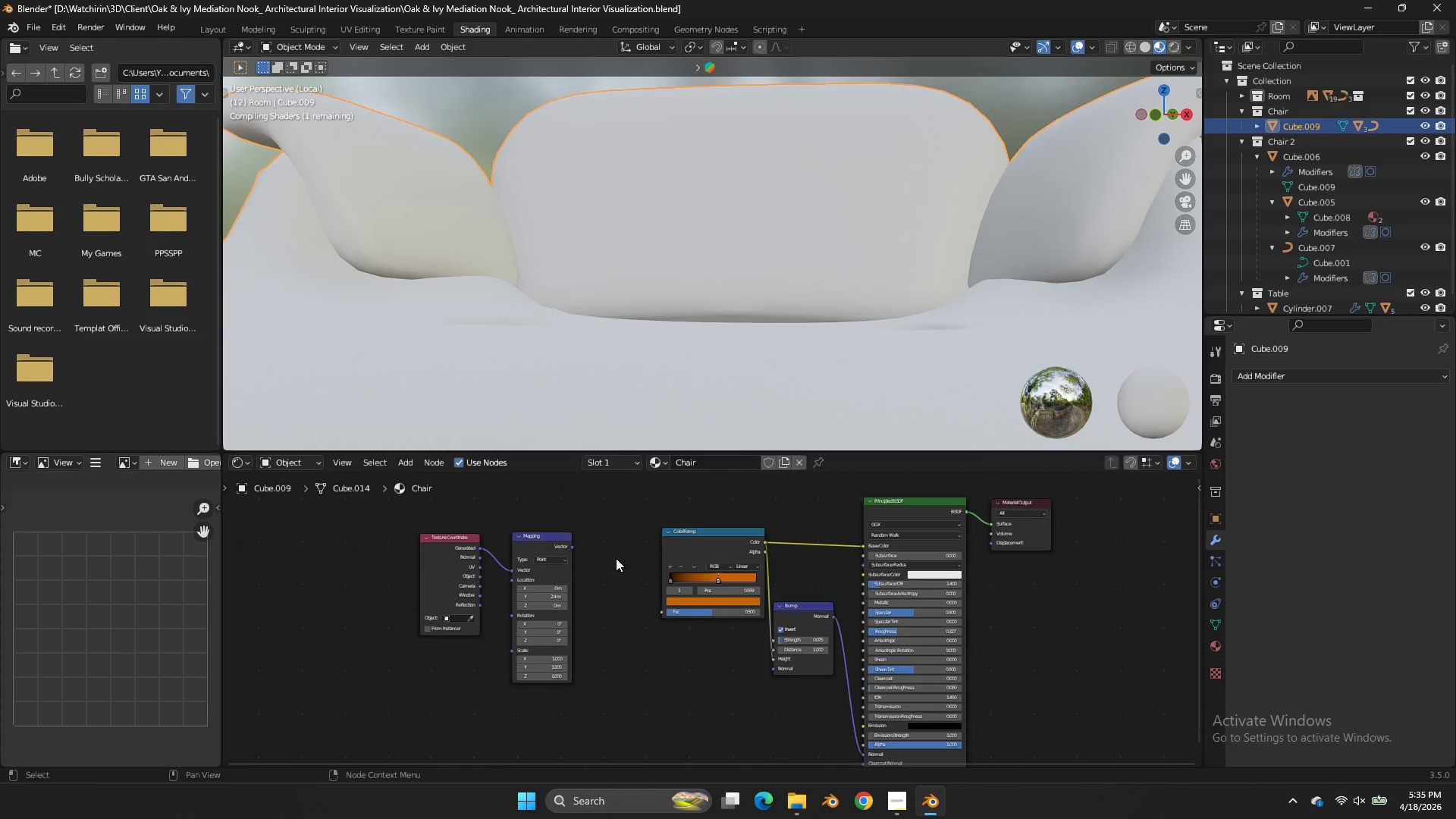 
key(Shift+ShiftLeft)
 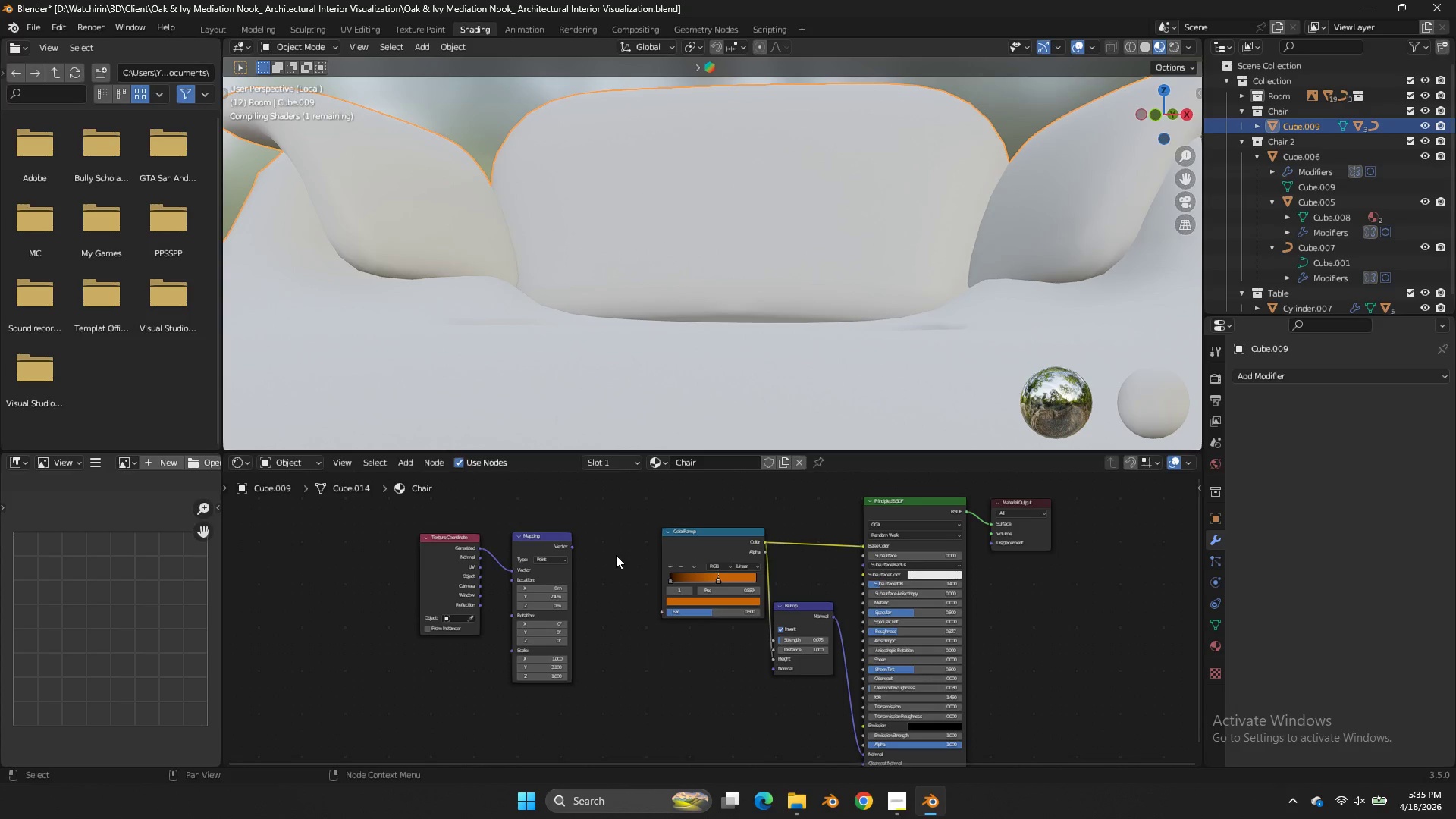 
key(Shift+A)
 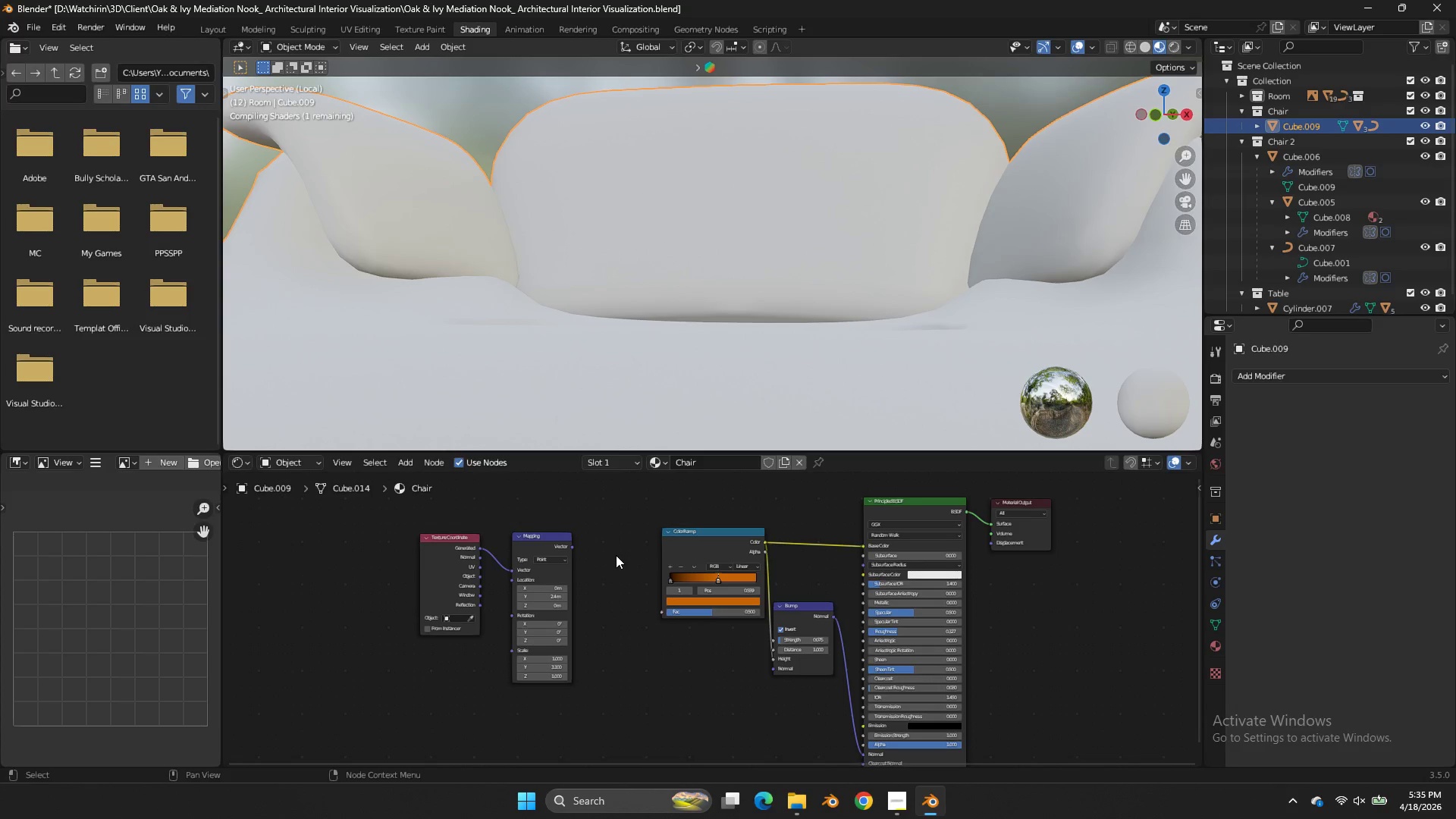 
left_click([616, 555])
 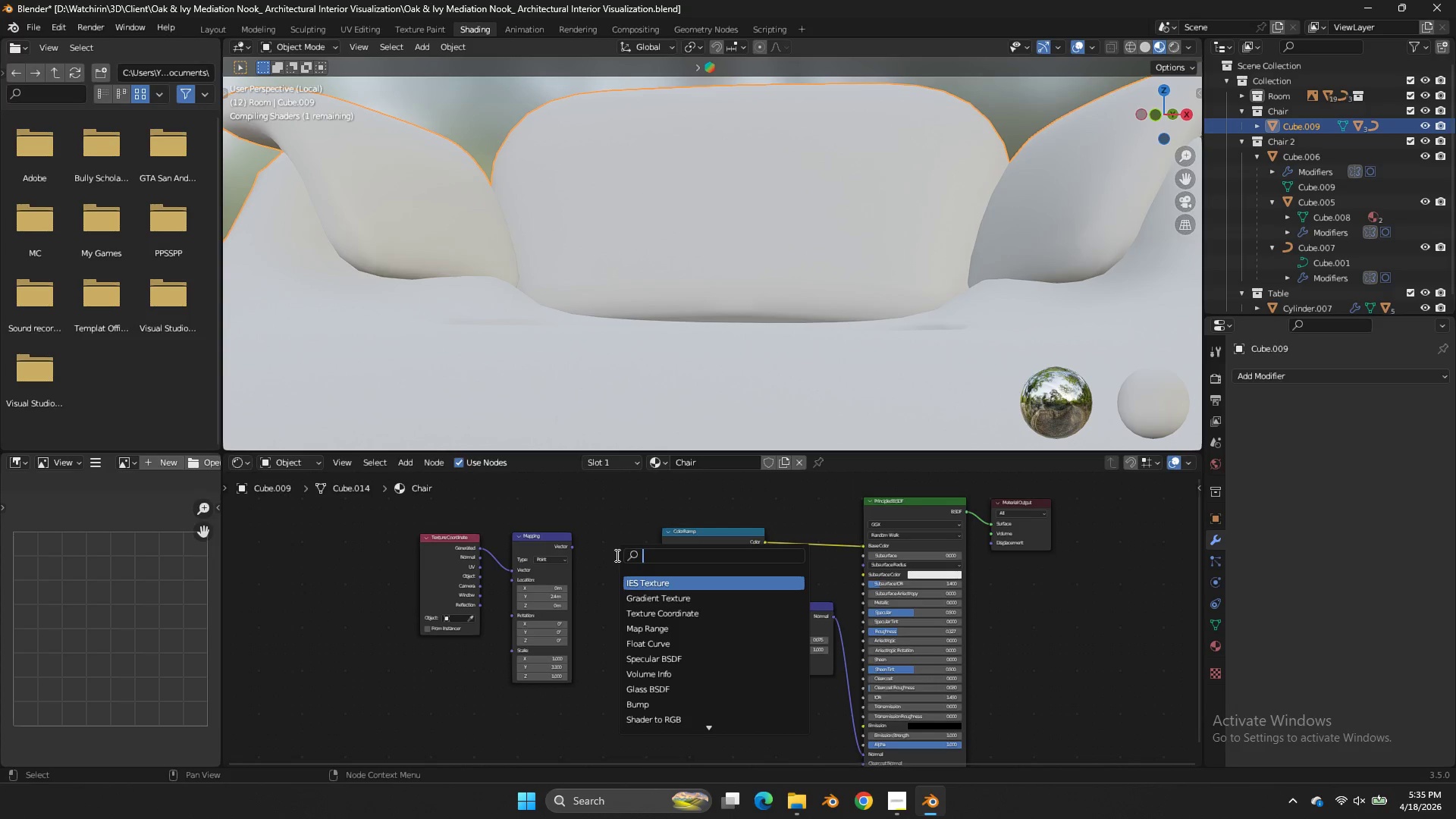 
type(vori)
key(Backspace)
type(on)
 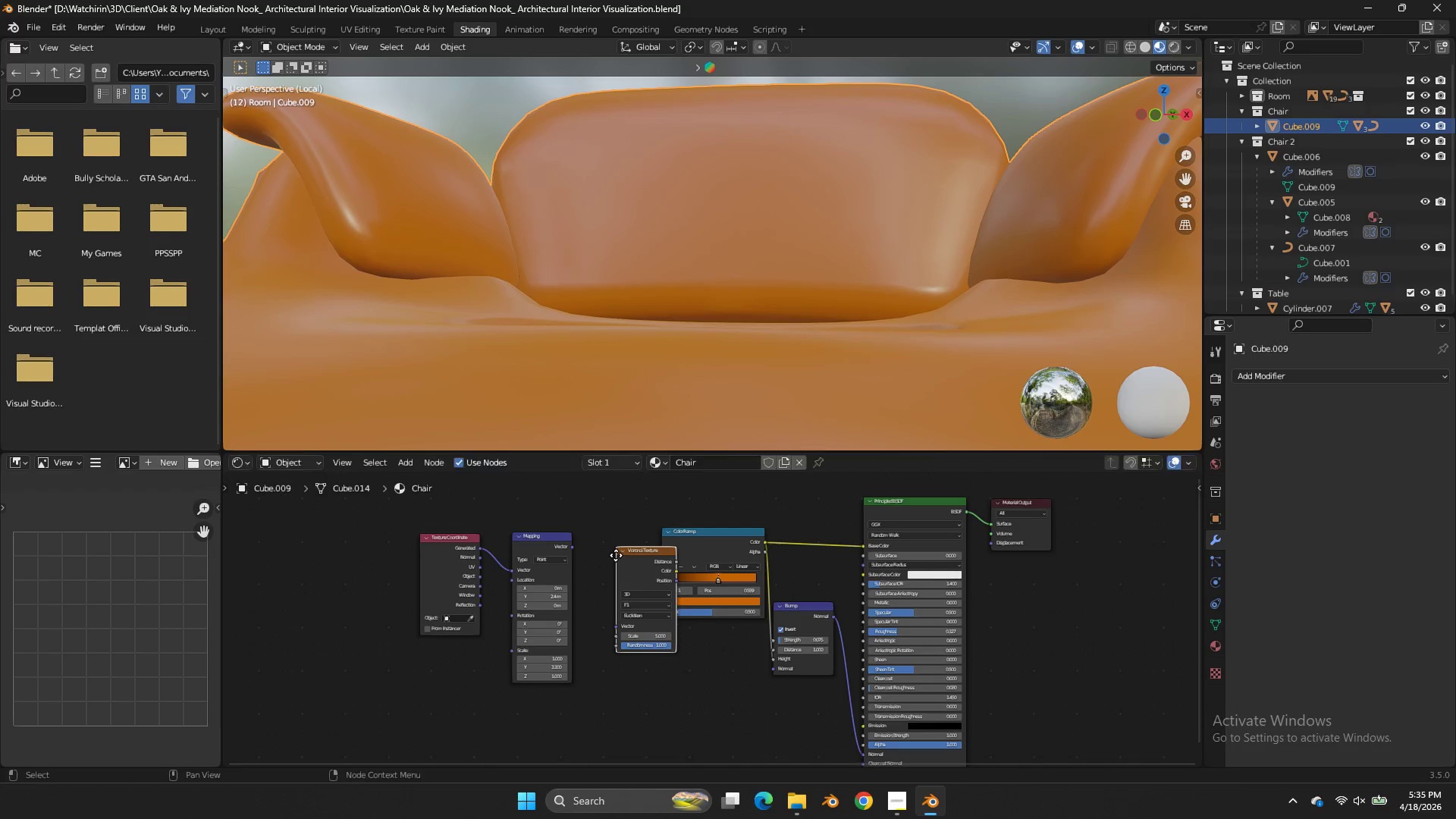 
key(Enter)
 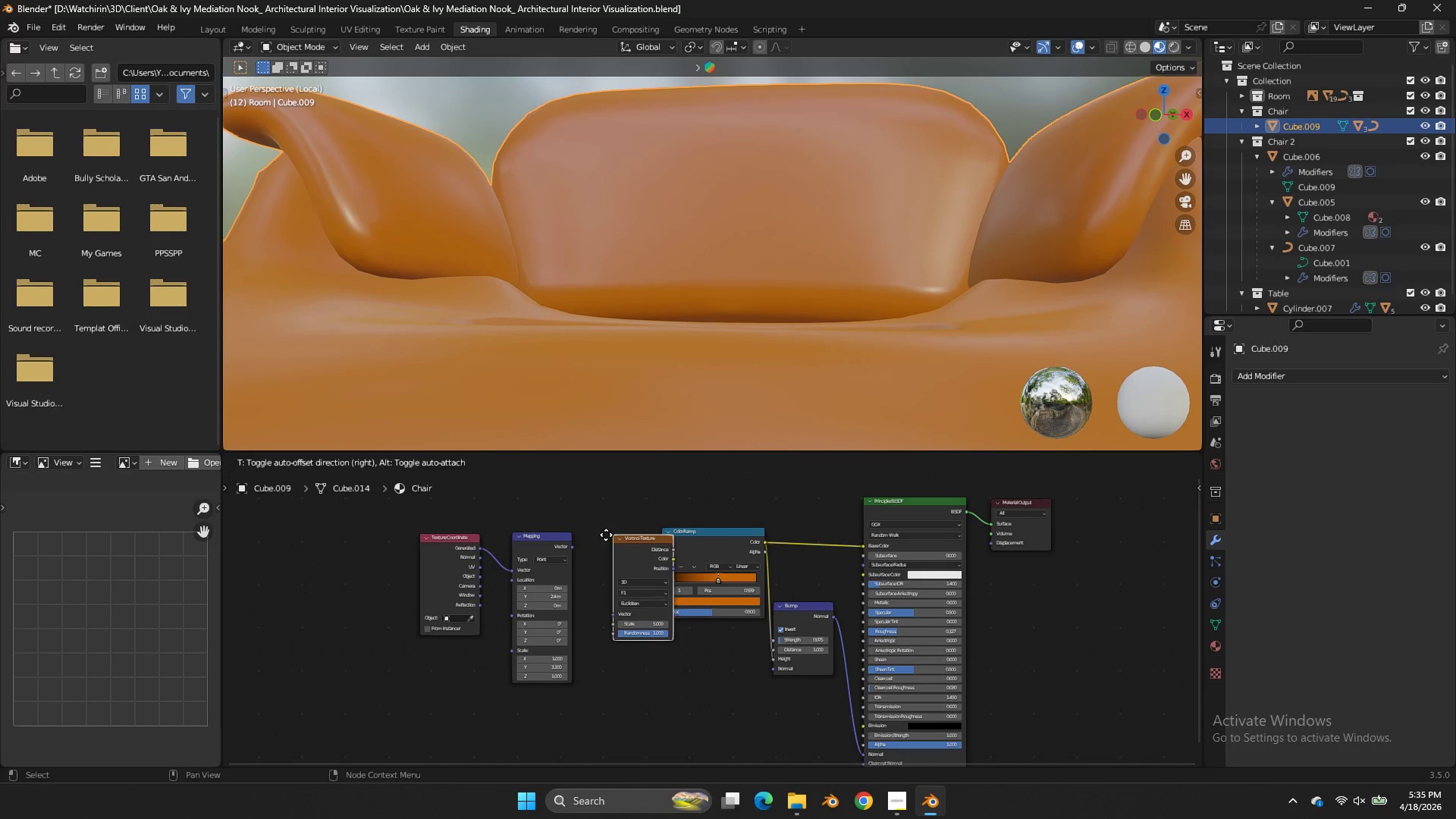 
left_click([605, 535])
 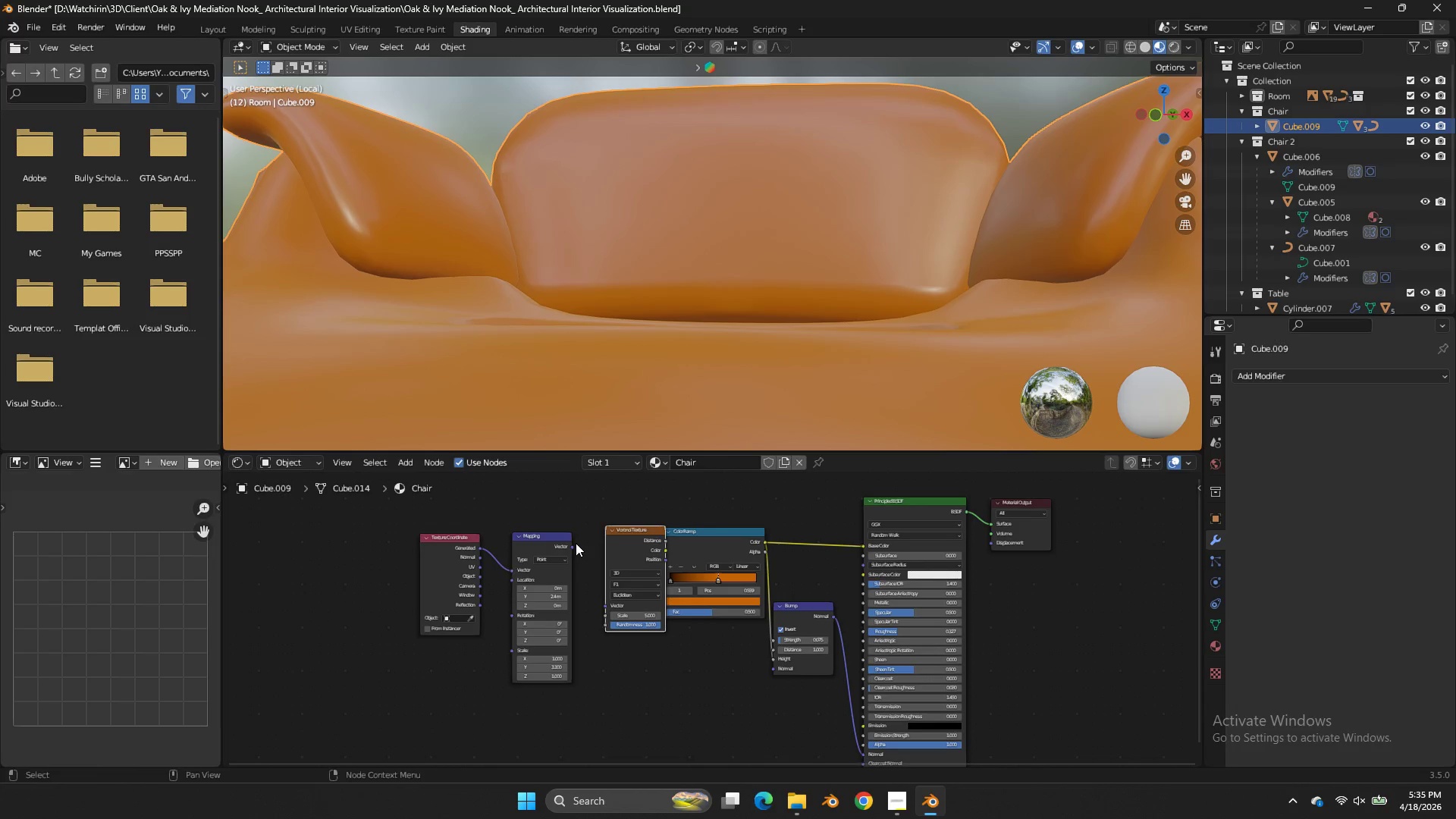 
left_click_drag(start_coordinate=[571, 545], to_coordinate=[607, 604])
 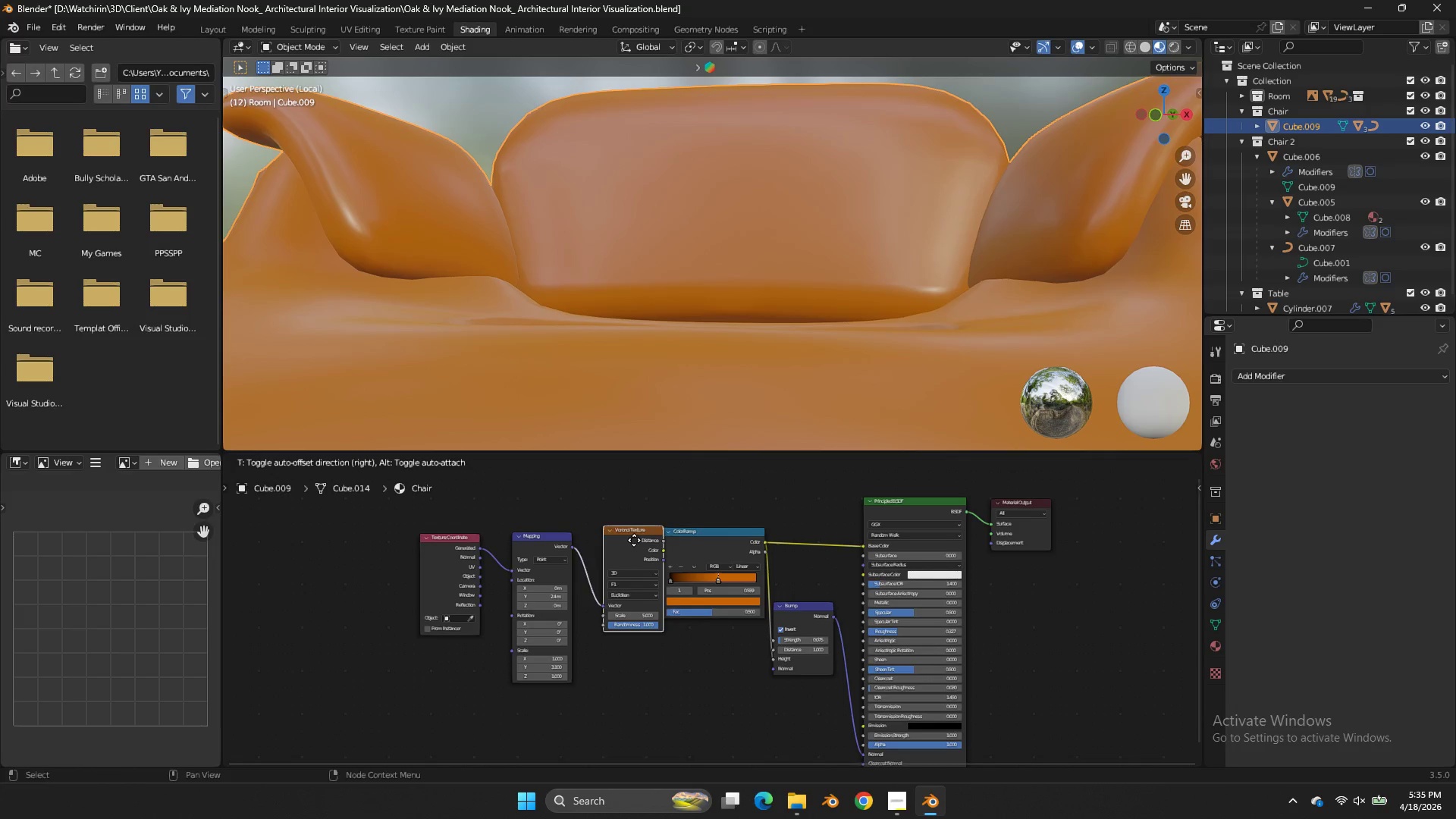 
left_click_drag(start_coordinate=[645, 540], to_coordinate=[615, 547])
 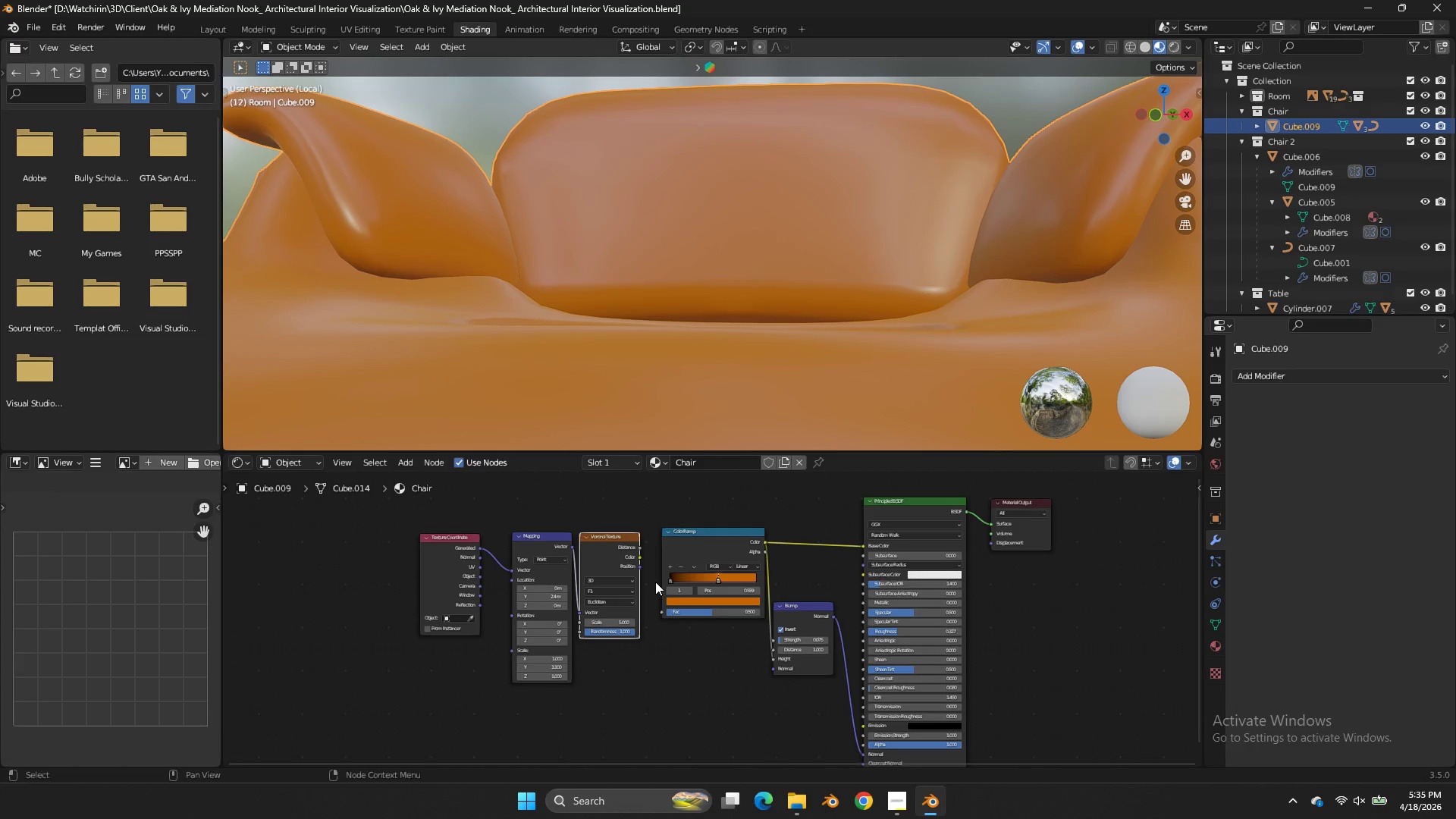 
left_click([607, 541])
 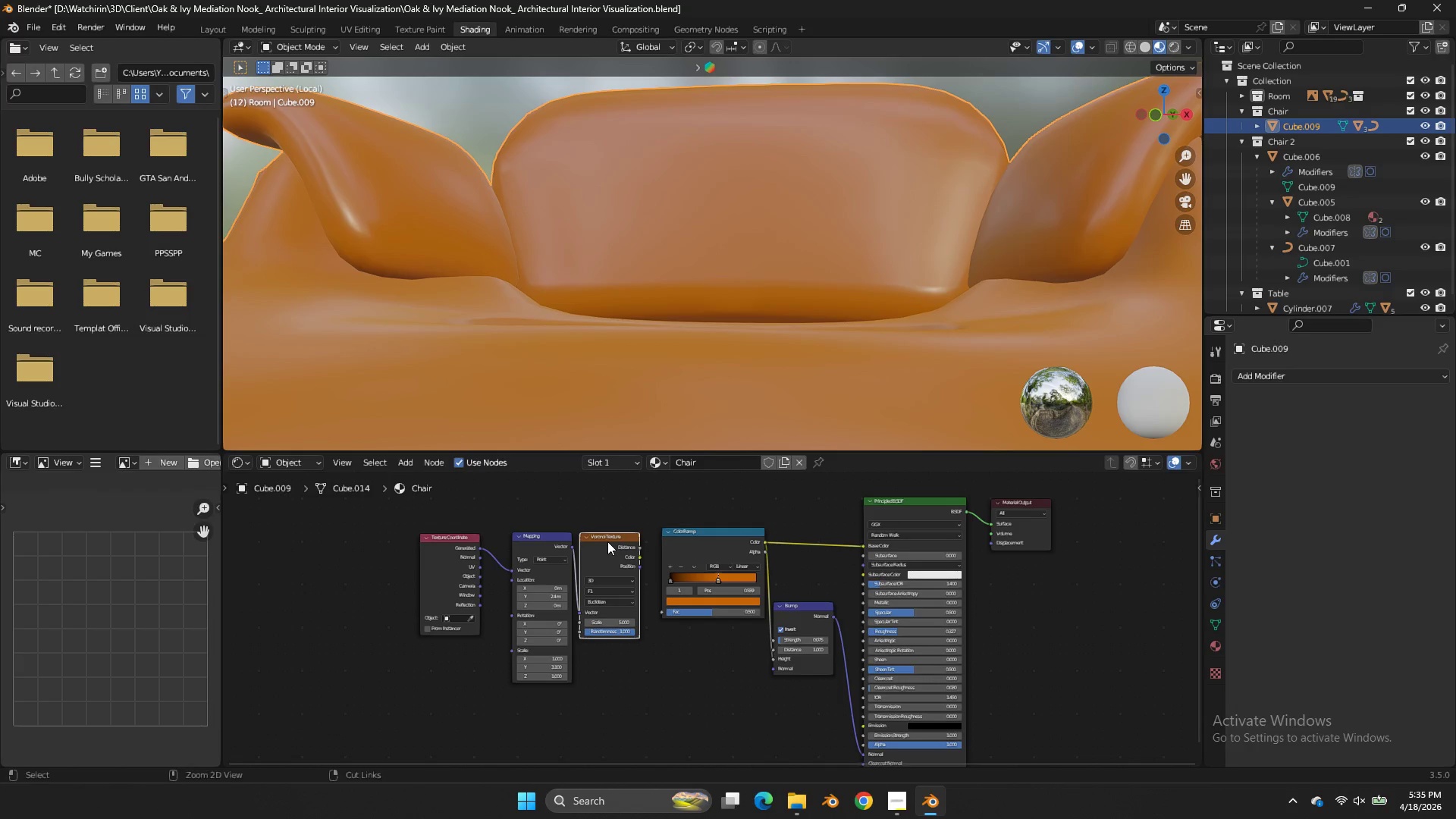 
key(Control+T)
 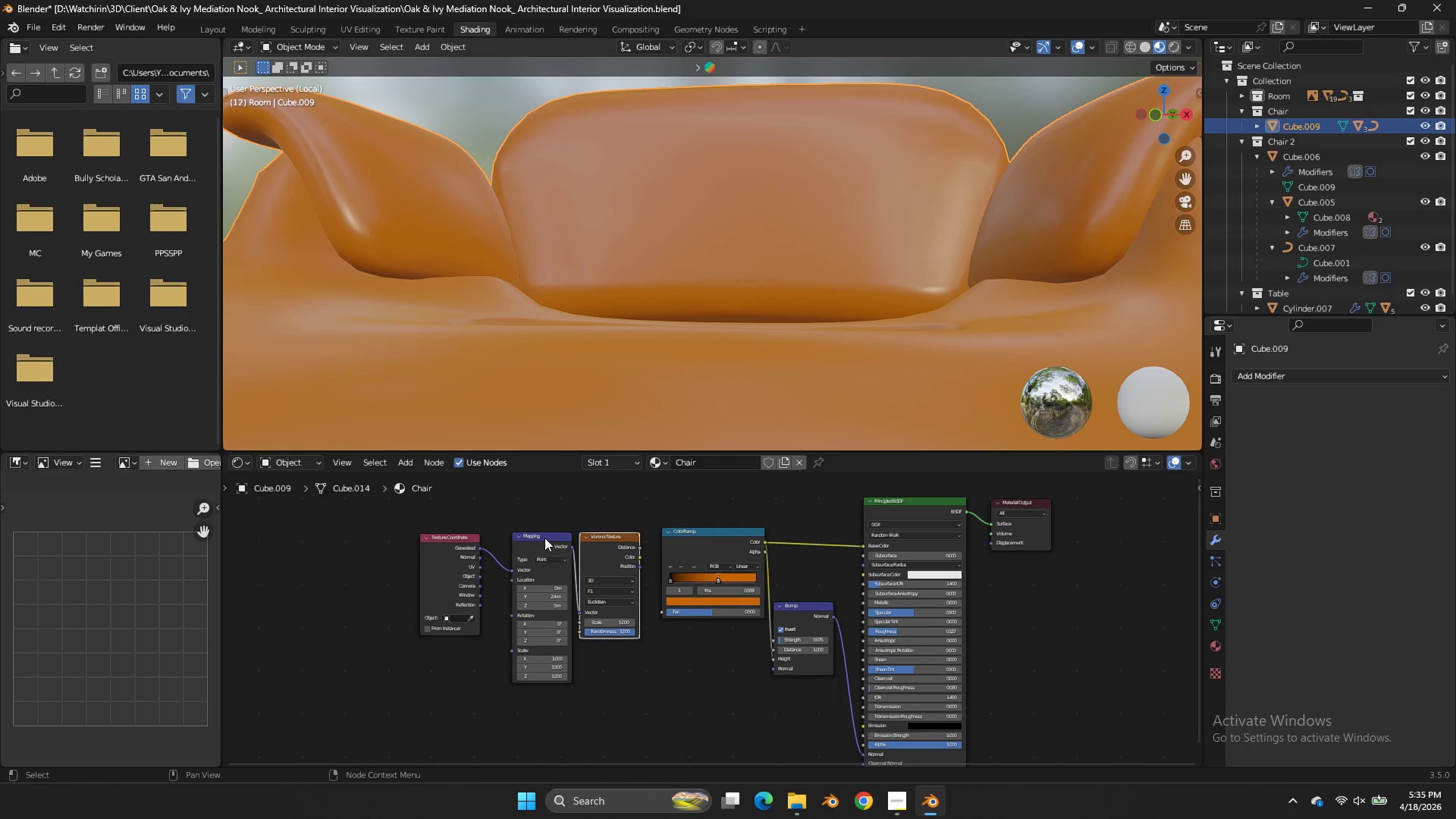 
left_click([544, 538])
 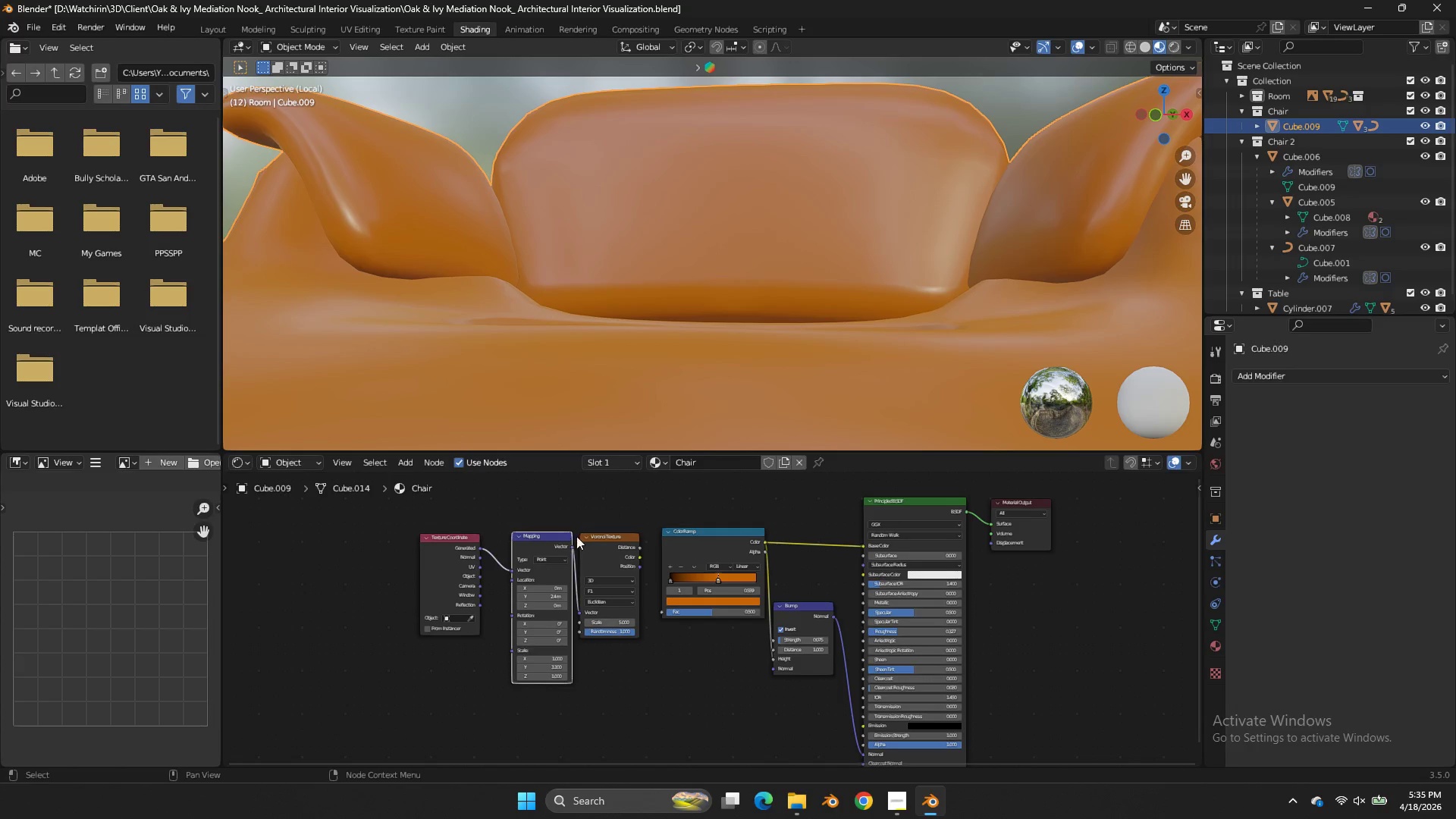 
type(zx)
 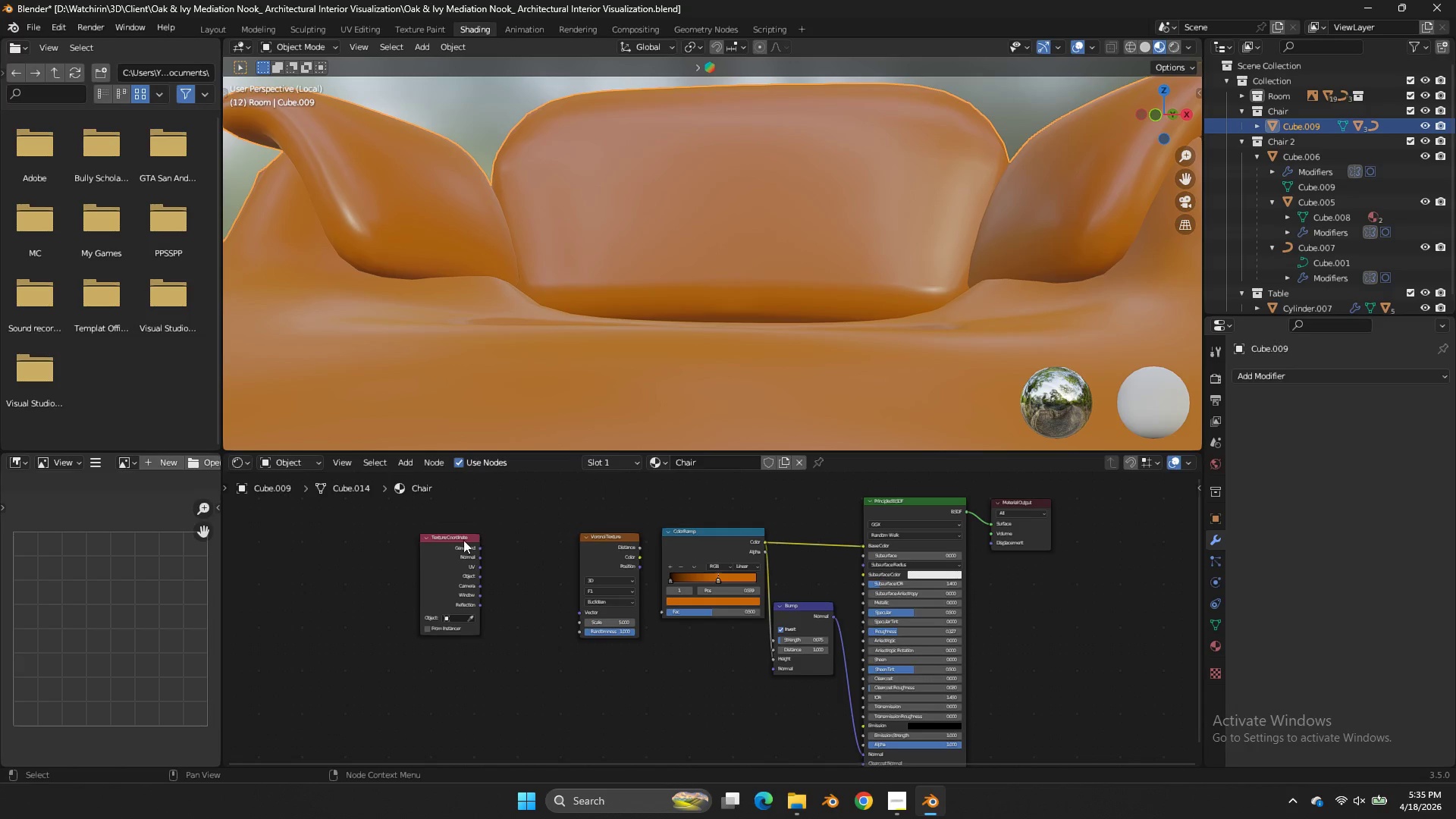 
left_click([463, 540])
 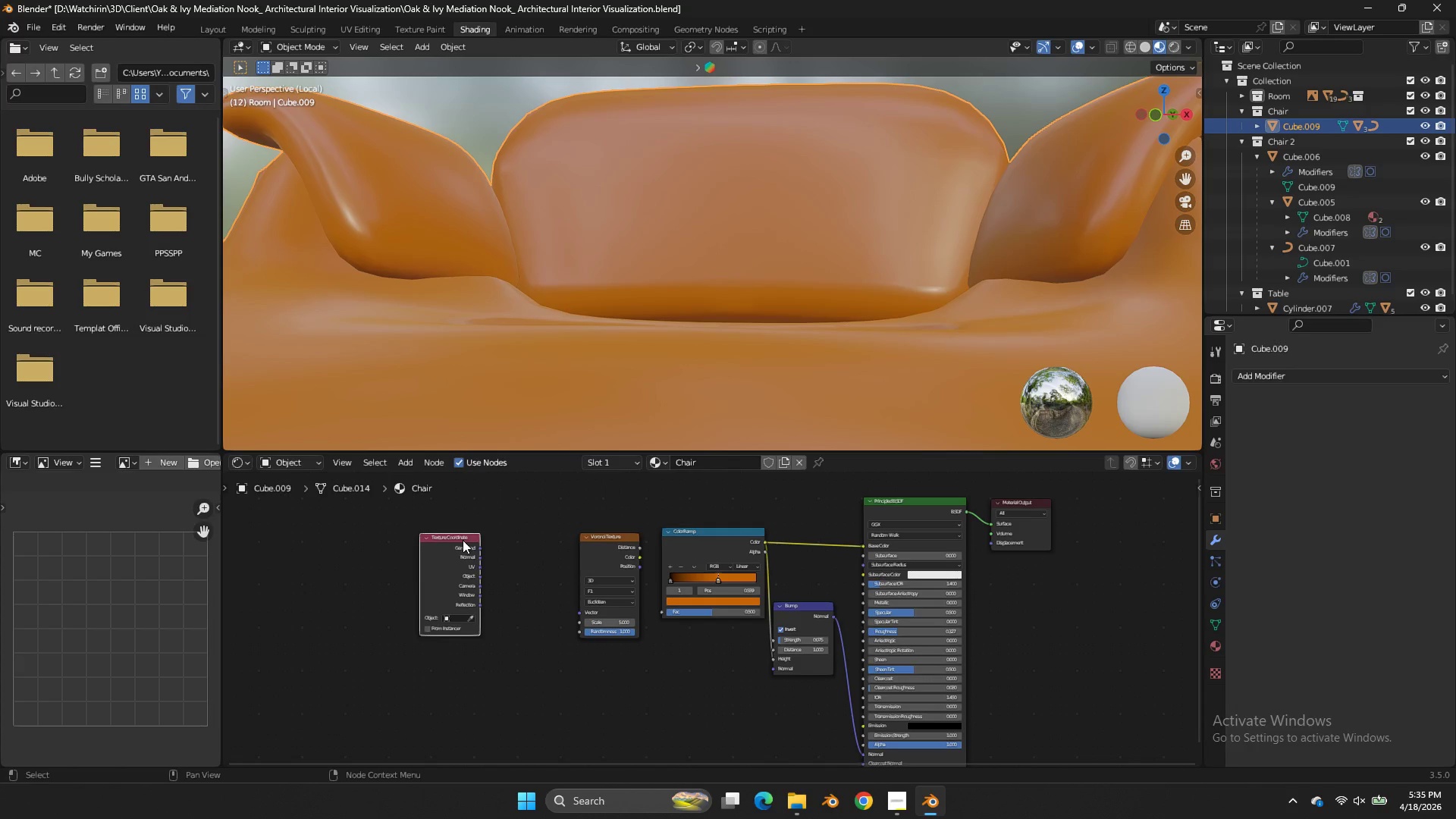 
key(X)
 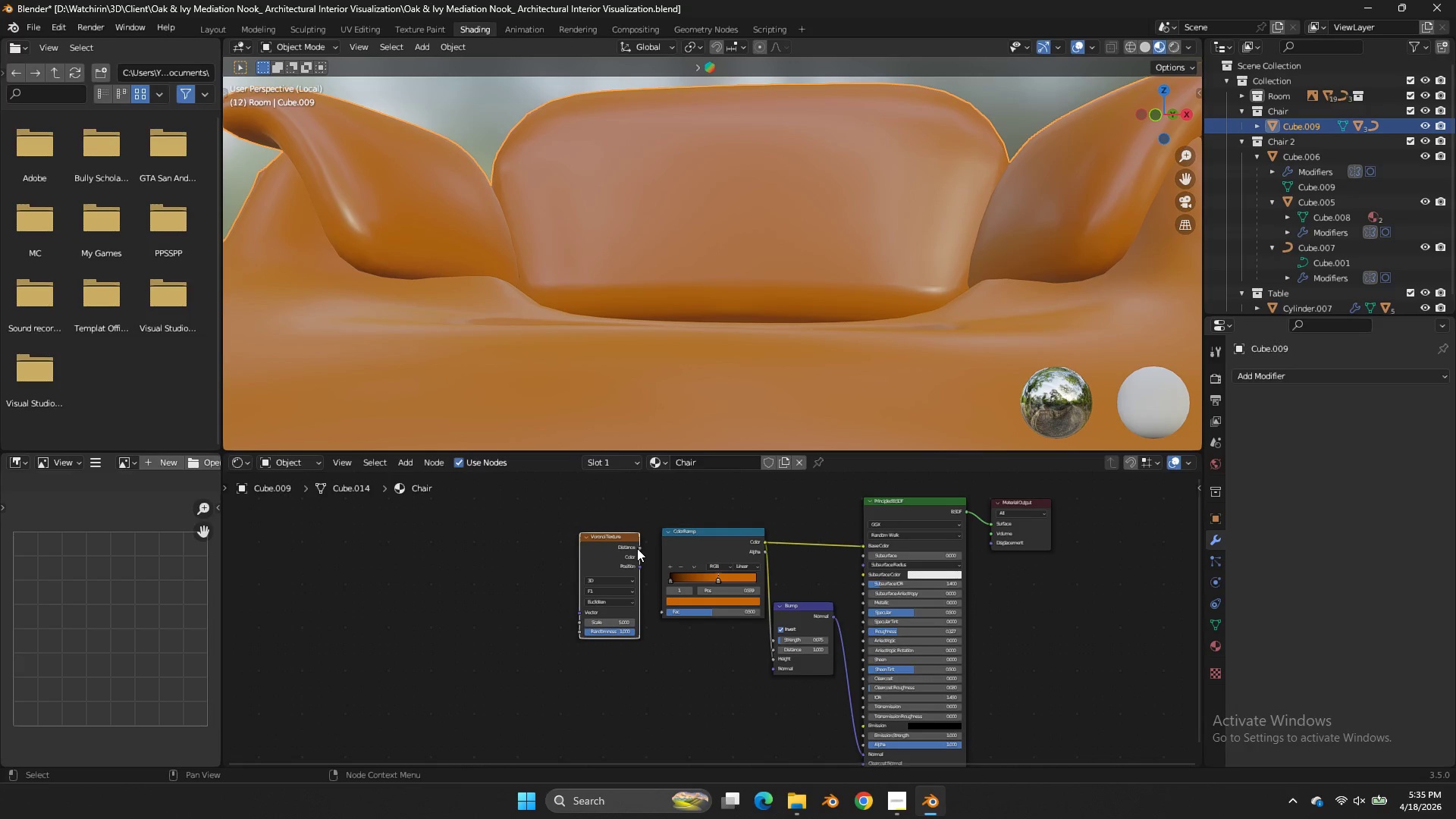 
double_click([637, 548])
 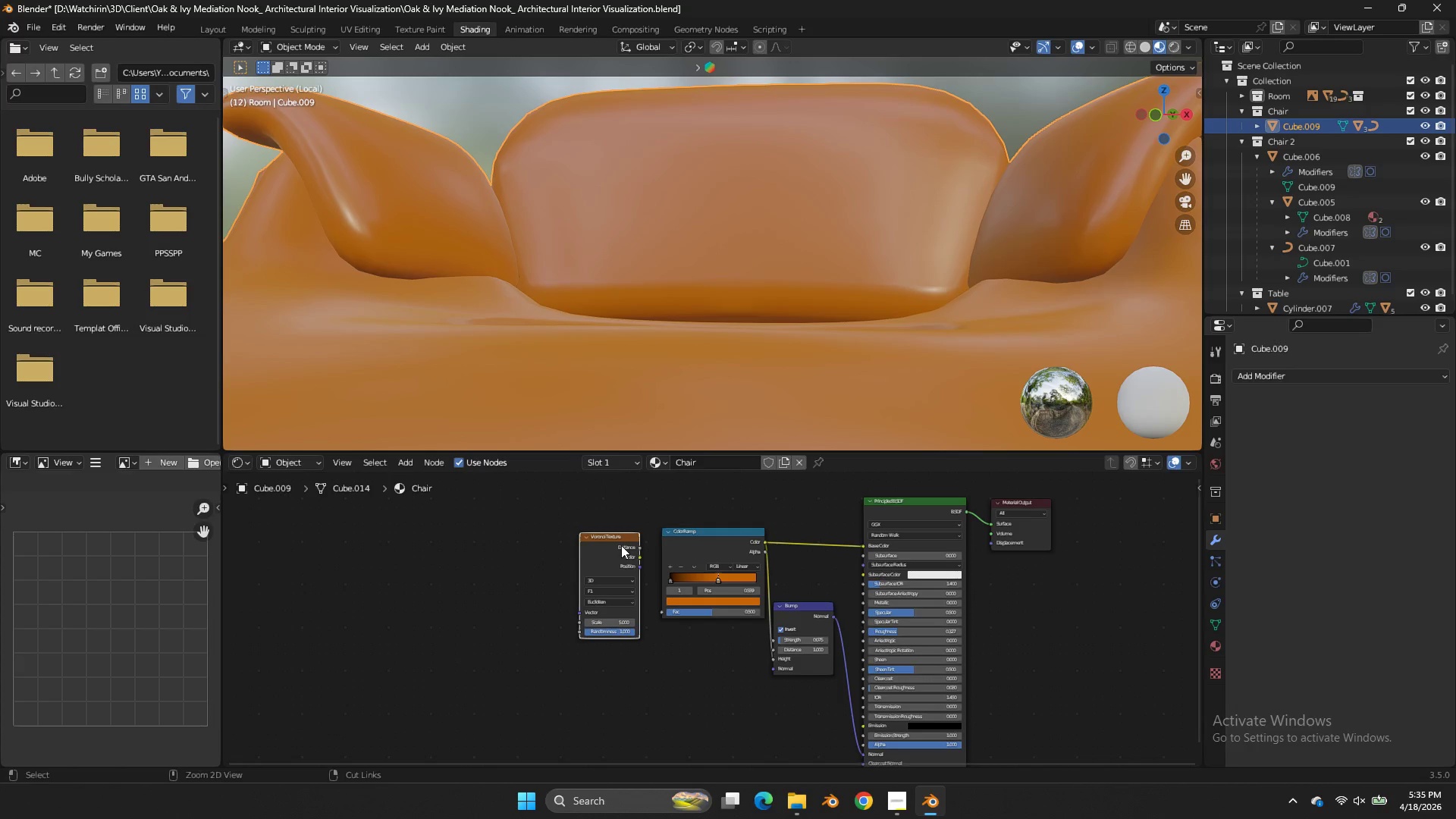 
key(Control+T)
 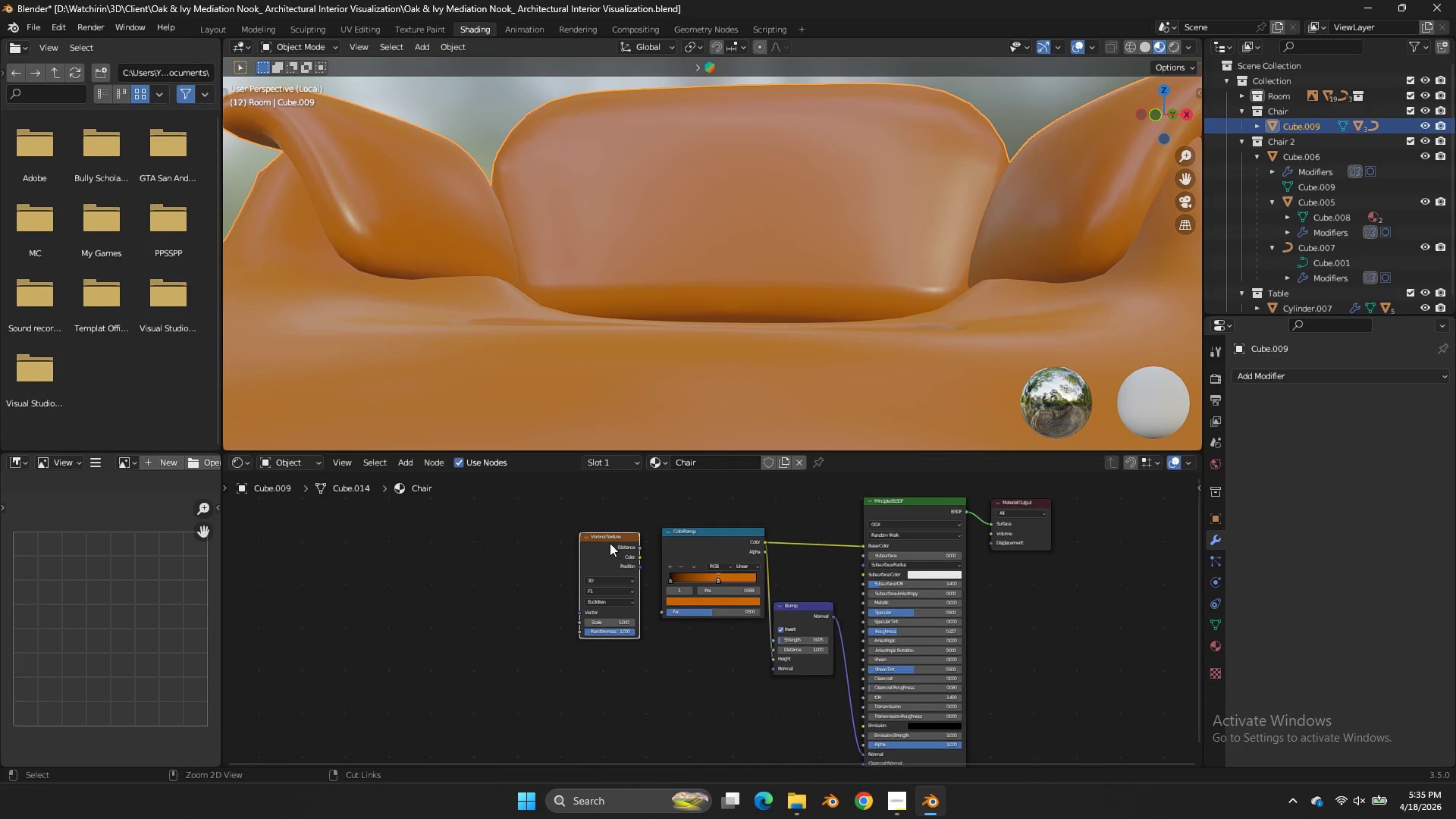 
key(Control+T)
 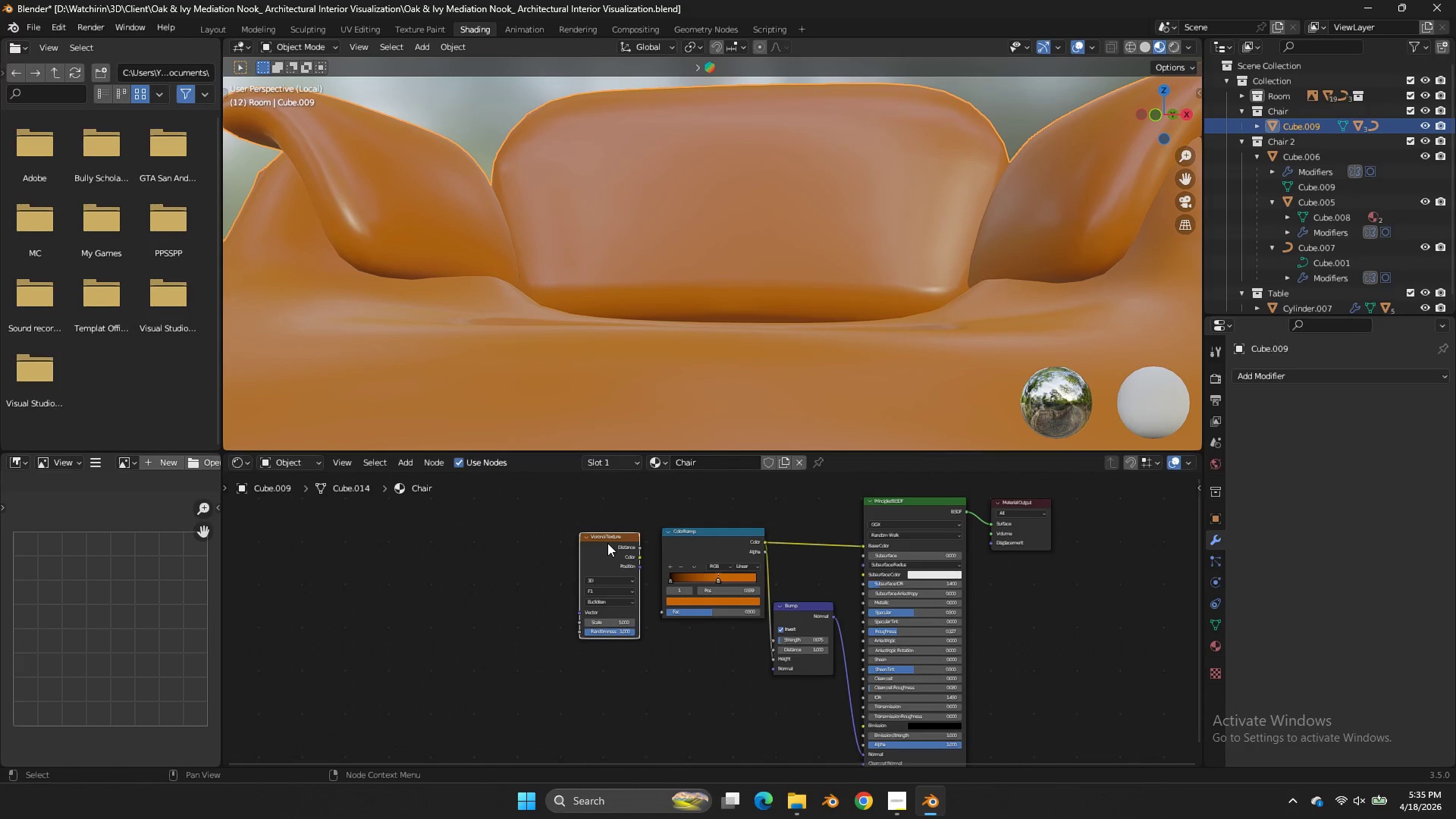 
key(Alt+Control+T)
 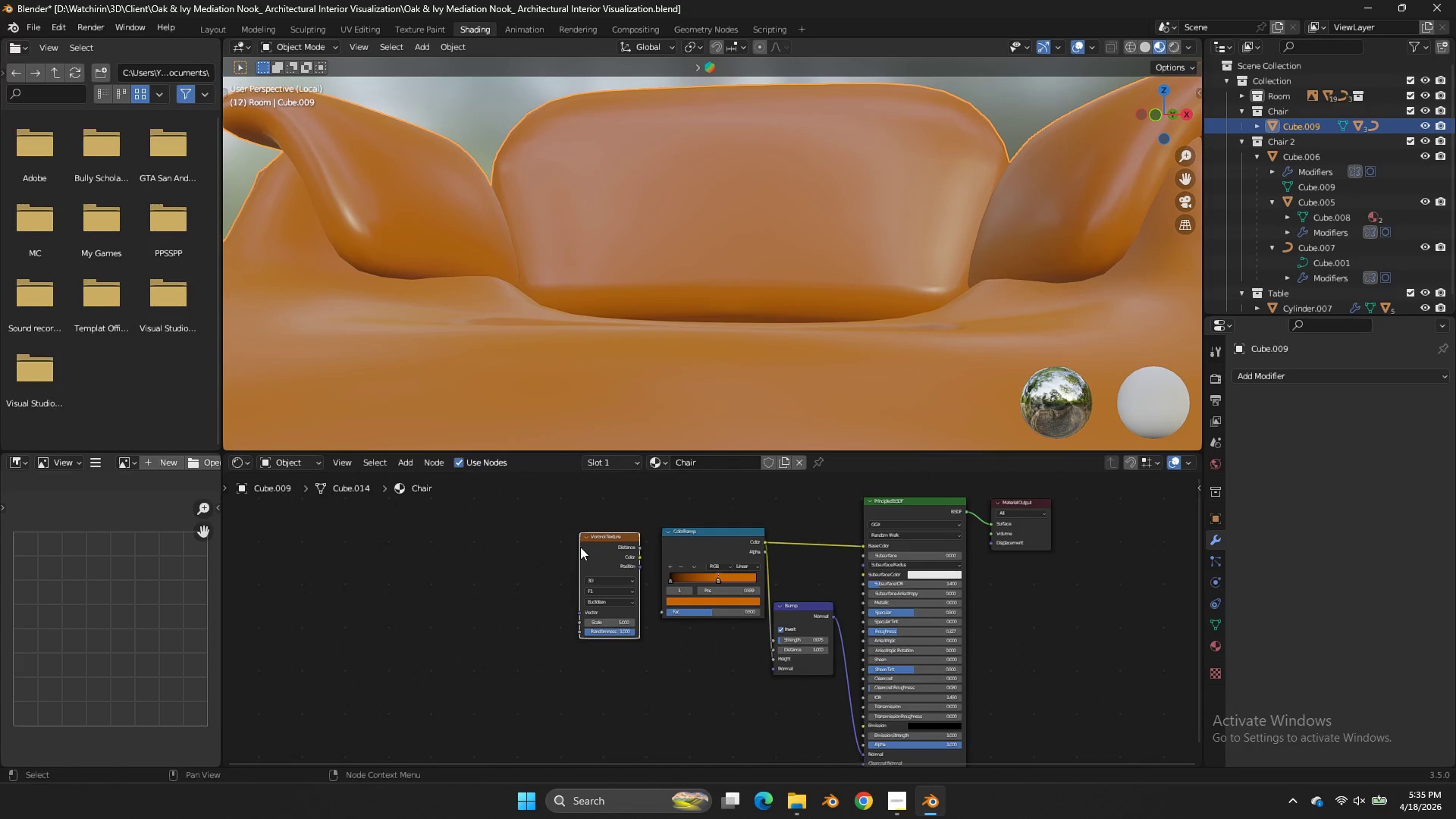 
key(Control+Z)
 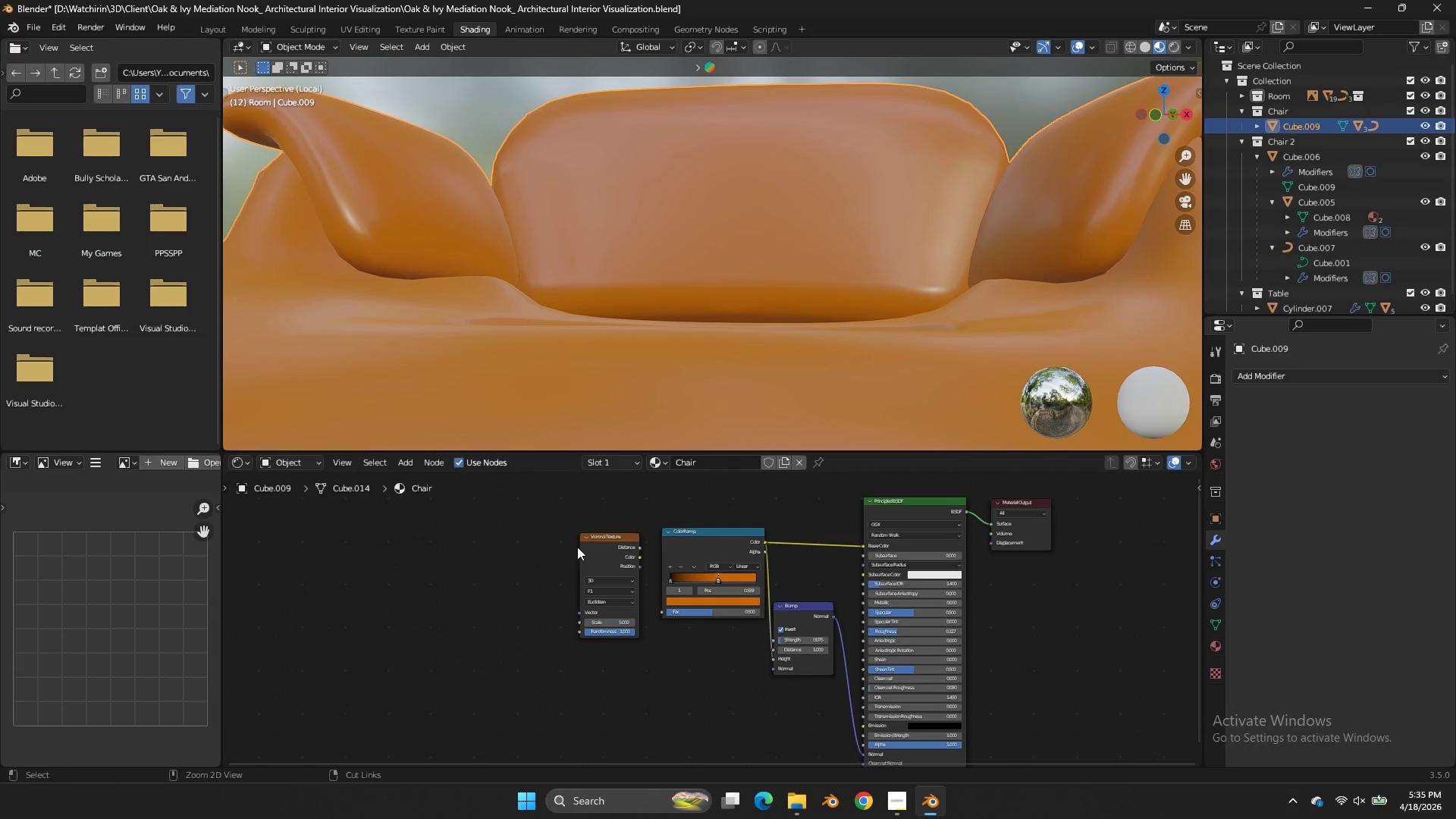 
key(Control+Z)
 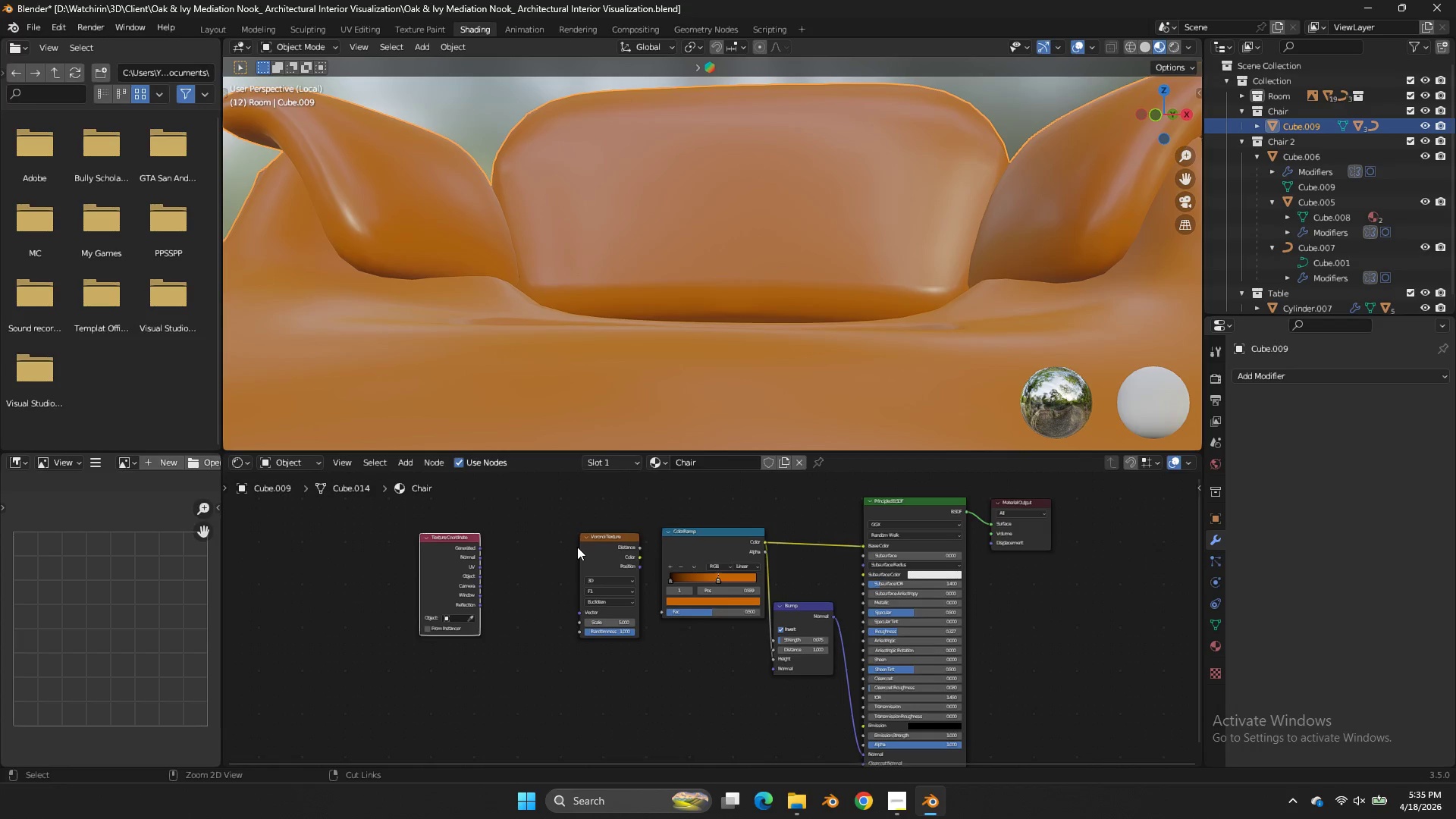 
key(Control+Z)
 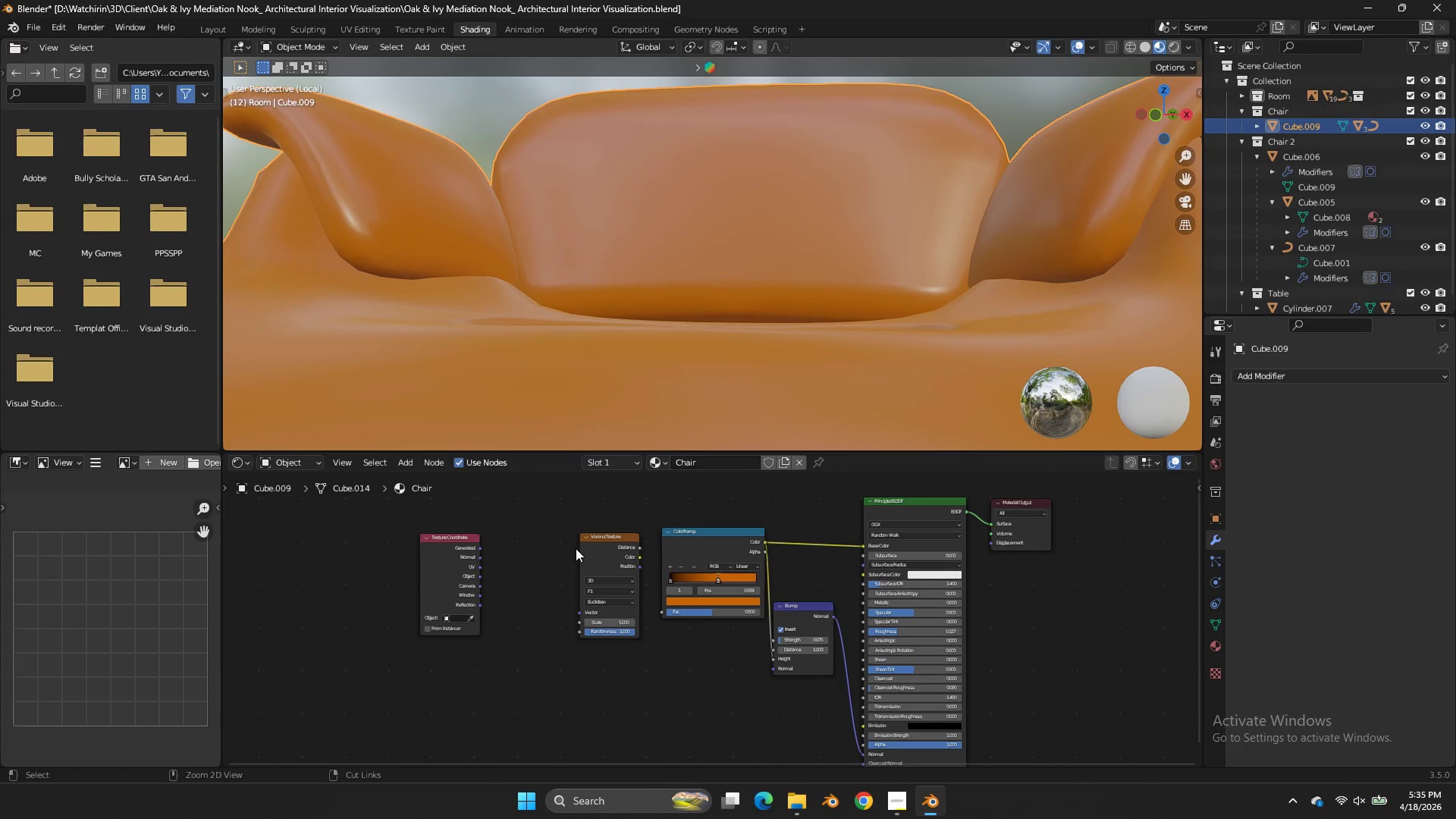 
key(Control+Z)
 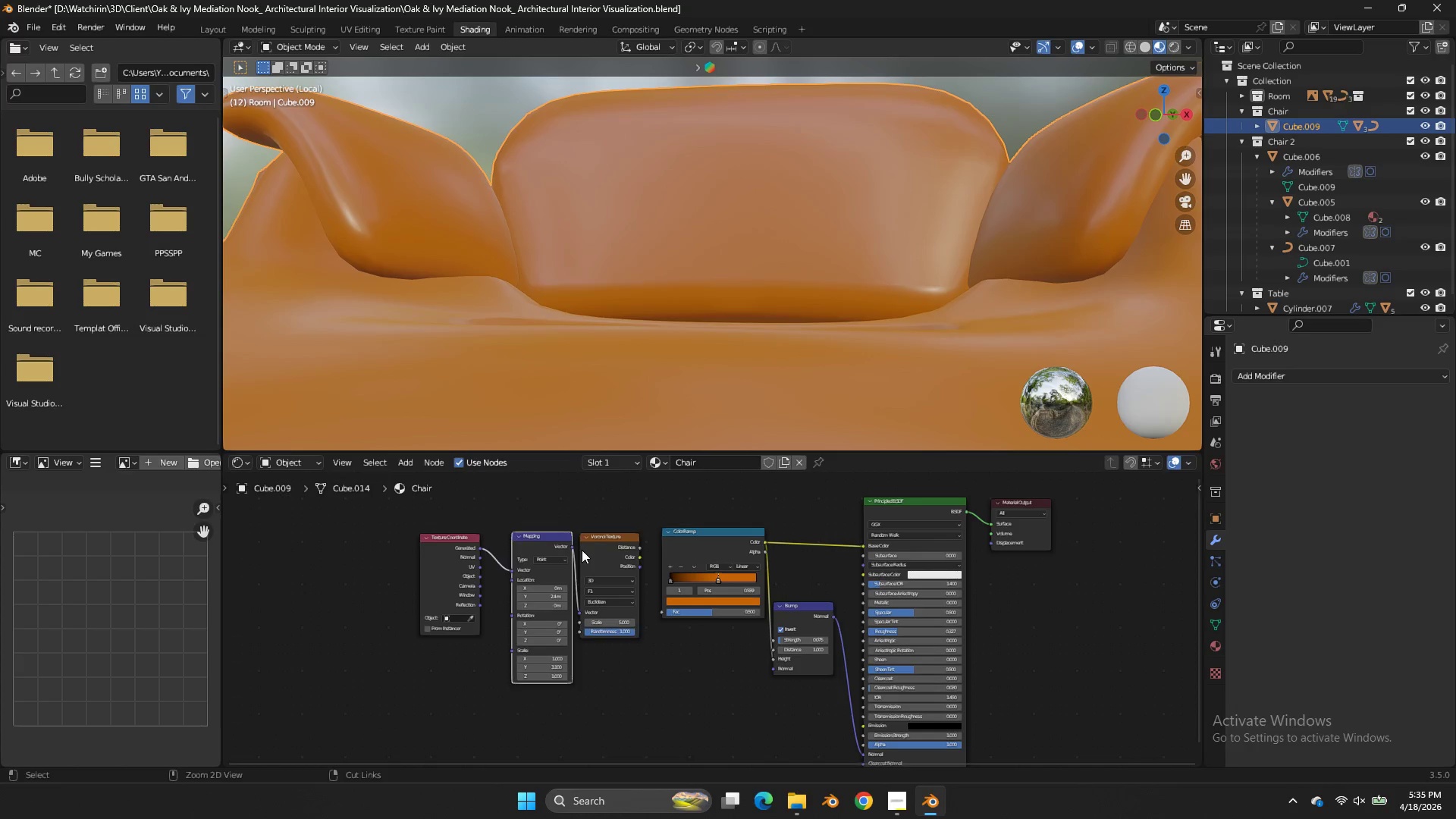 
key(Control+Z)
 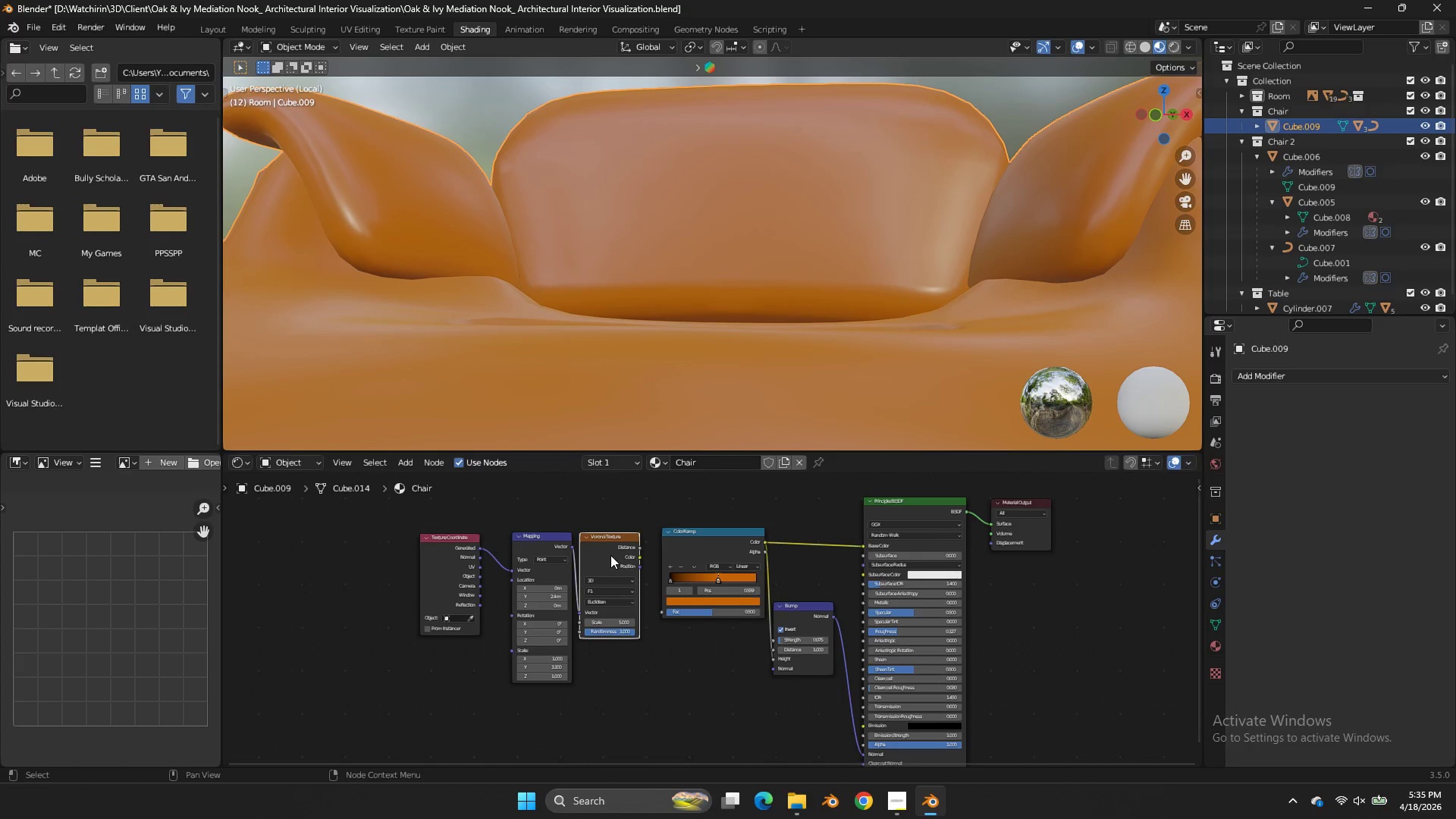 
scroll: coordinate [646, 609], scroll_direction: up, amount: 2.0
 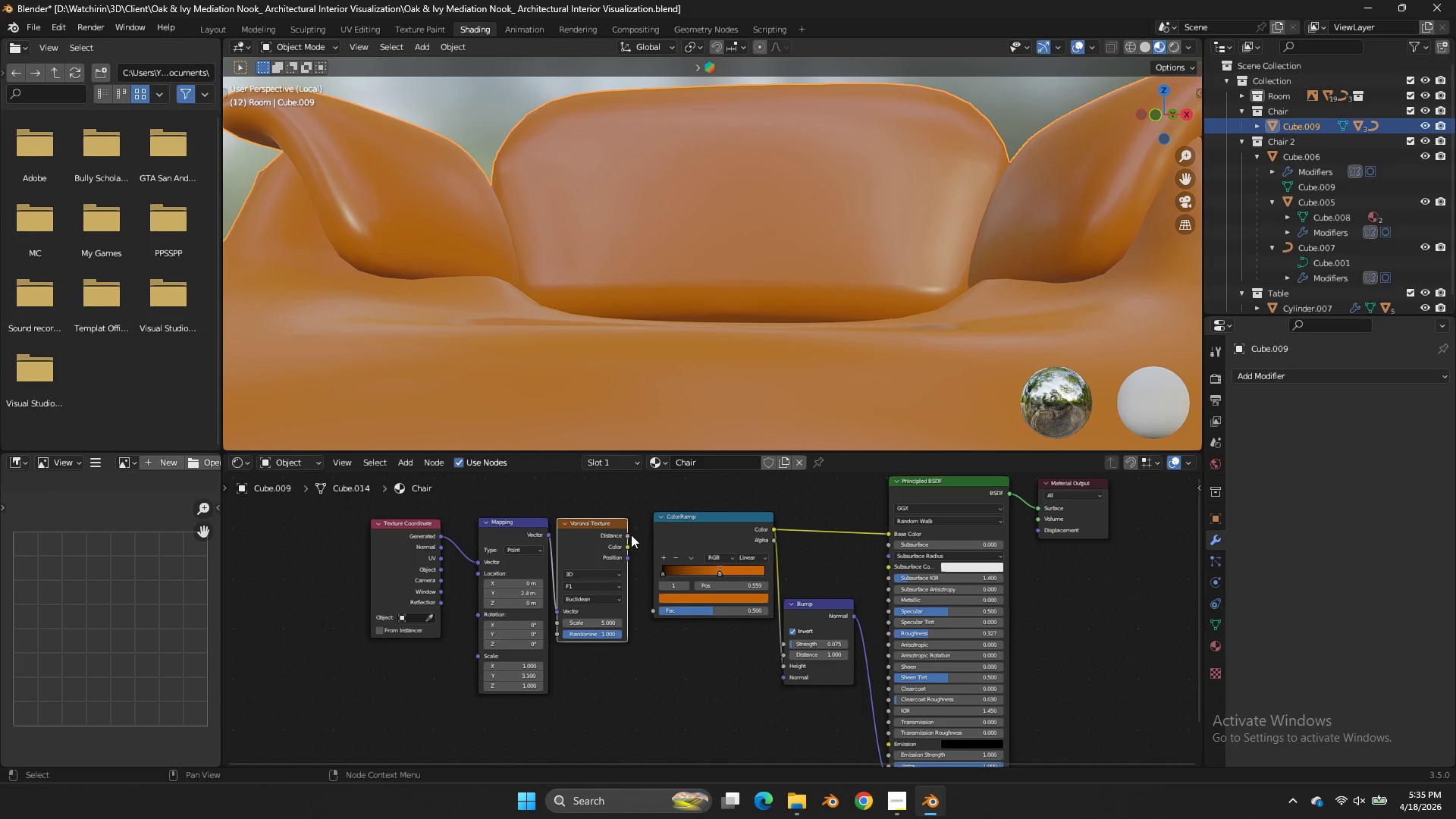 
left_click_drag(start_coordinate=[629, 533], to_coordinate=[654, 613])
 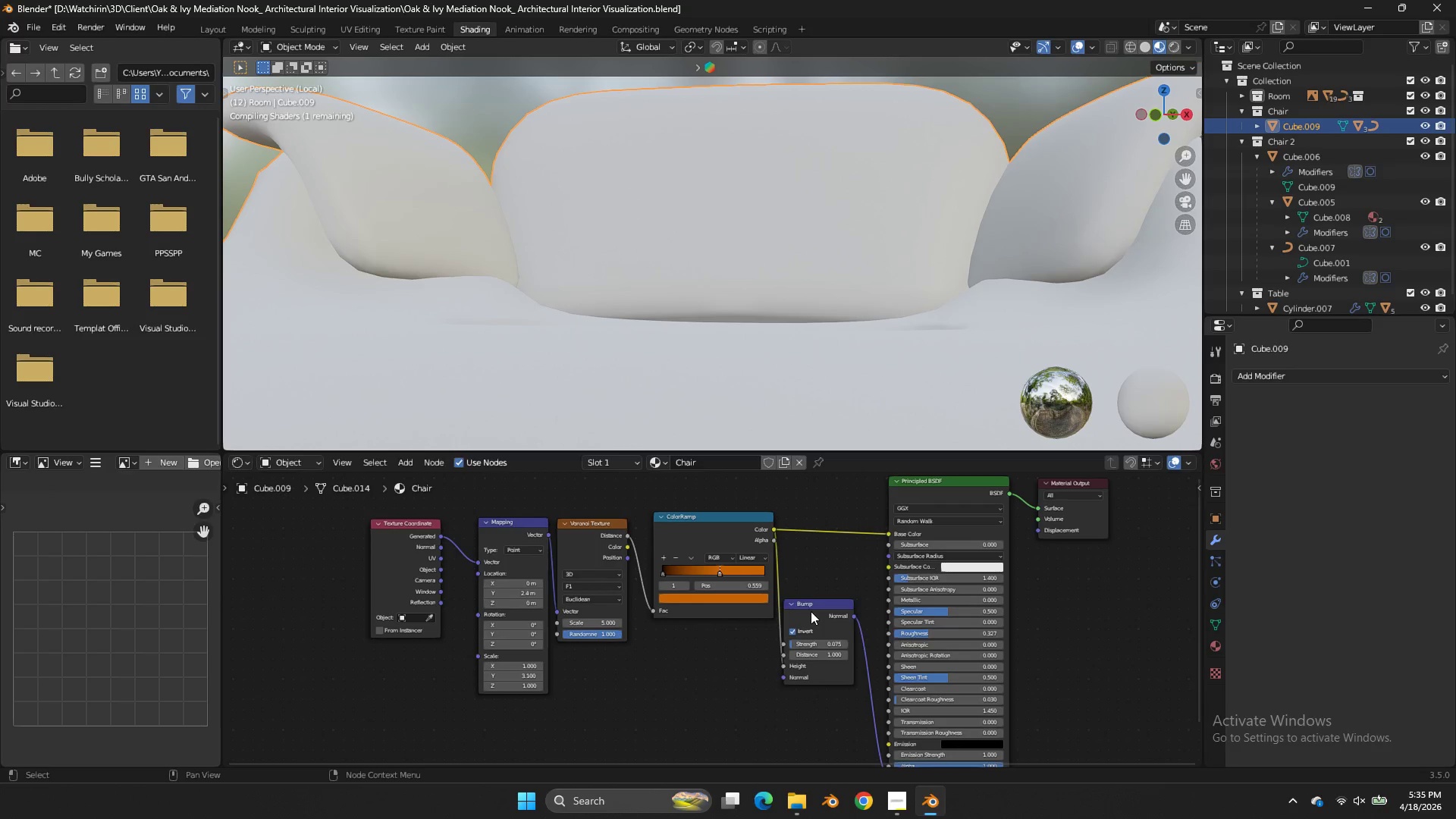 
left_click_drag(start_coordinate=[812, 613], to_coordinate=[811, 635])
 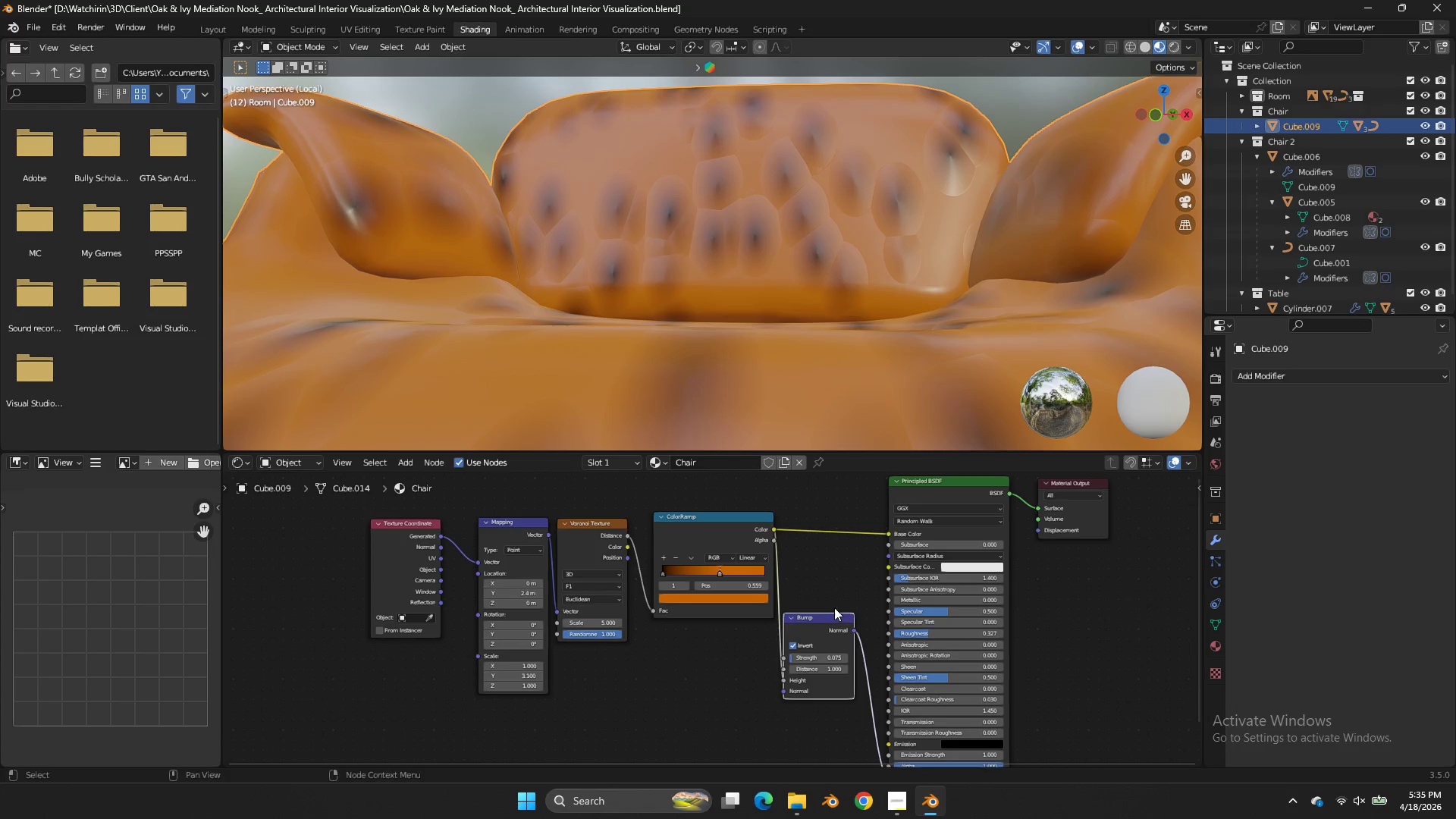 
left_click_drag(start_coordinate=[828, 618], to_coordinate=[841, 620])
 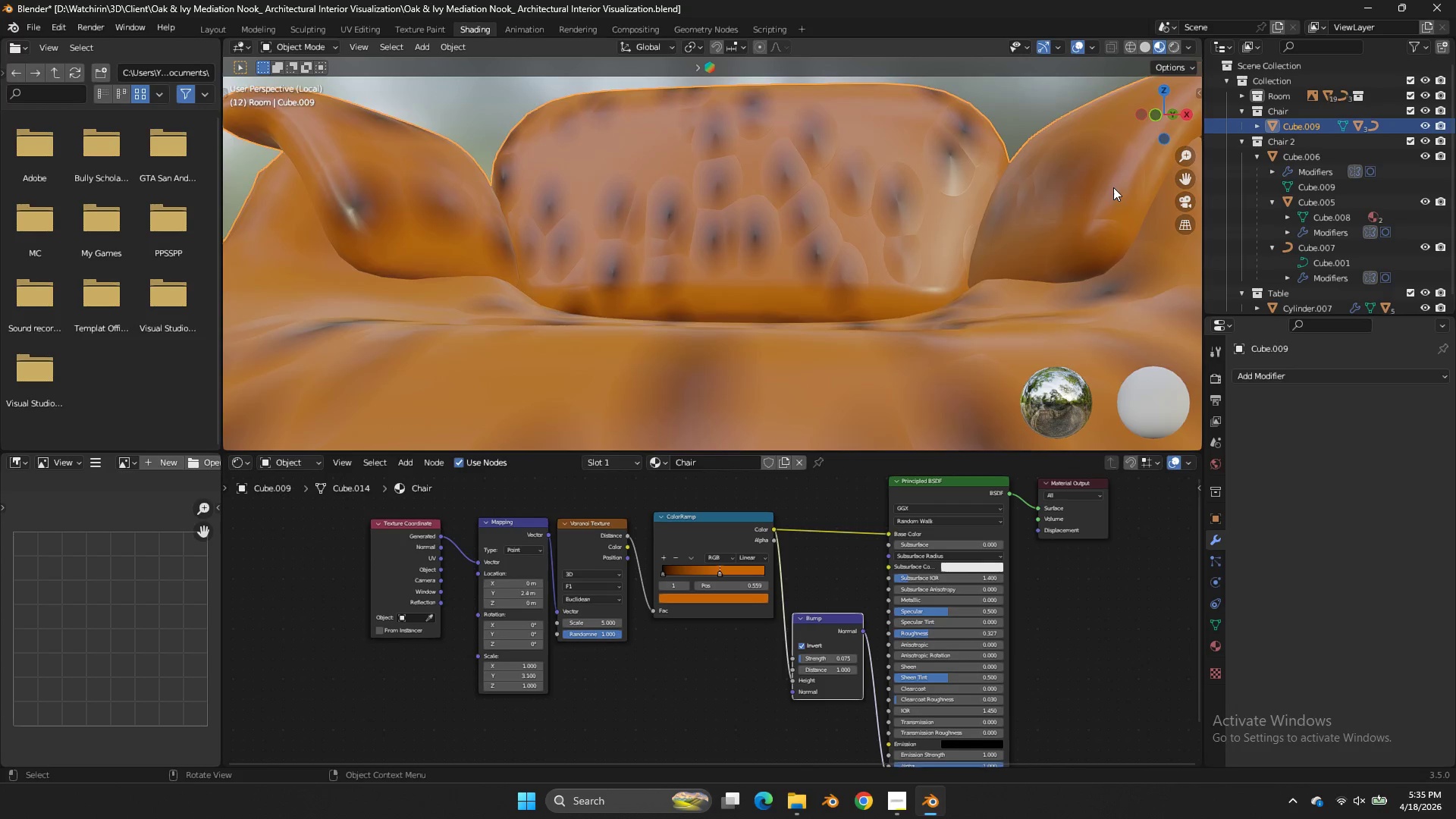 
left_click_drag(start_coordinate=[1167, 120], to_coordinate=[1169, 152])
 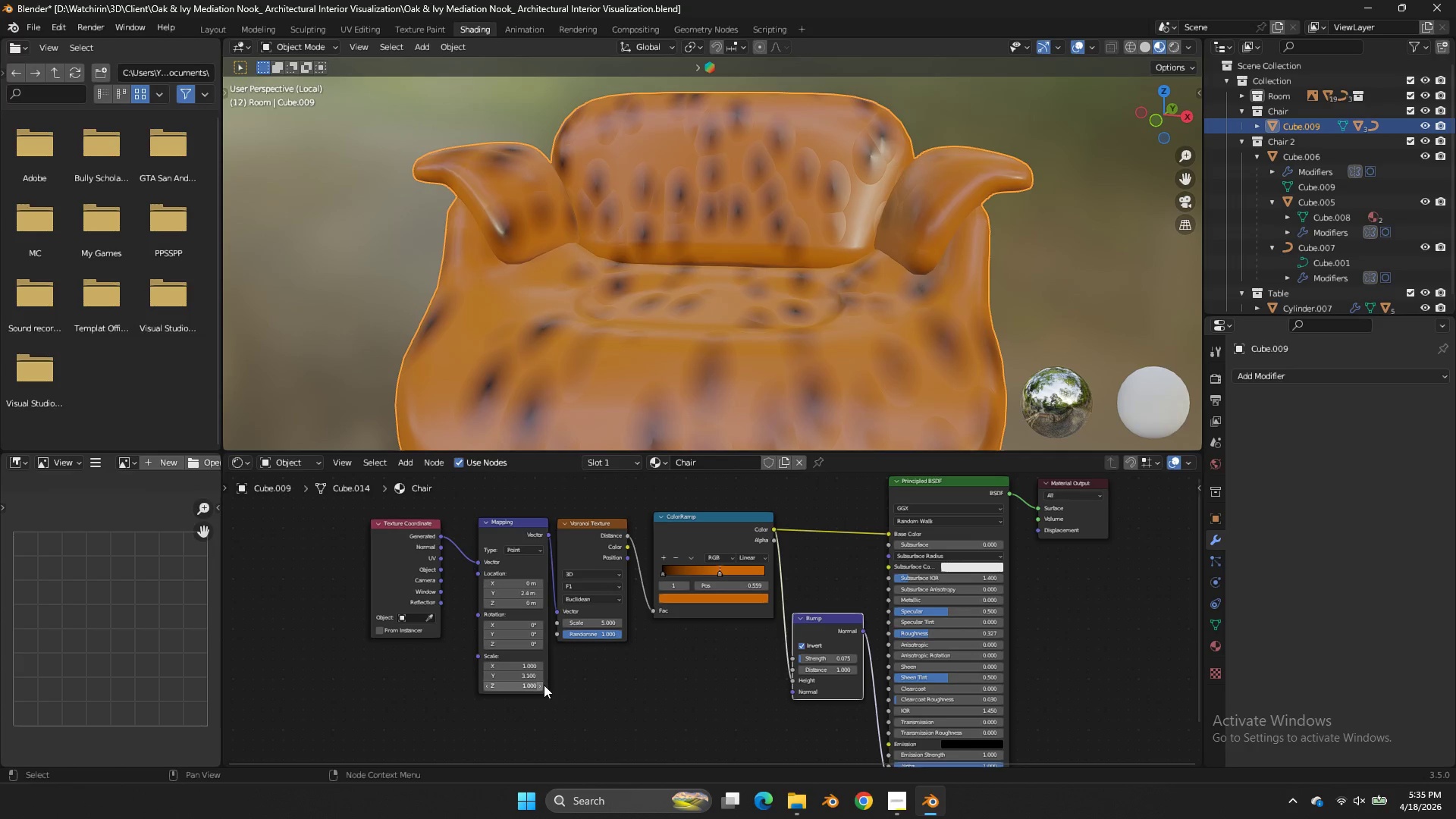 
scroll: coordinate [1113, 187], scroll_direction: down, amount: 3.0
 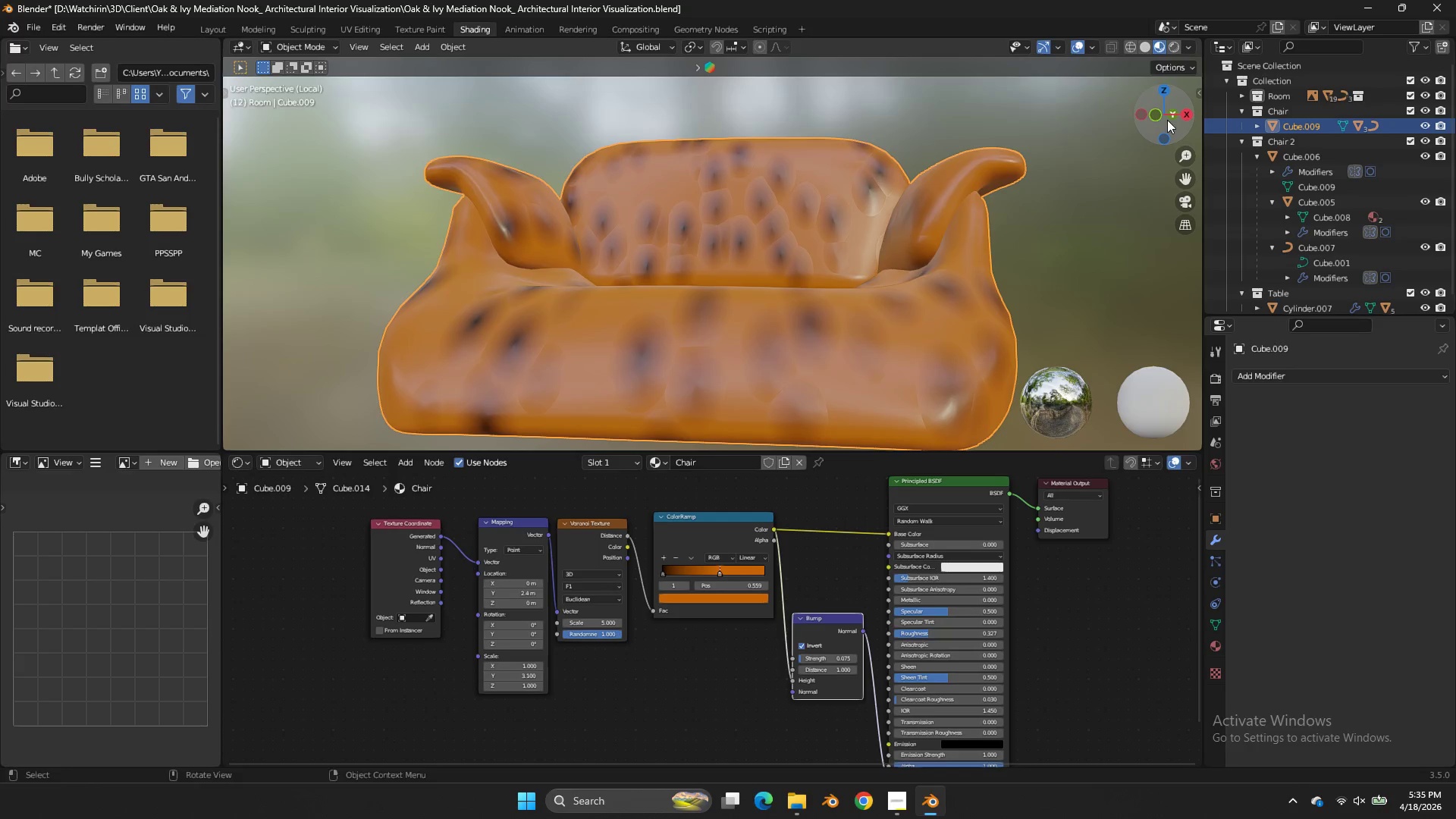 
left_click_drag(start_coordinate=[600, 620], to_coordinate=[678, 398])
 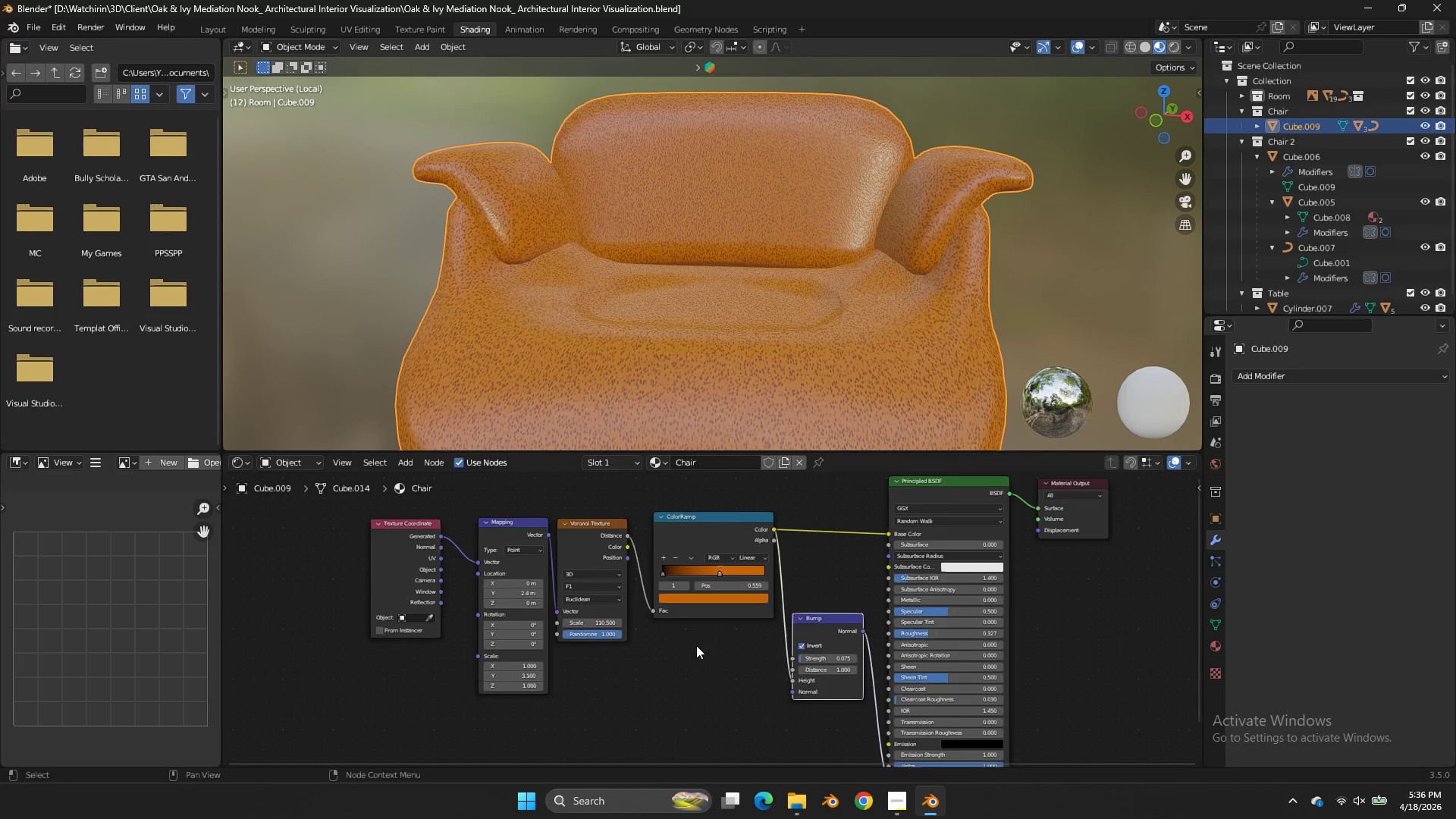 
scroll: coordinate [720, 650], scroll_direction: up, amount: 4.0
 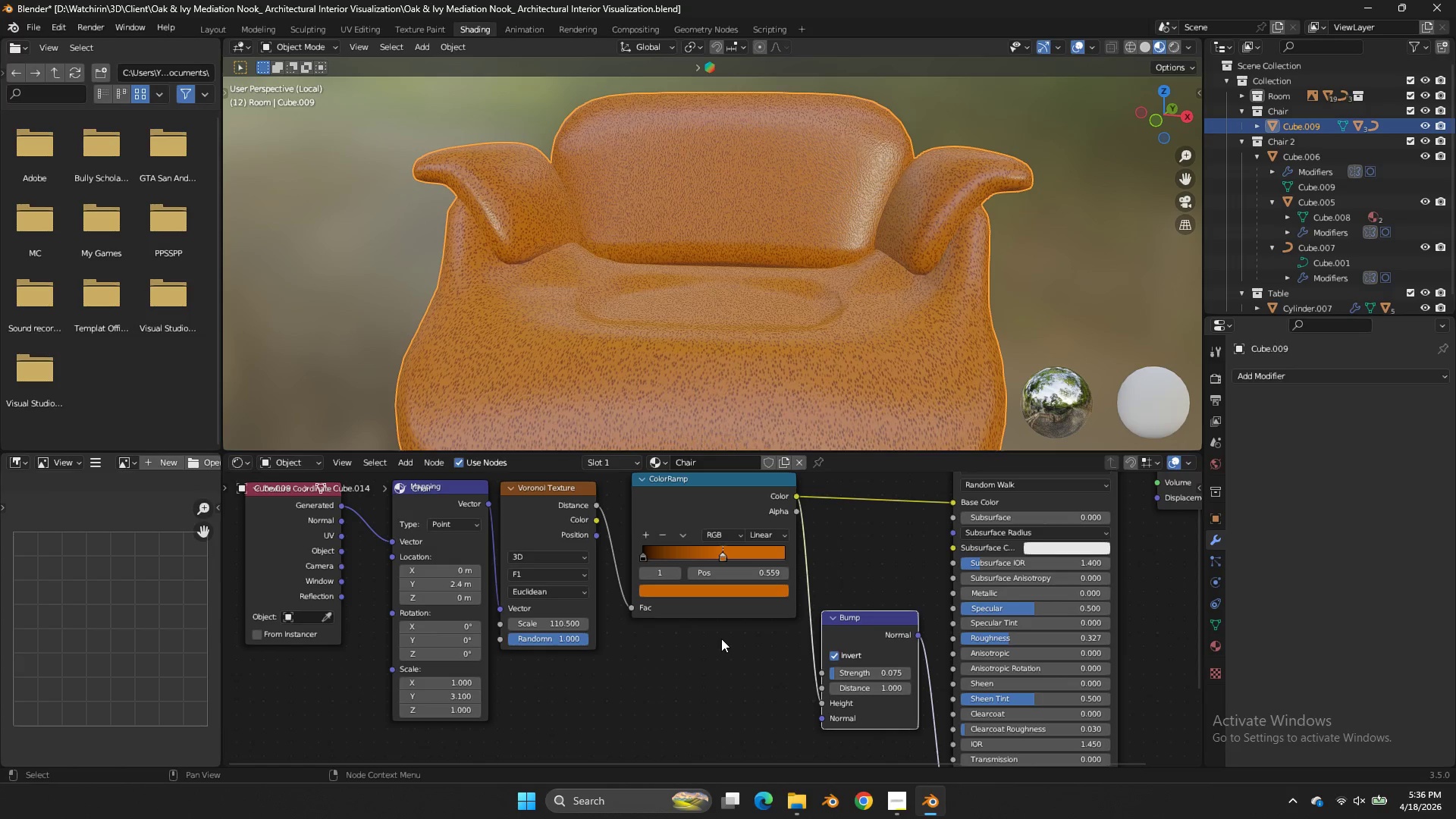 
wait(20.89)
 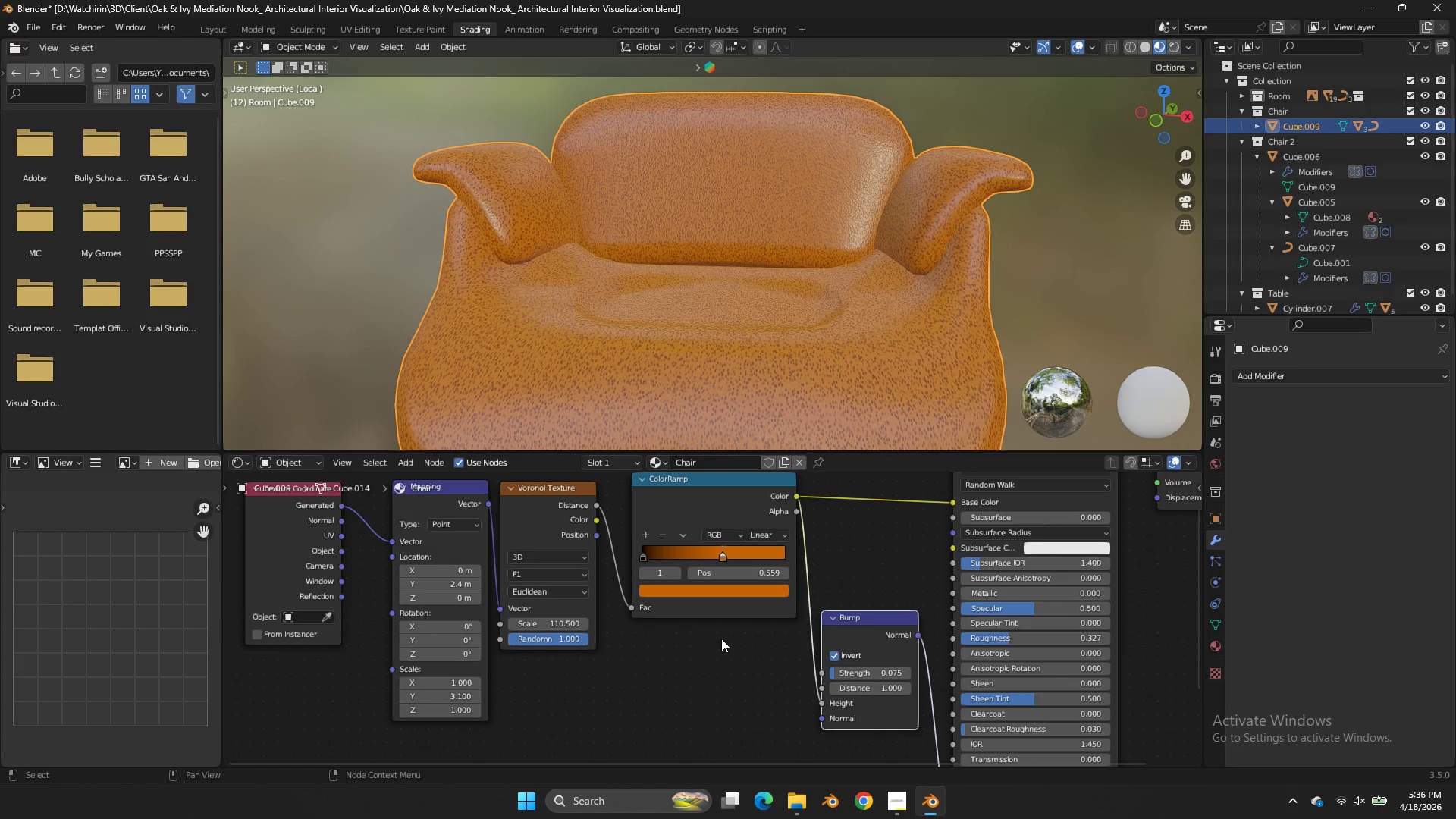 
left_click_drag(start_coordinate=[883, 686], to_coordinate=[711, 316])
 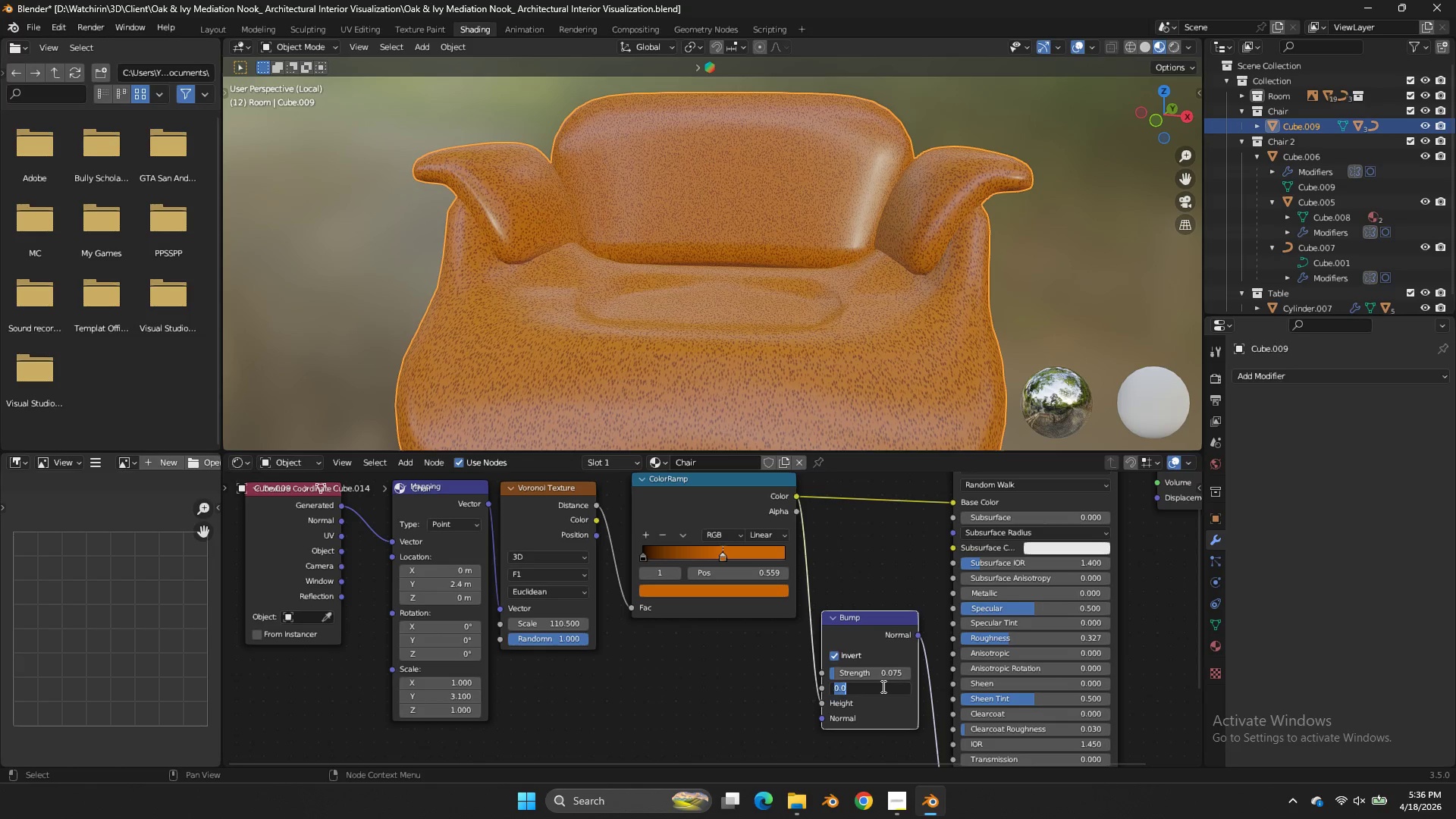 
key(0)
 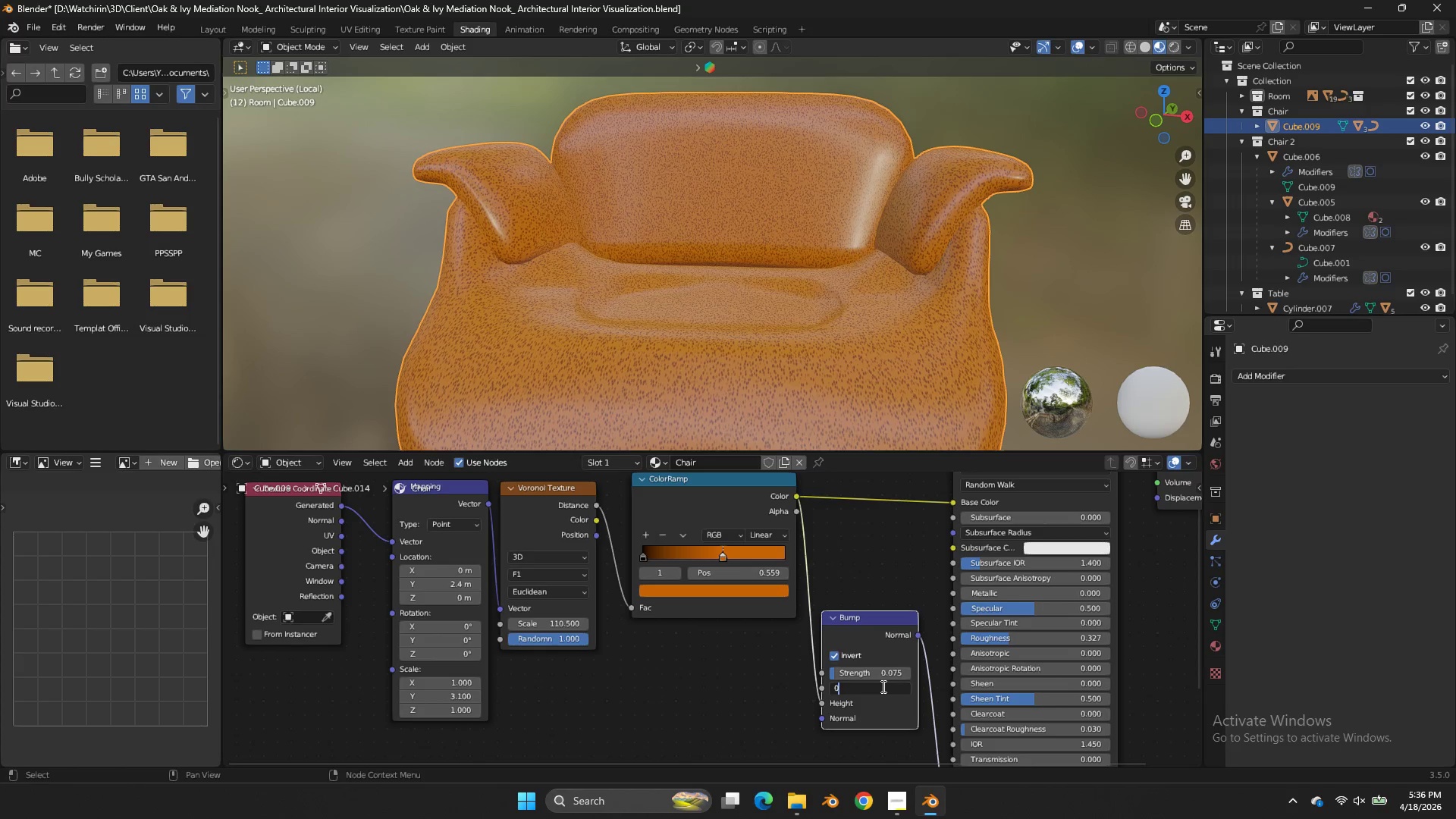 
key(Period)
 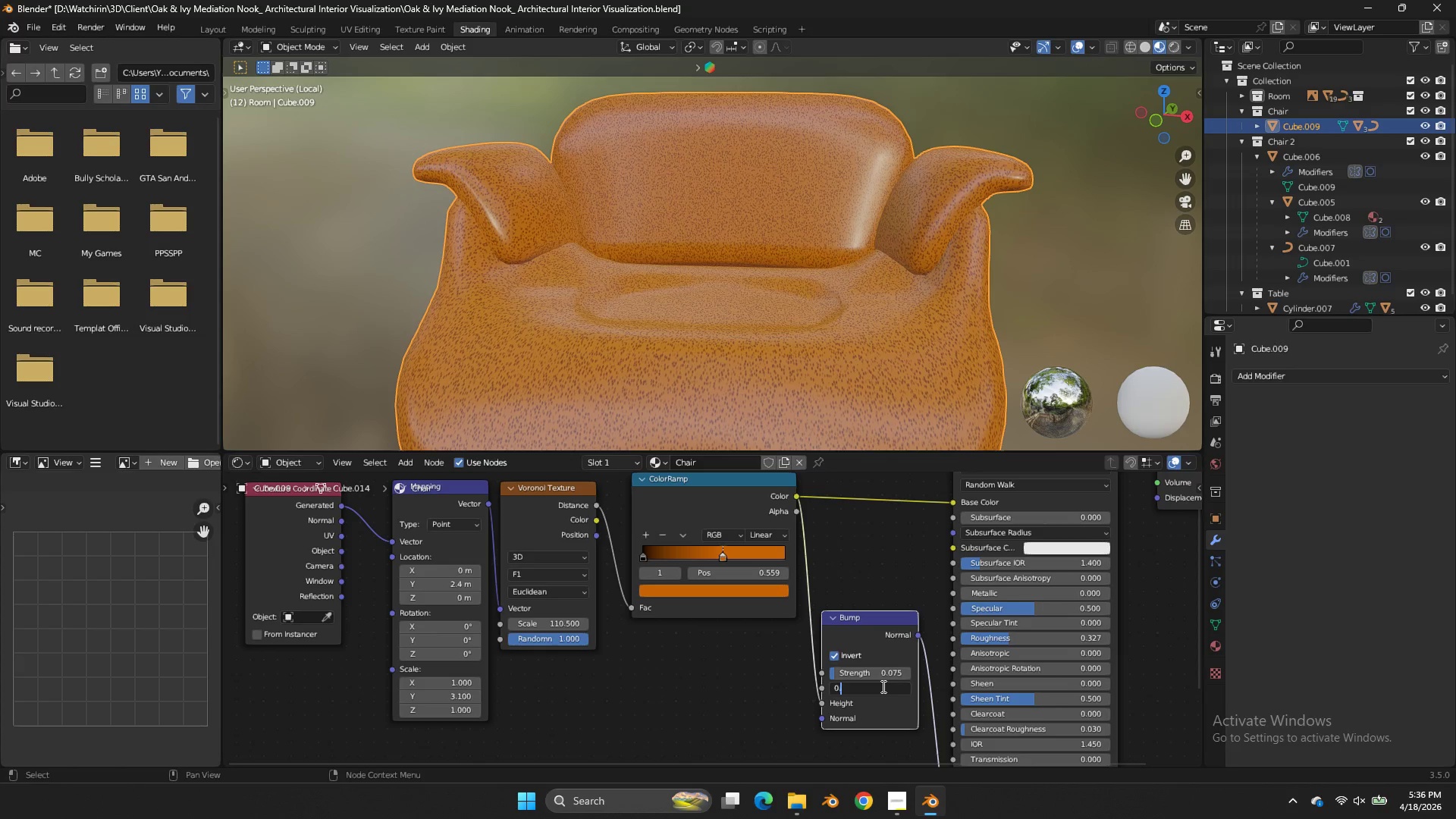 
key(1)
 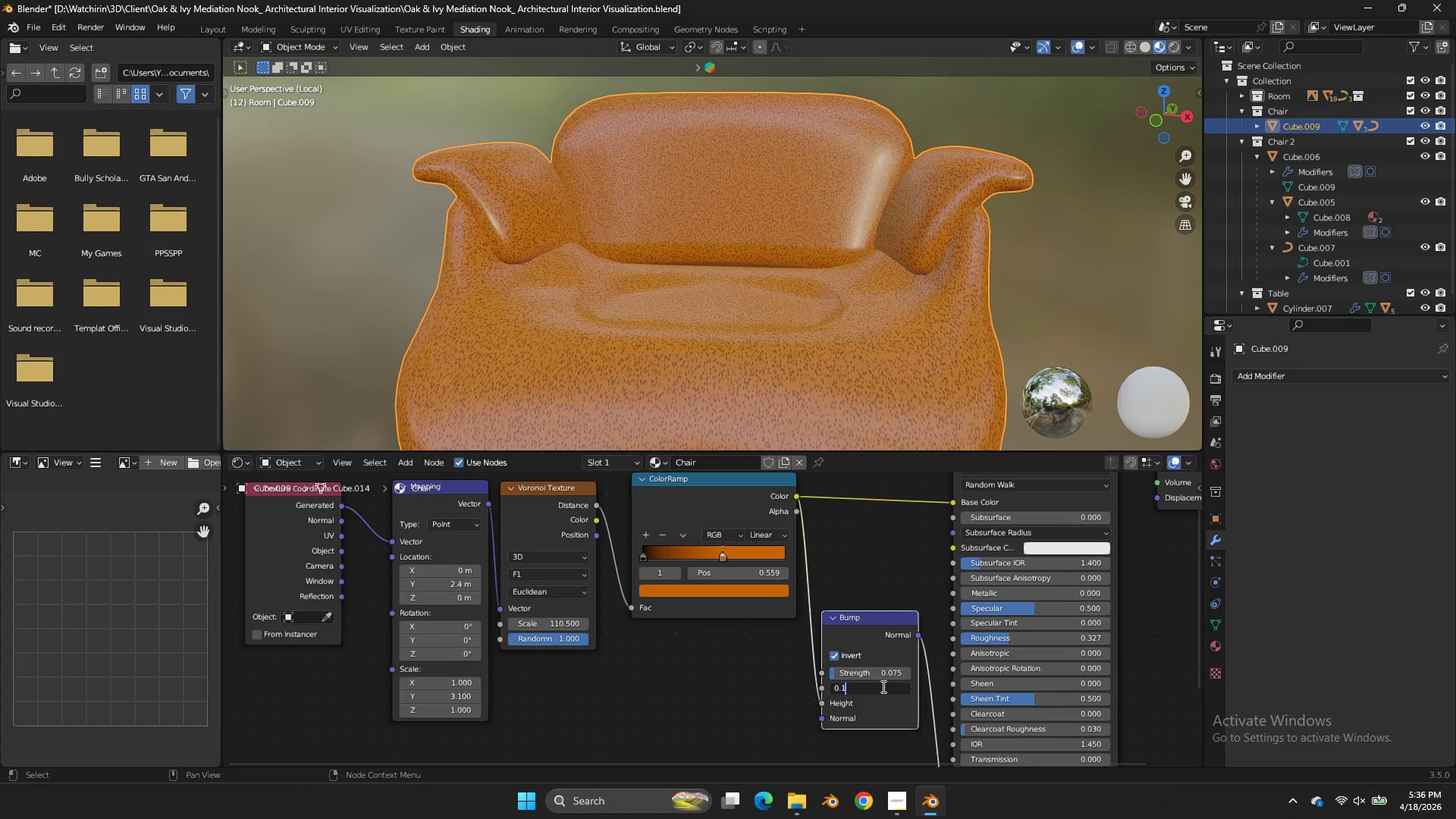 
key(Enter)
 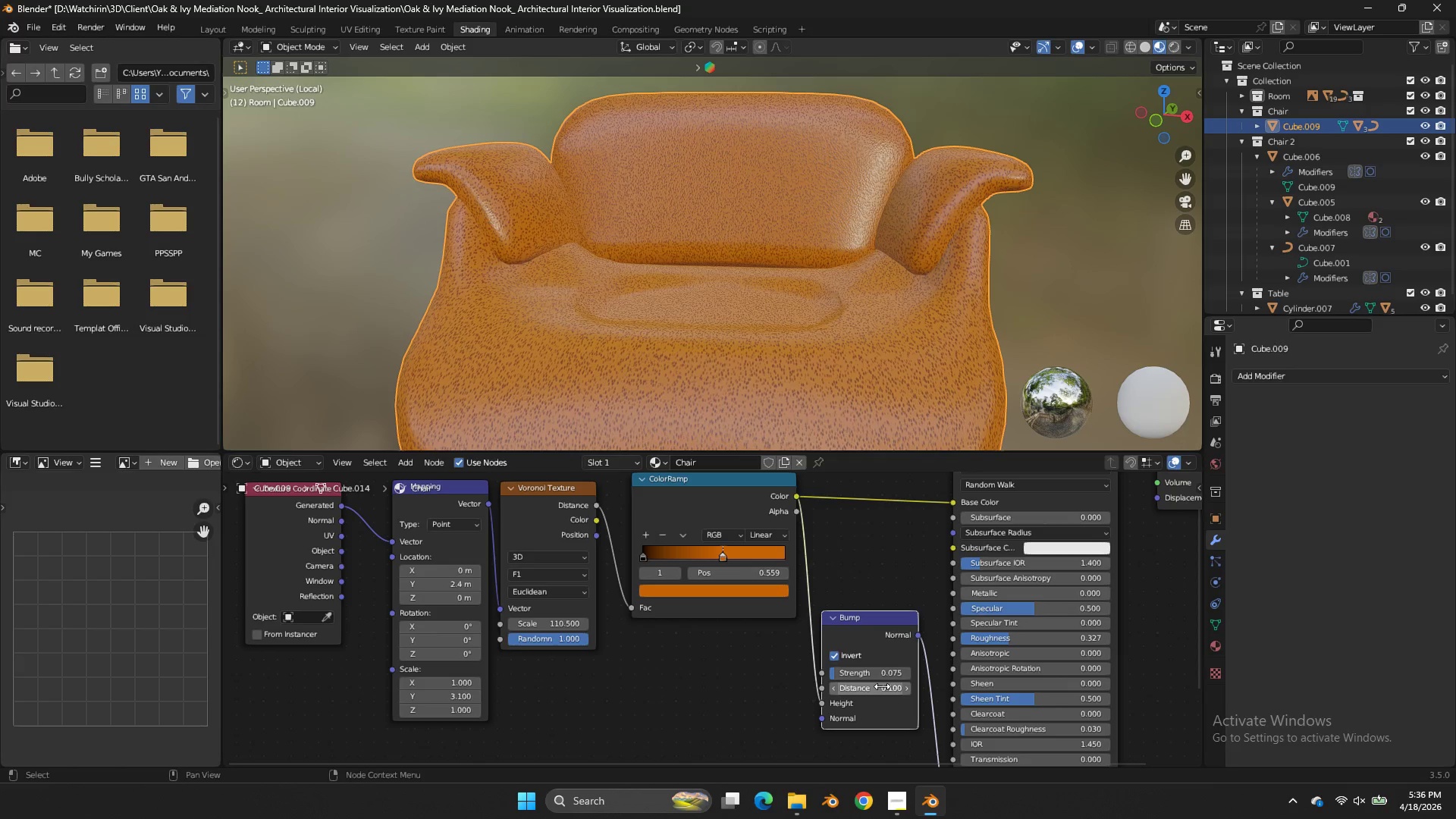 
left_click([879, 666])
 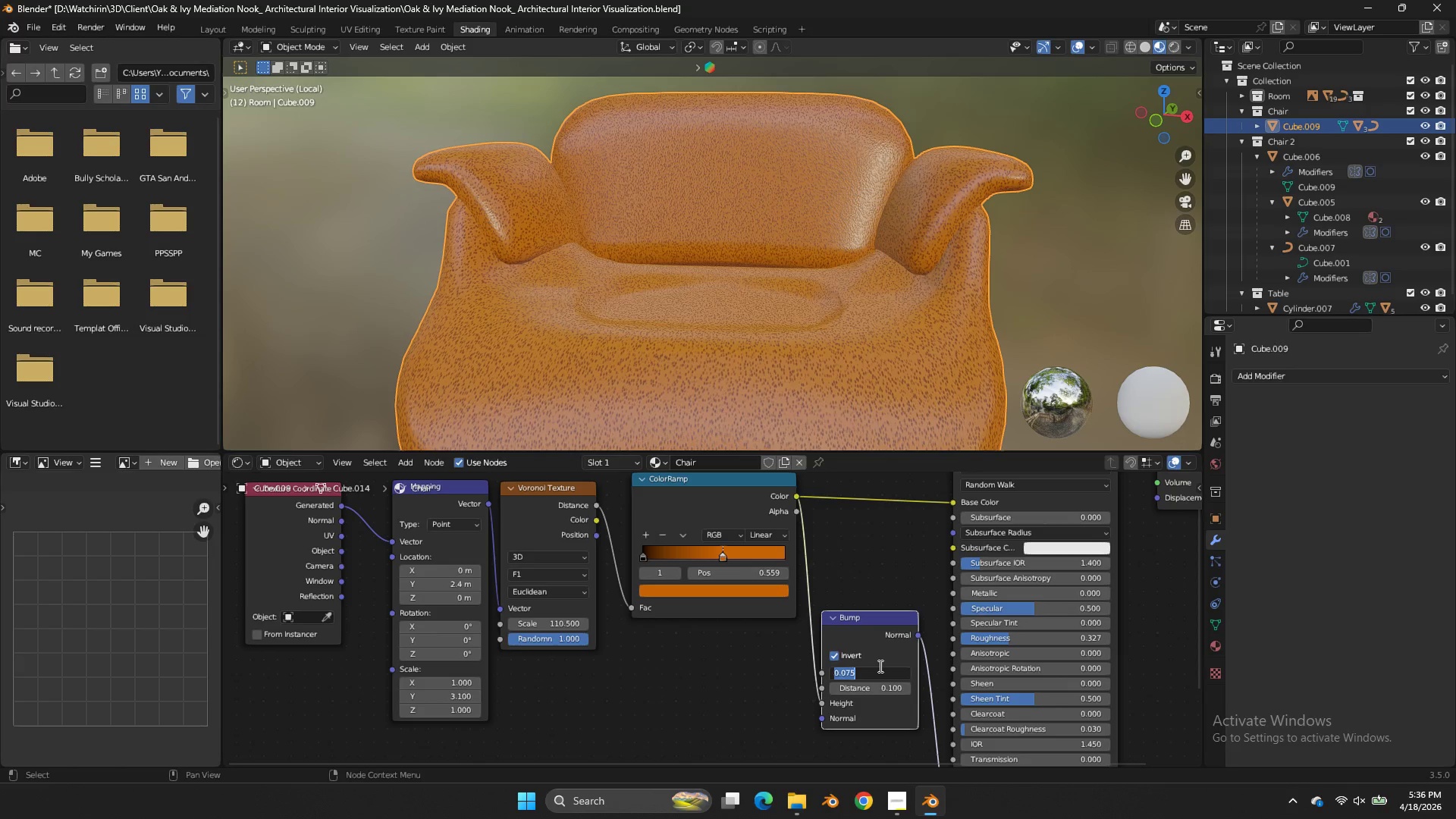 
left_click_drag(start_coordinate=[879, 666], to_coordinate=[843, 667])
 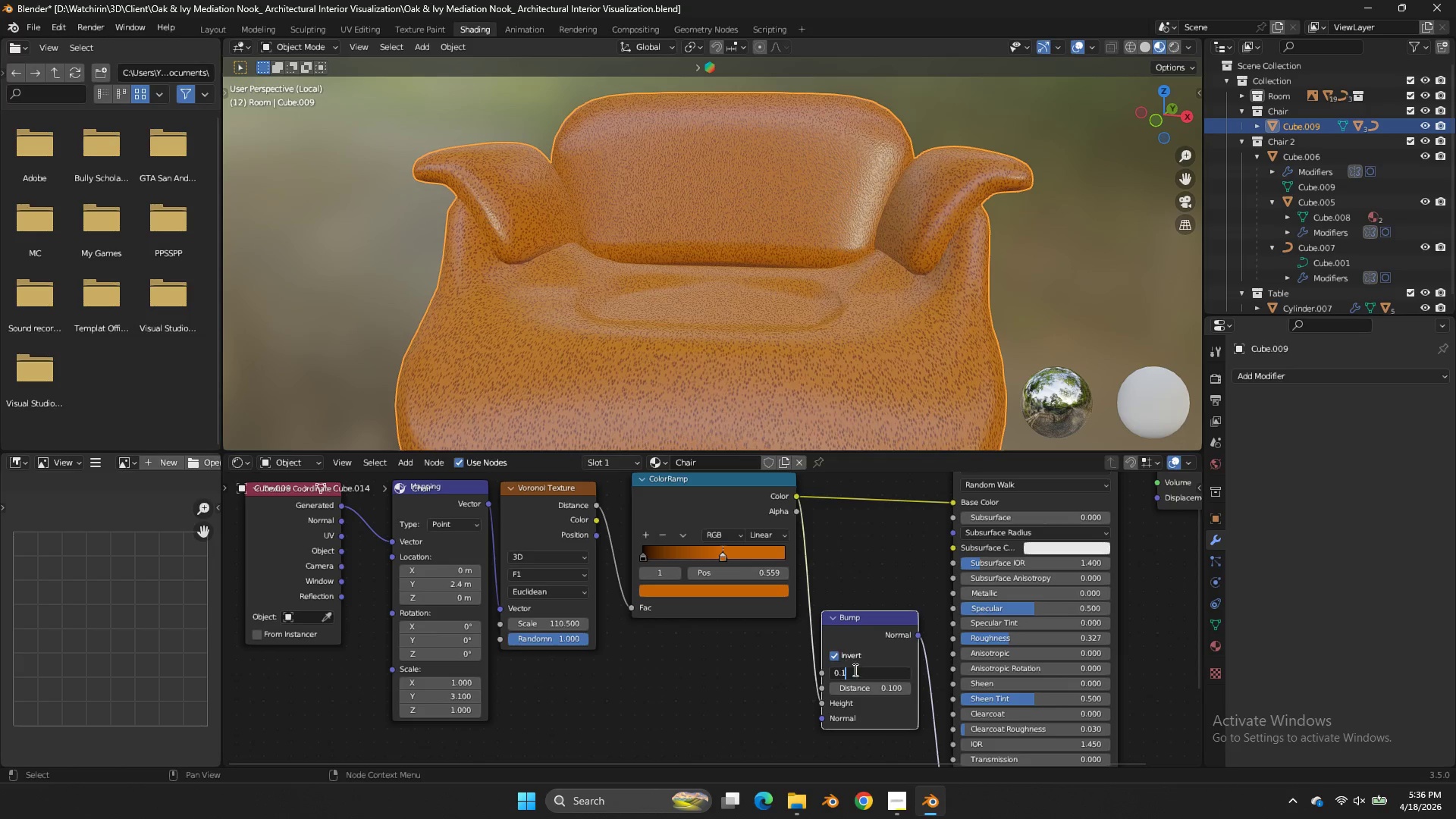 
key(1)
 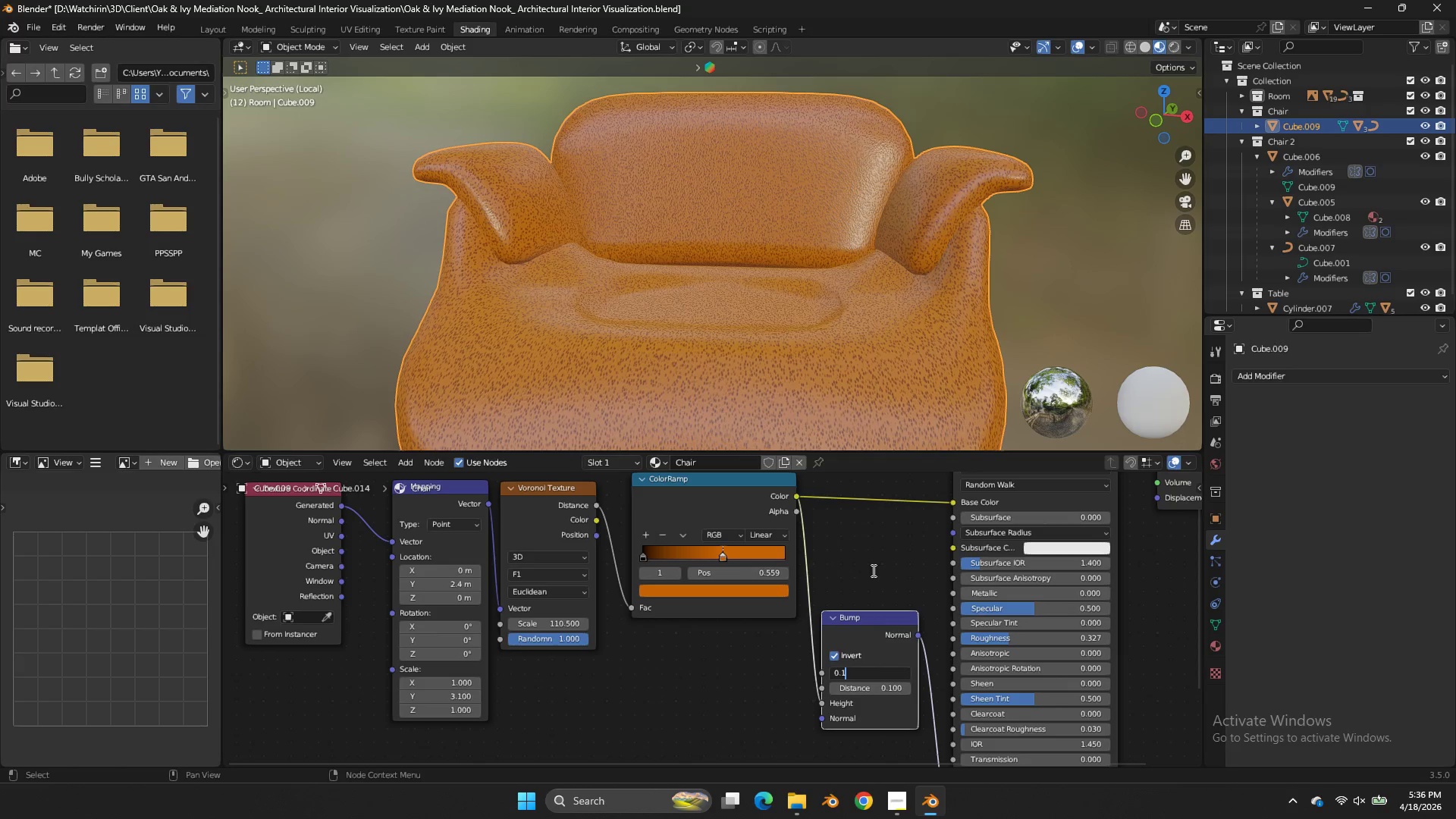 
left_click([872, 569])
 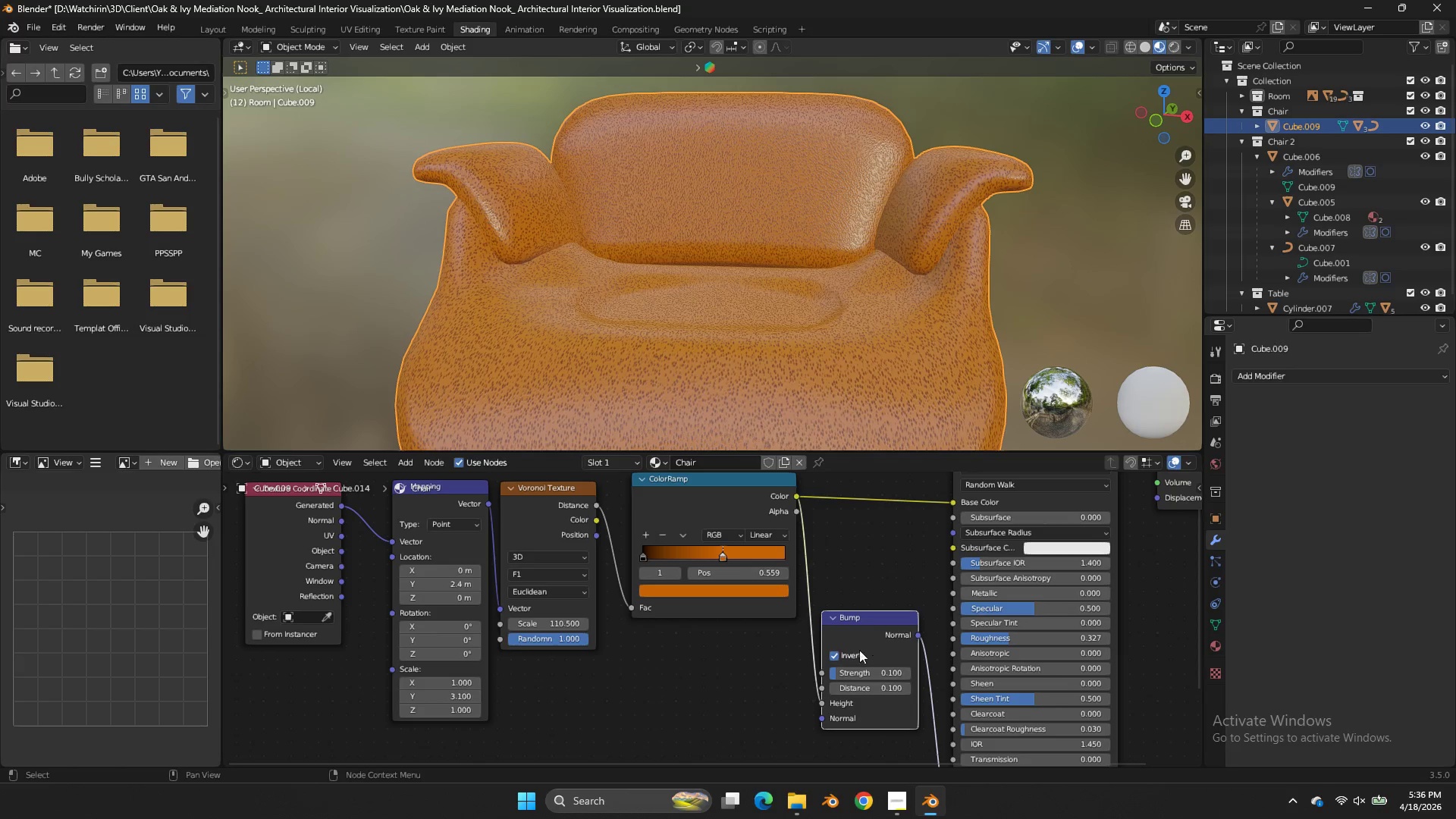 
left_click([848, 657])
 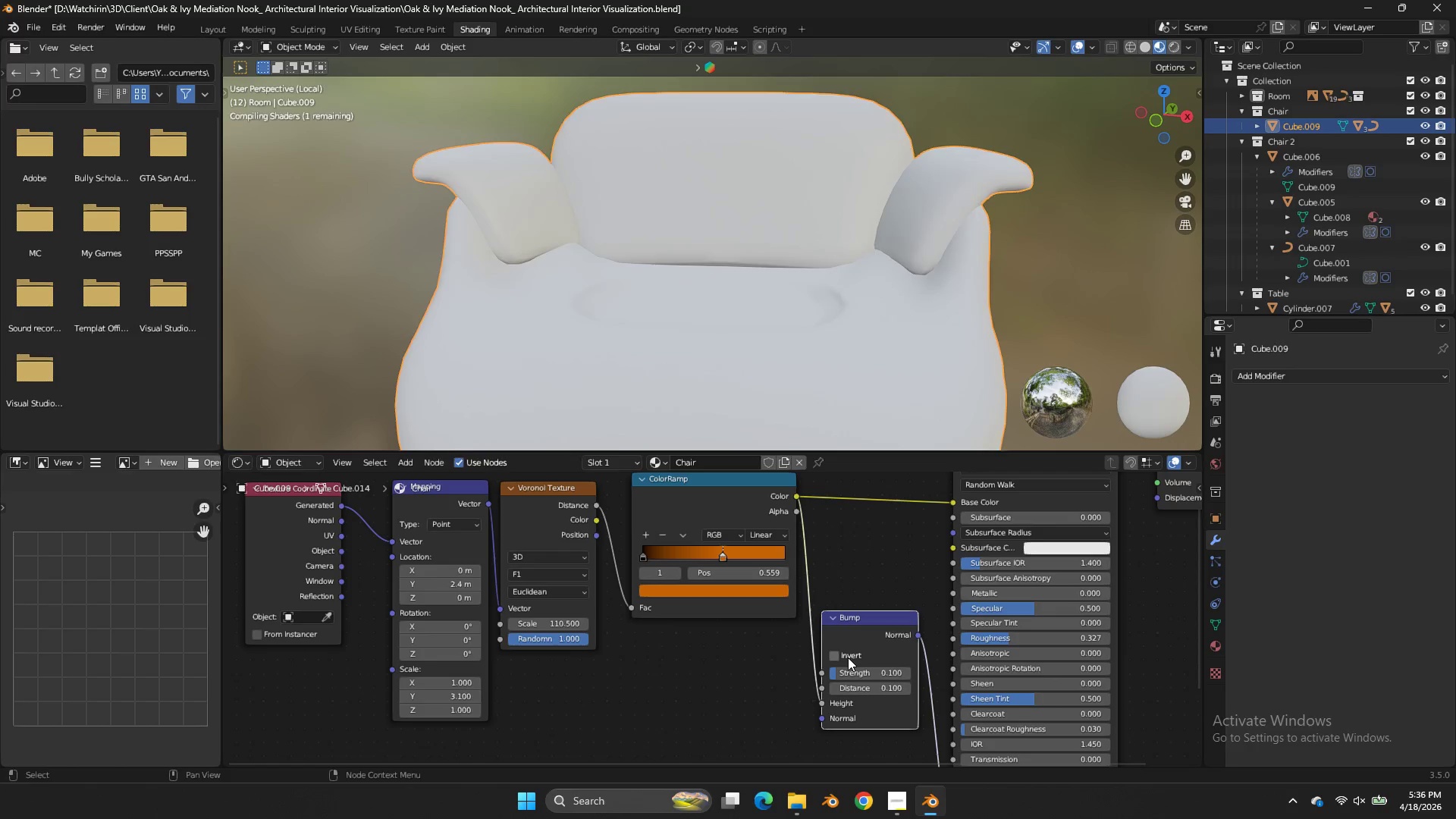 
left_click([848, 657])
 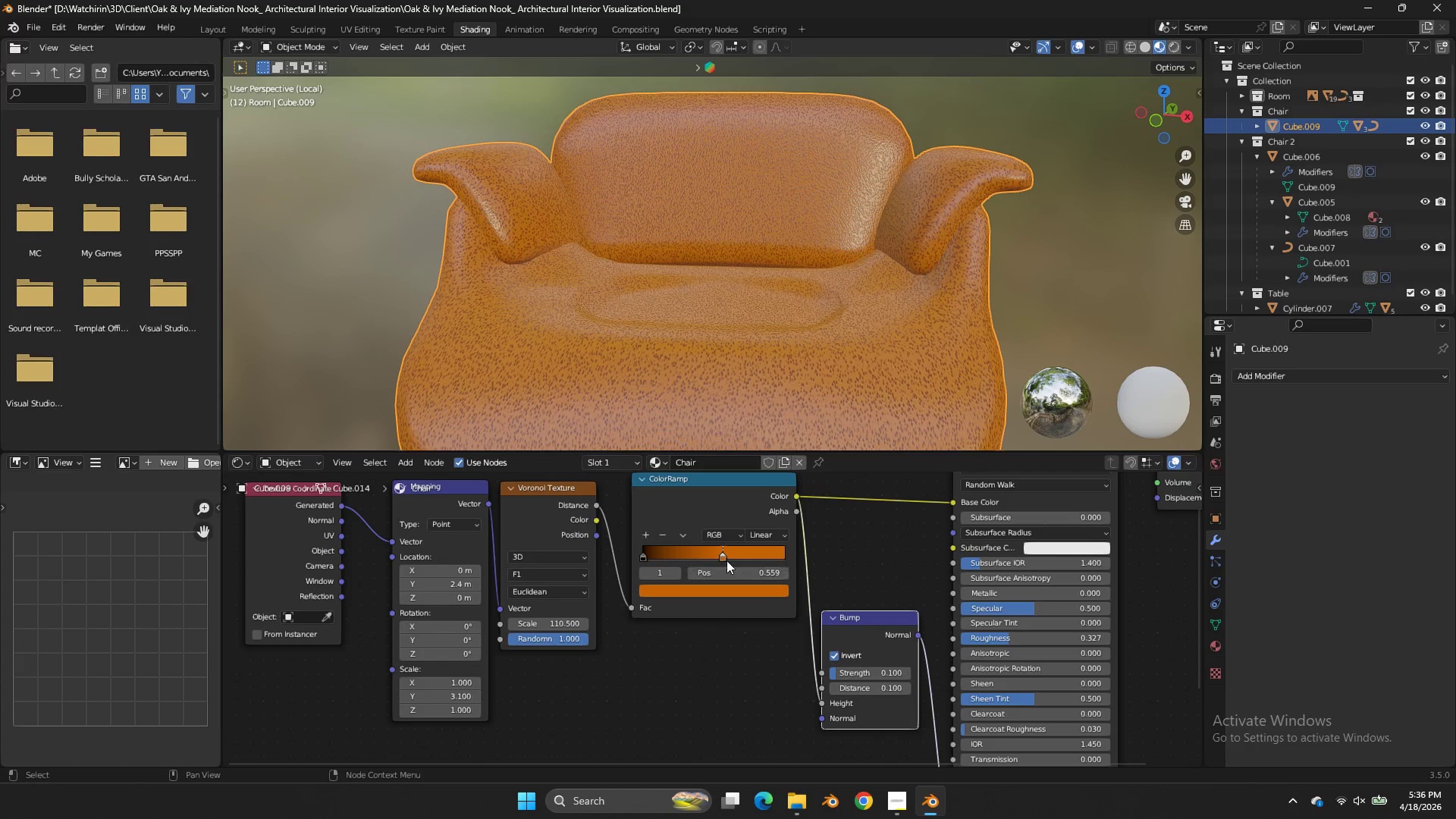 
left_click_drag(start_coordinate=[723, 556], to_coordinate=[676, 542])
 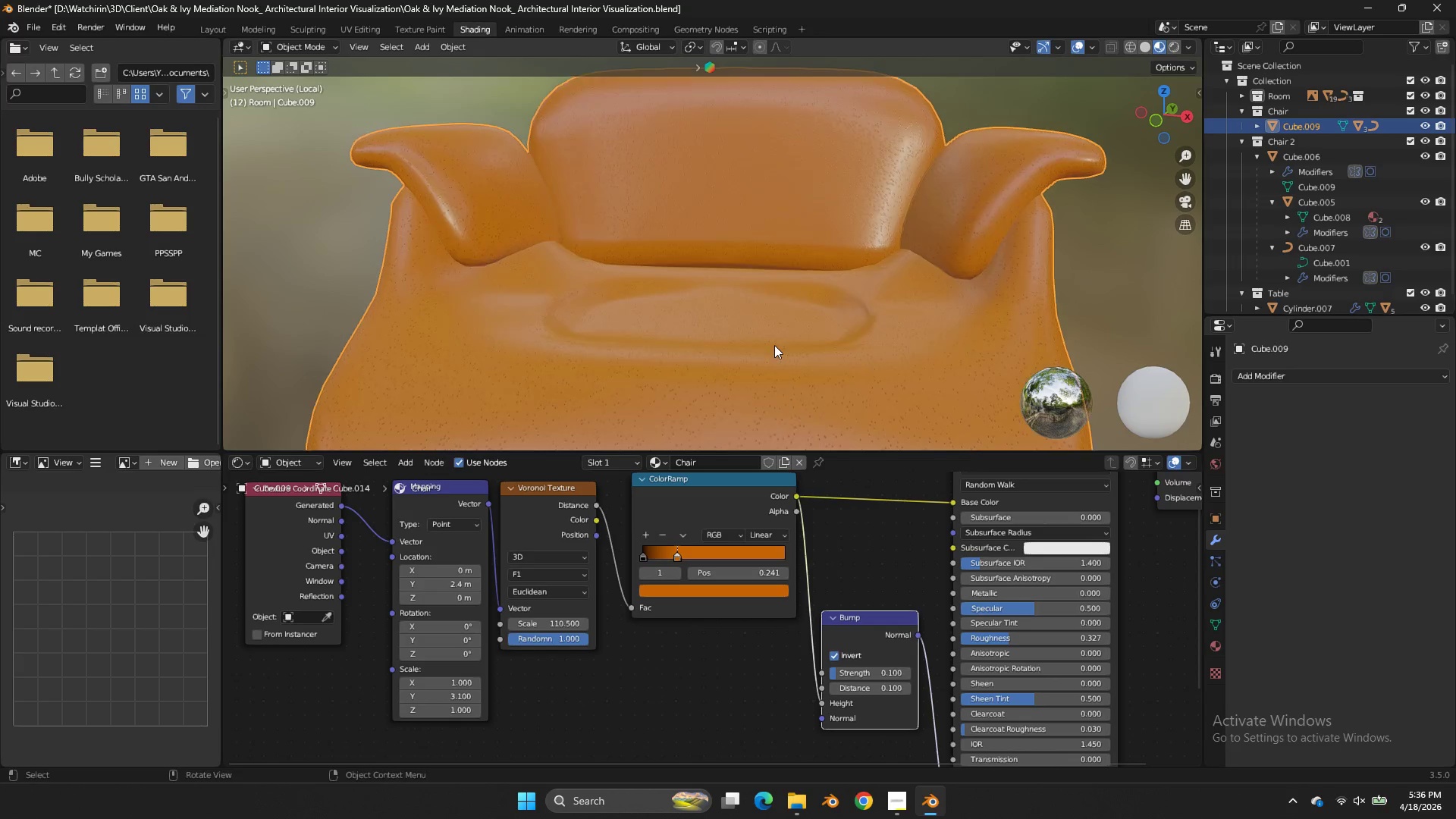 
scroll: coordinate [755, 556], scroll_direction: up, amount: 3.0
 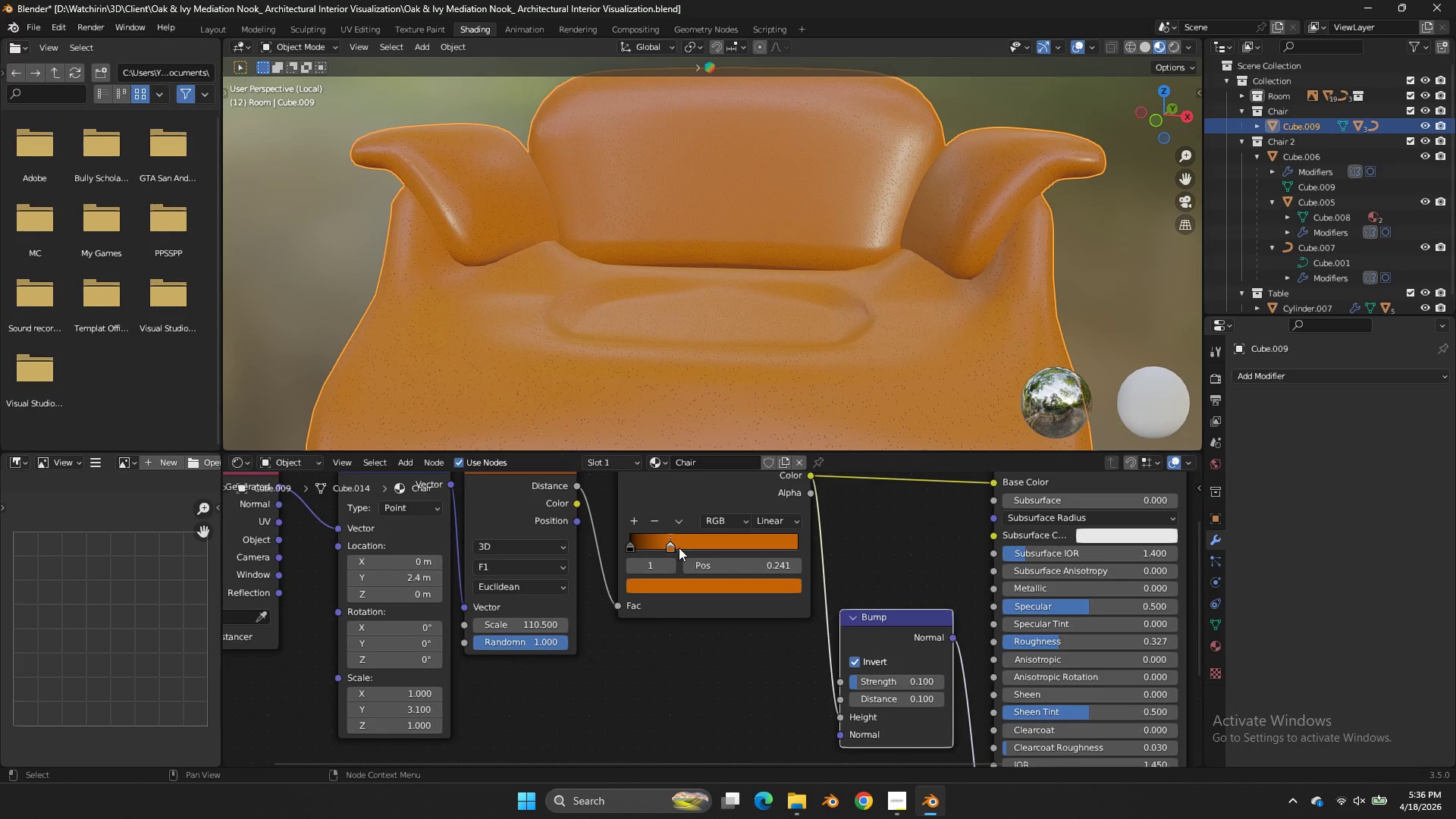 
left_click_drag(start_coordinate=[675, 544], to_coordinate=[701, 544])
 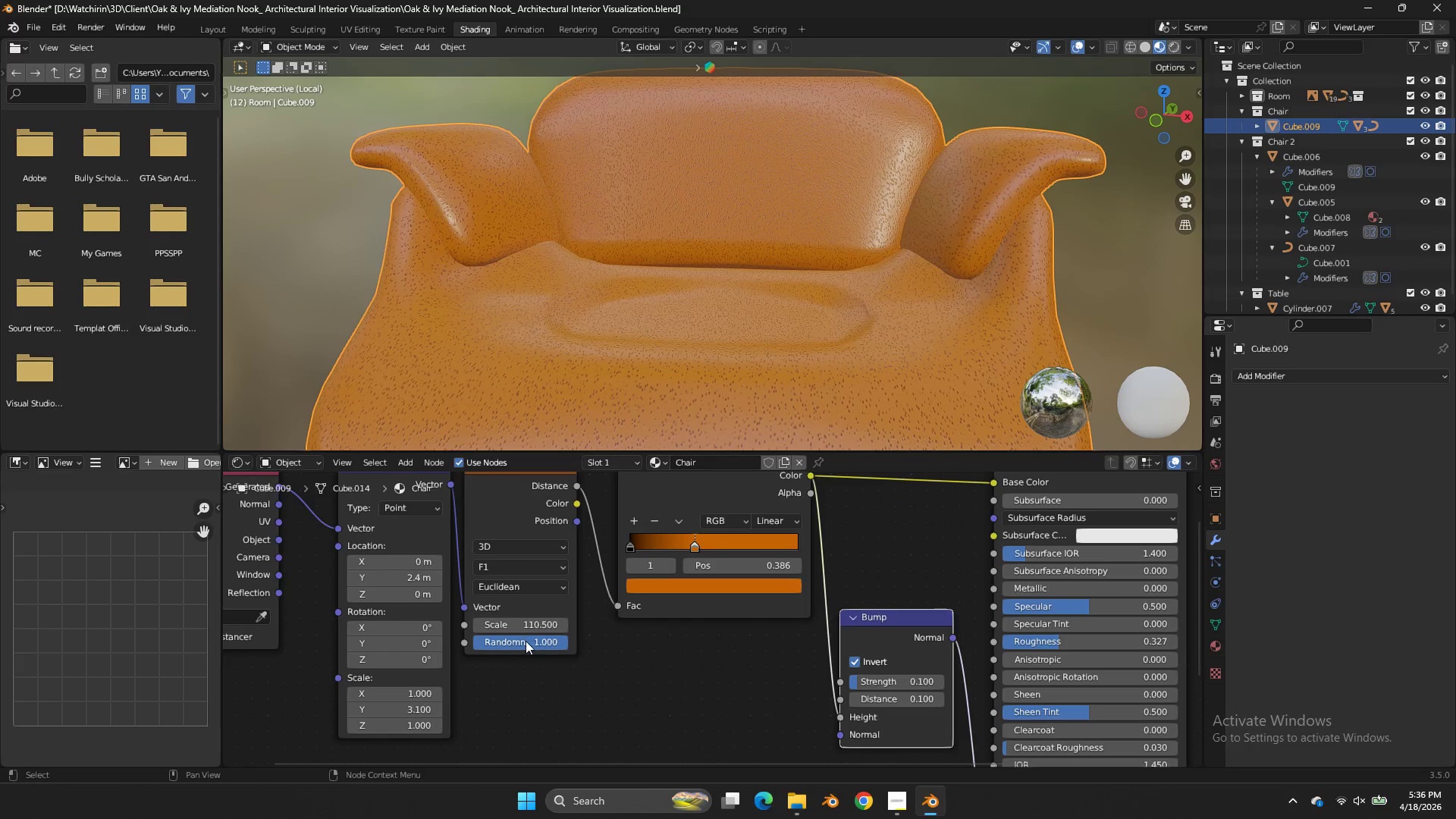 
left_click_drag(start_coordinate=[526, 642], to_coordinate=[855, 431])
 